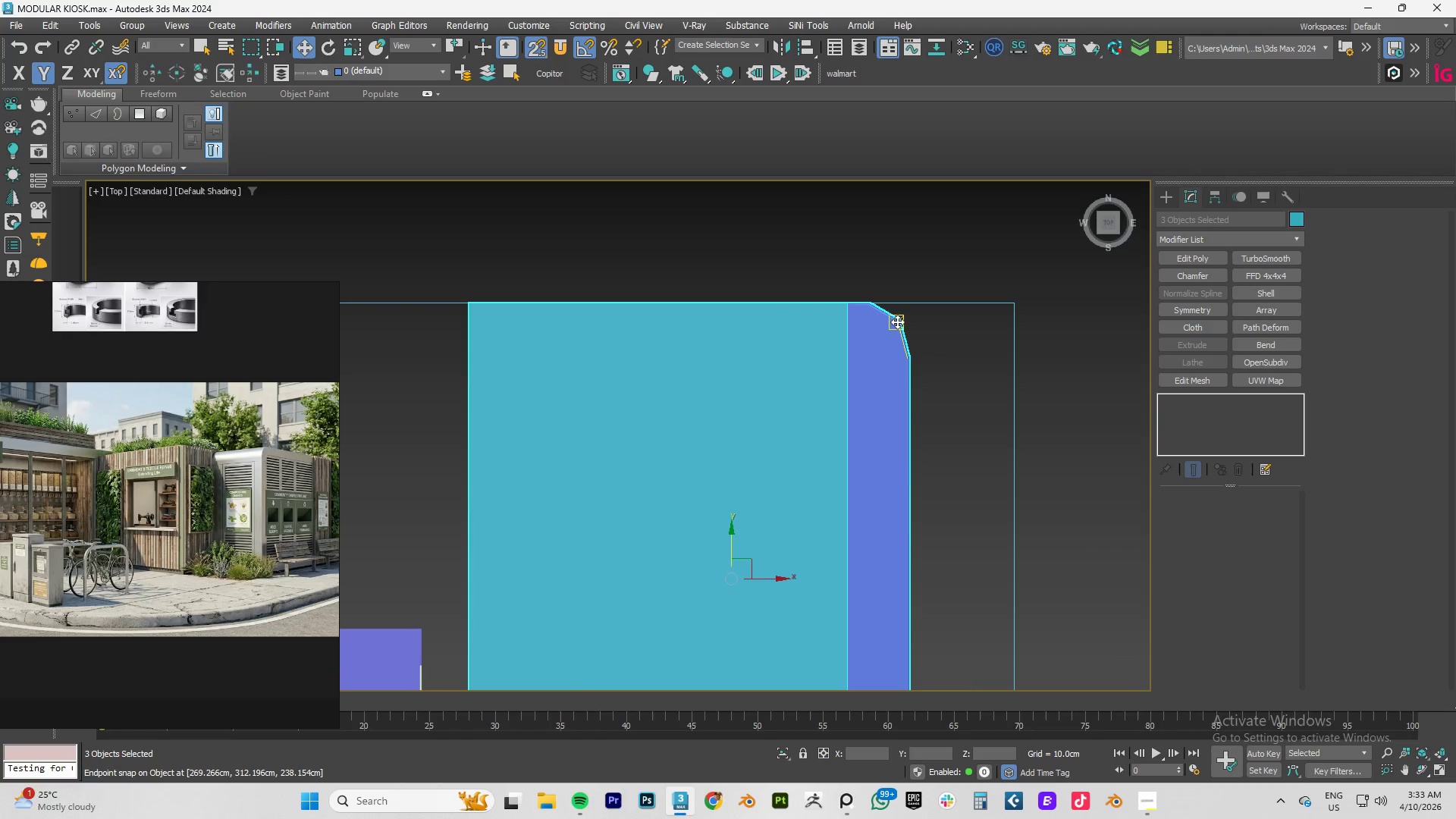 
left_click_drag(start_coordinate=[897, 322], to_coordinate=[975, 318])
 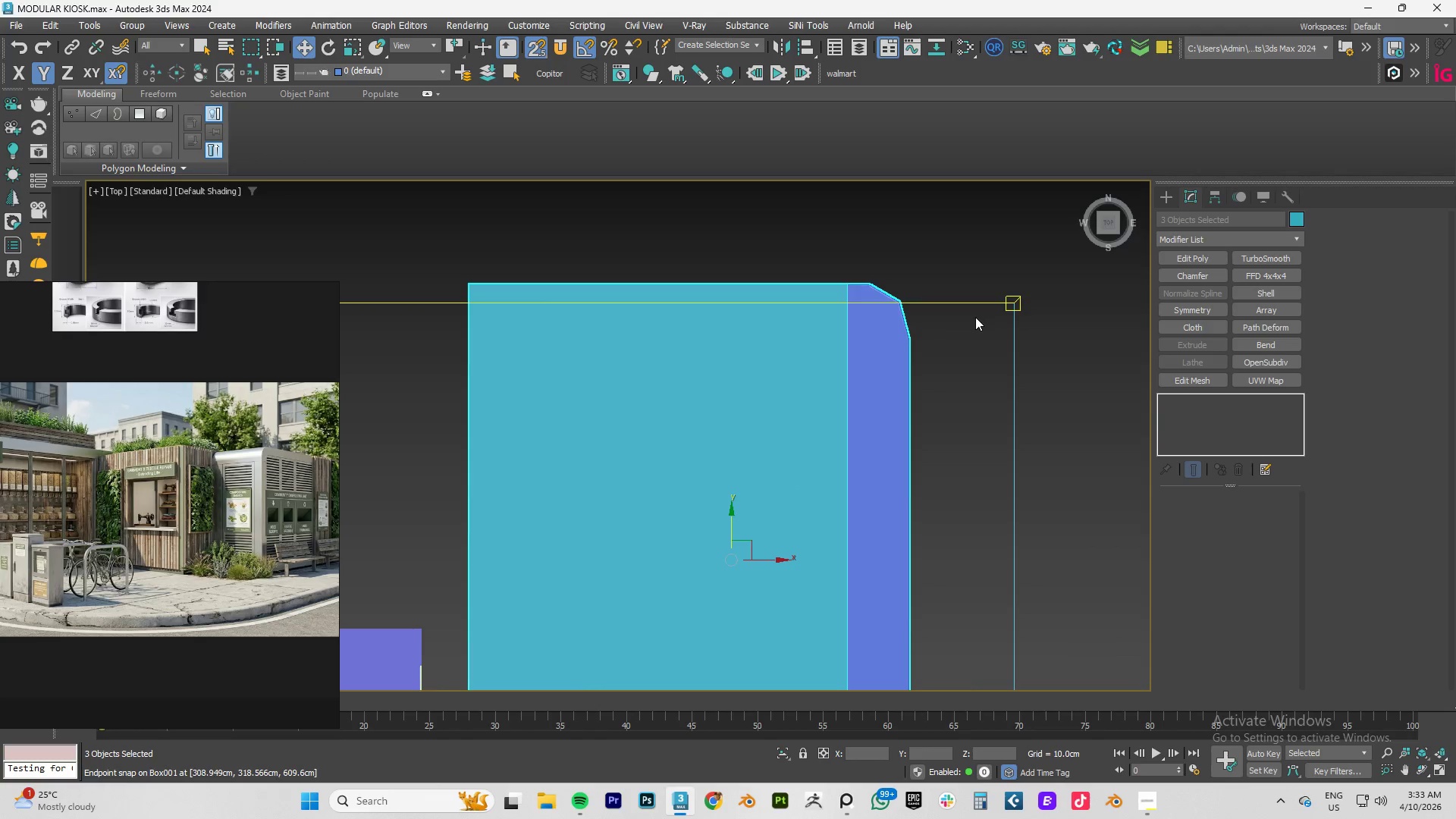 
key(Control+Z)
 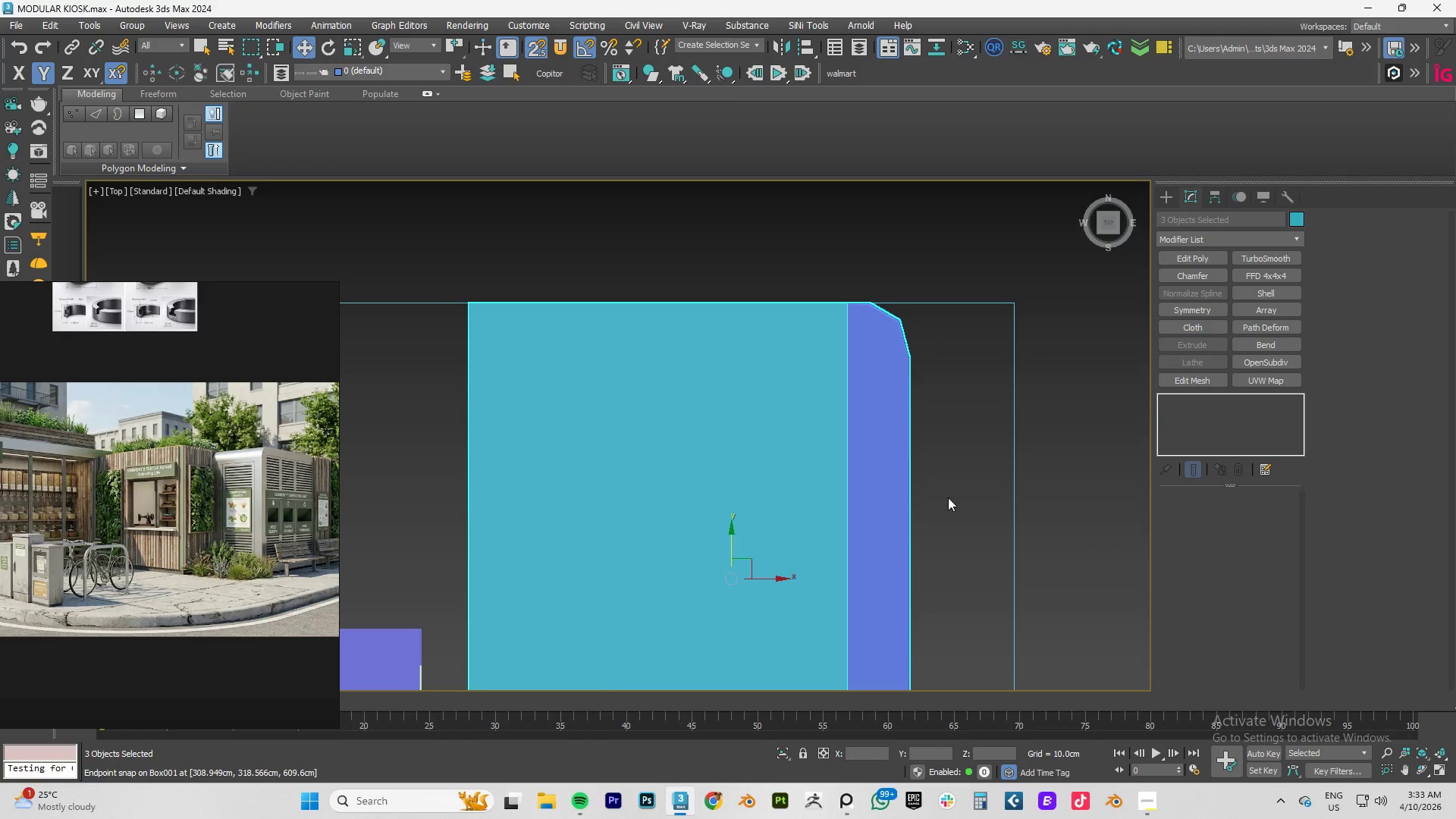 
scroll: coordinate [946, 497], scroll_direction: down, amount: 4.0
 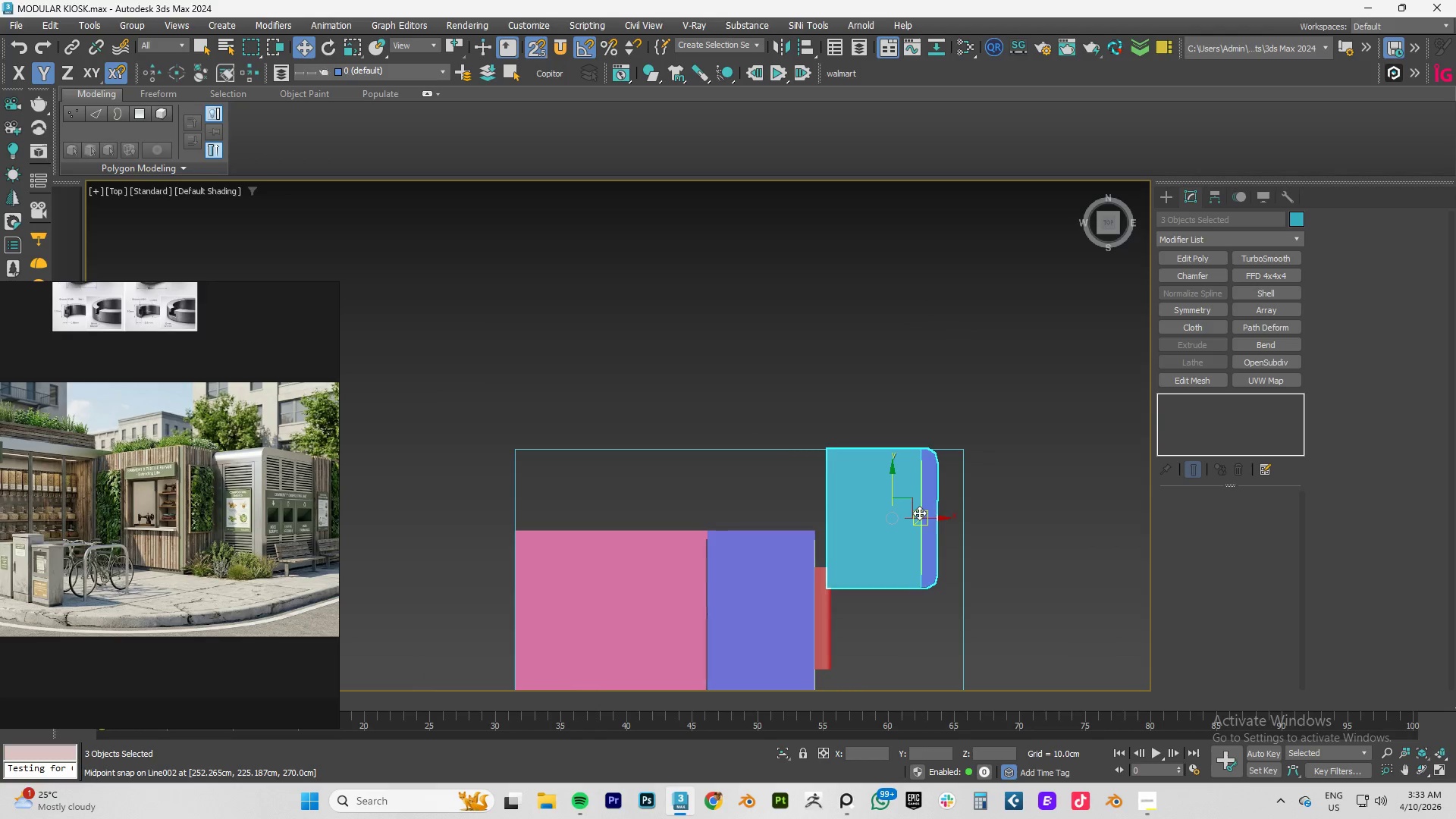 
left_click([919, 513])
 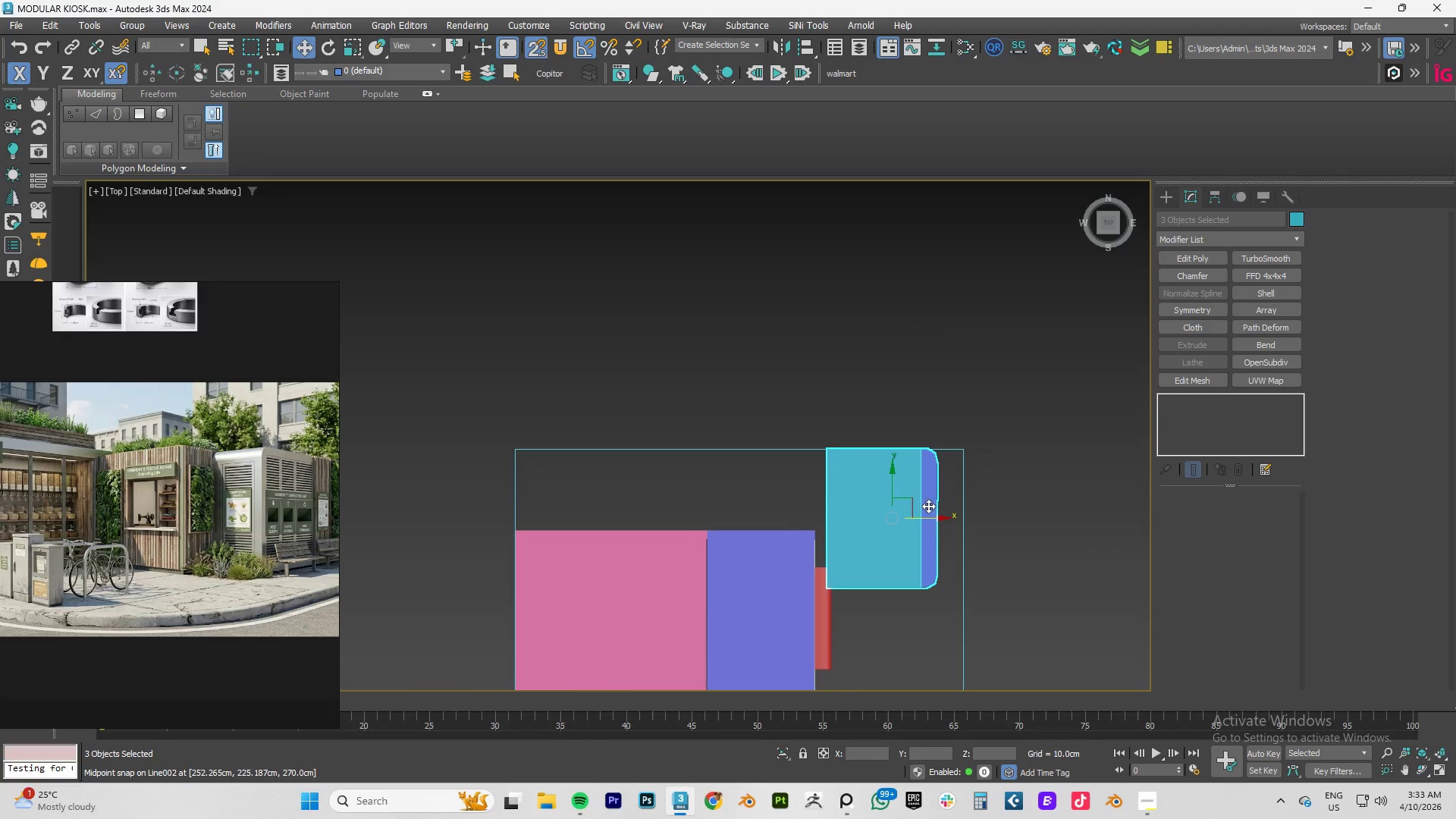 
scroll: coordinate [932, 497], scroll_direction: up, amount: 4.0
 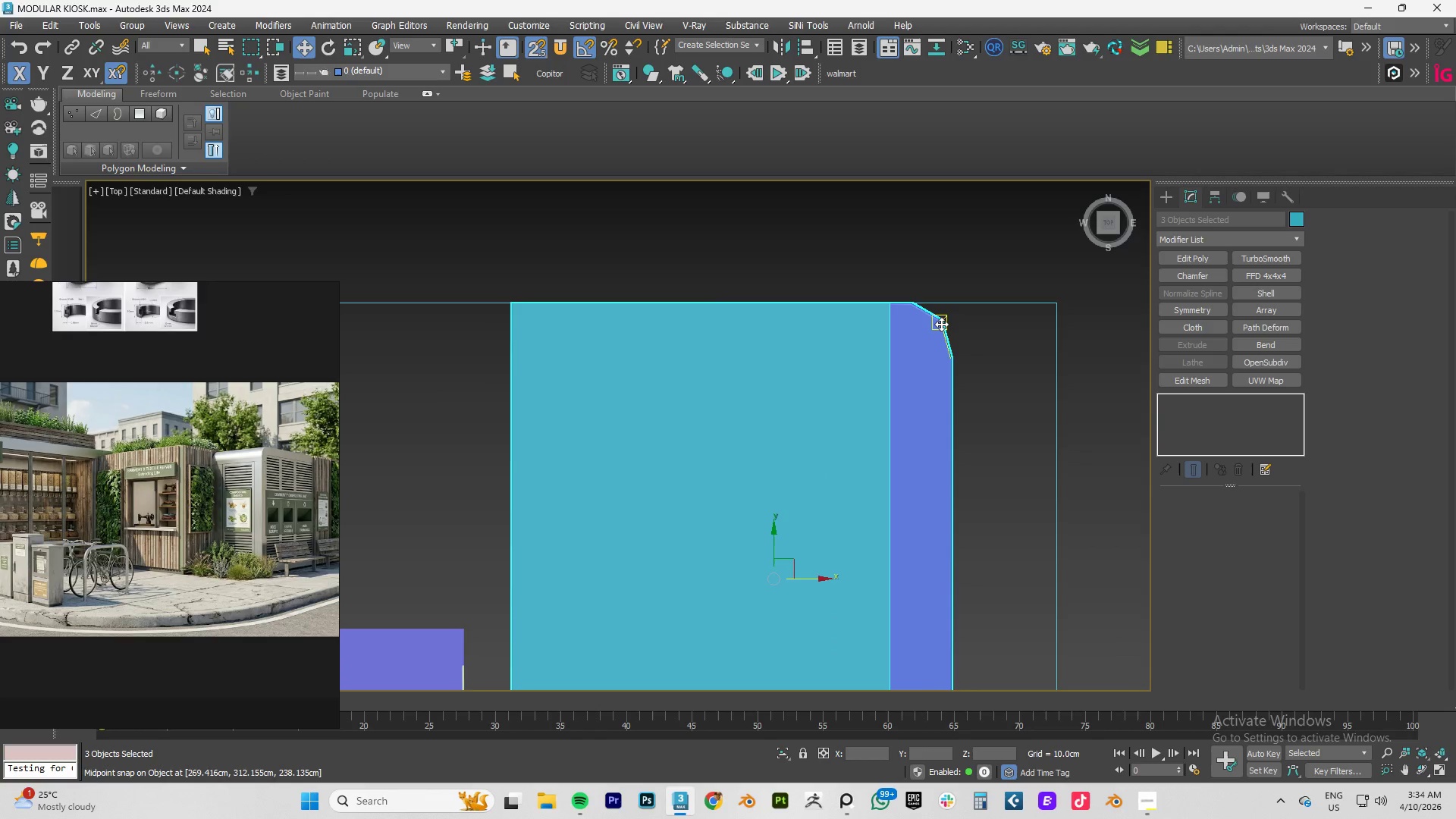 
left_click_drag(start_coordinate=[941, 324], to_coordinate=[1015, 309])
 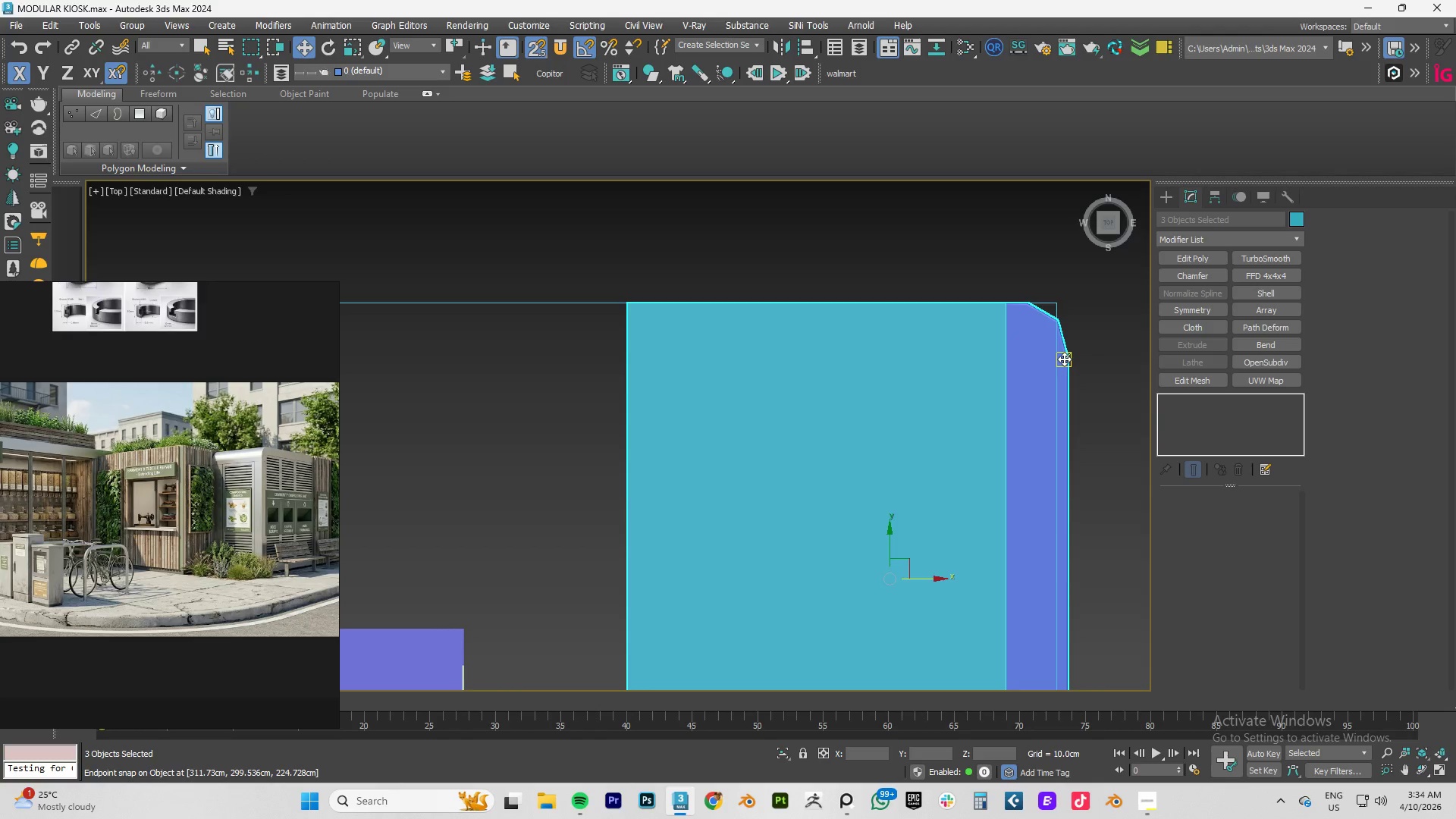 
left_click_drag(start_coordinate=[1065, 357], to_coordinate=[1046, 306])
 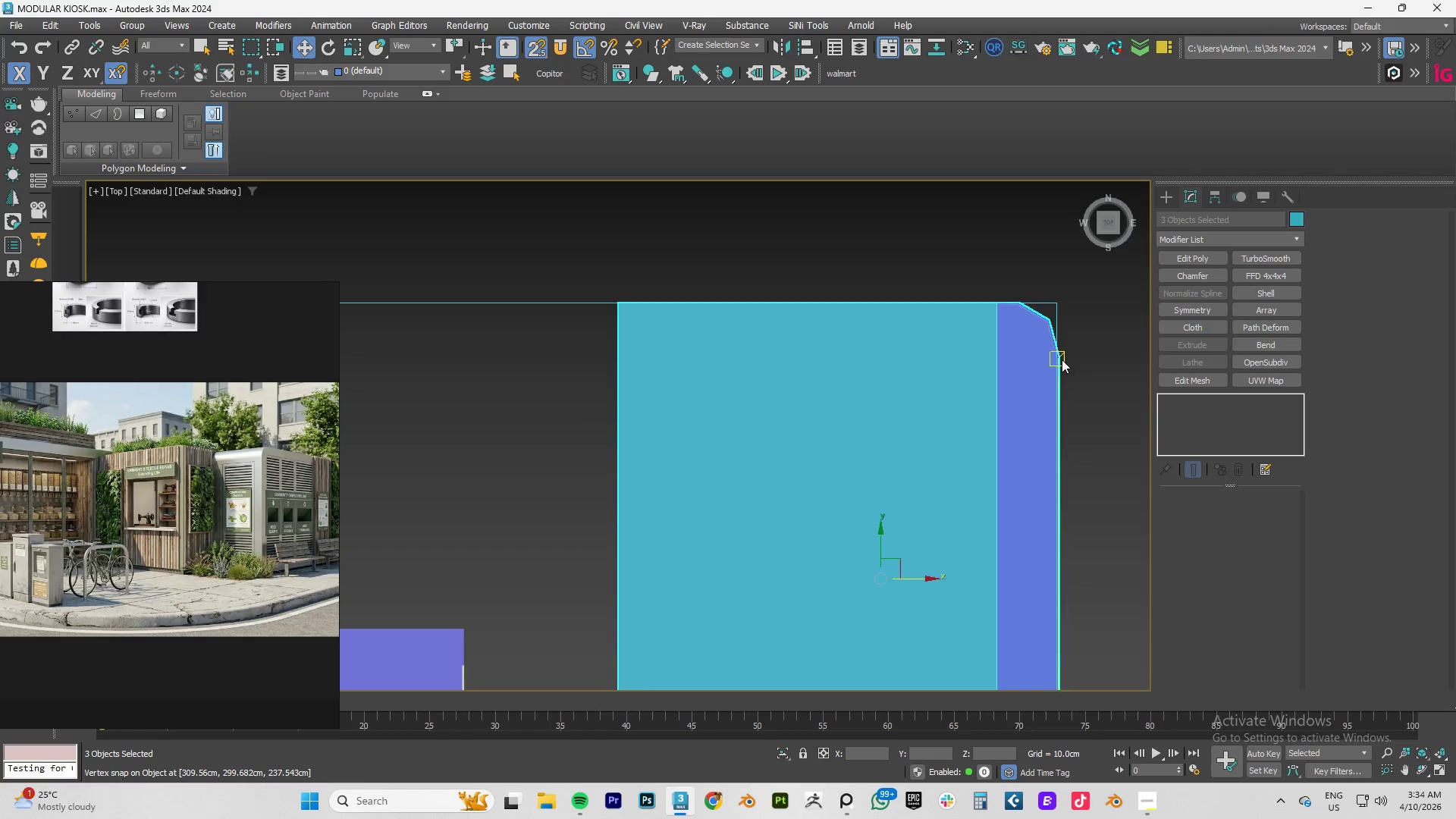 
scroll: coordinate [1062, 360], scroll_direction: up, amount: 5.0
 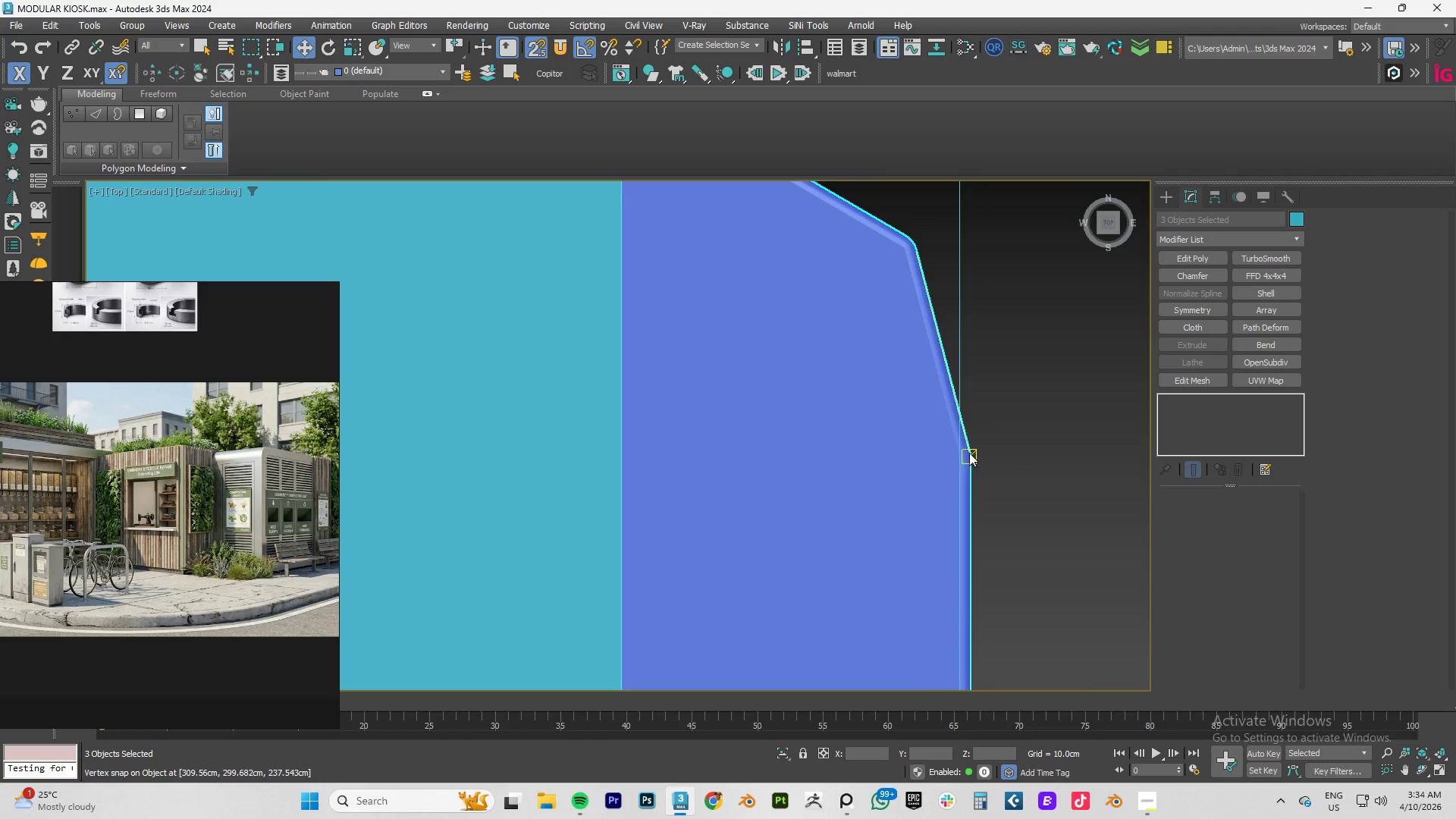 
scroll: coordinate [968, 453], scroll_direction: down, amount: 1.0
 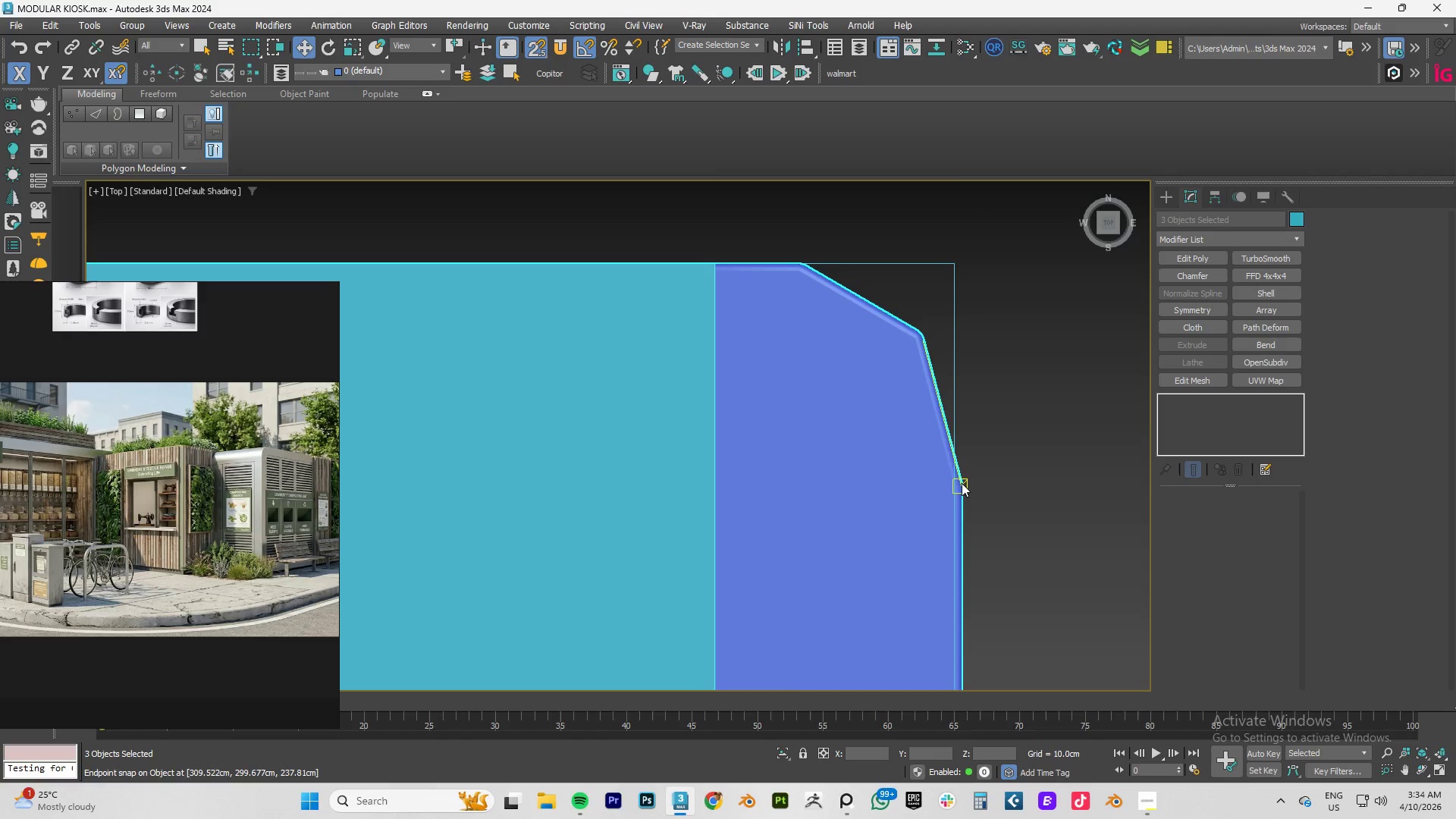 
left_click_drag(start_coordinate=[961, 485], to_coordinate=[950, 265])
 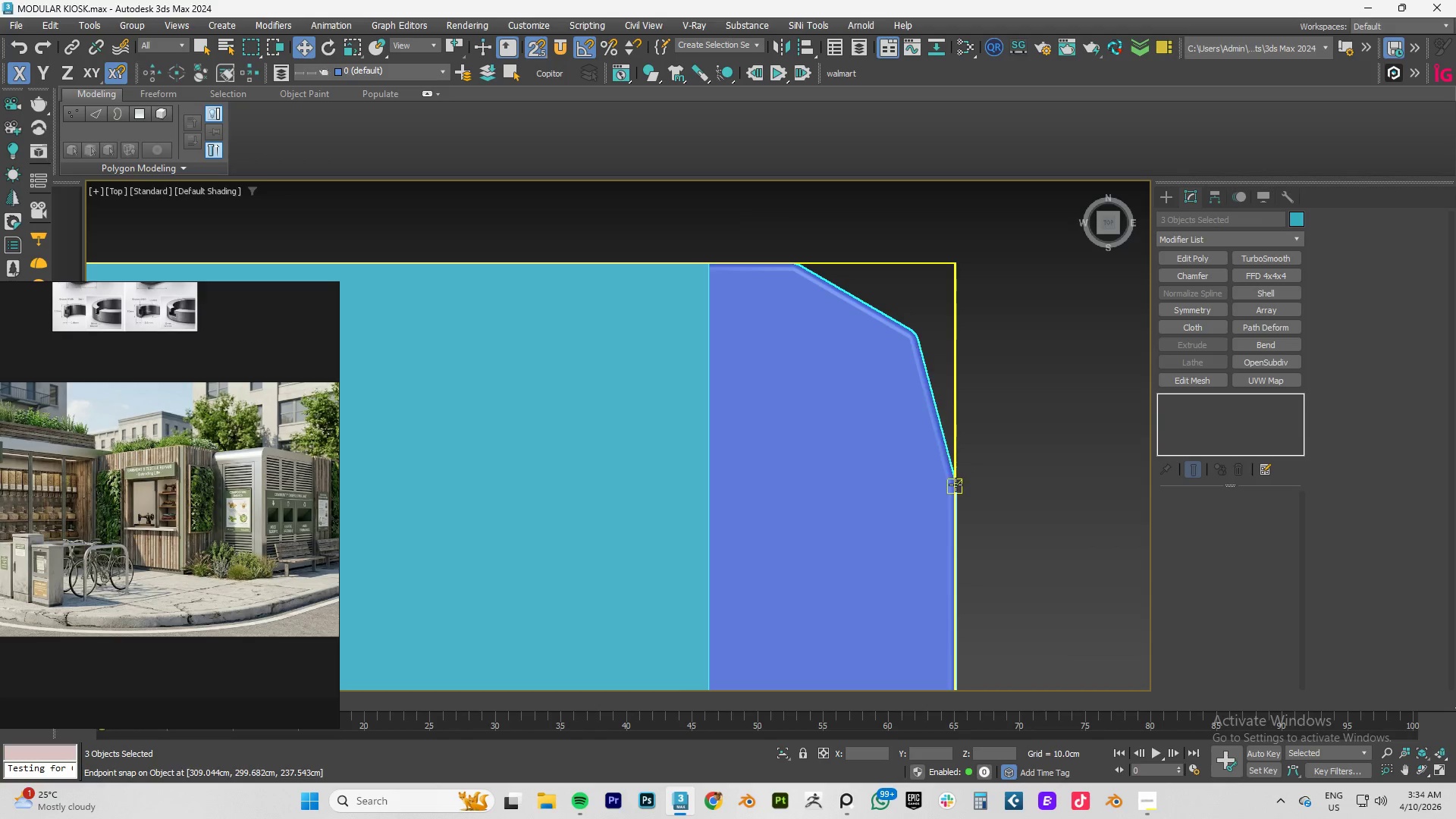 
scroll: coordinate [956, 485], scroll_direction: up, amount: 5.0
 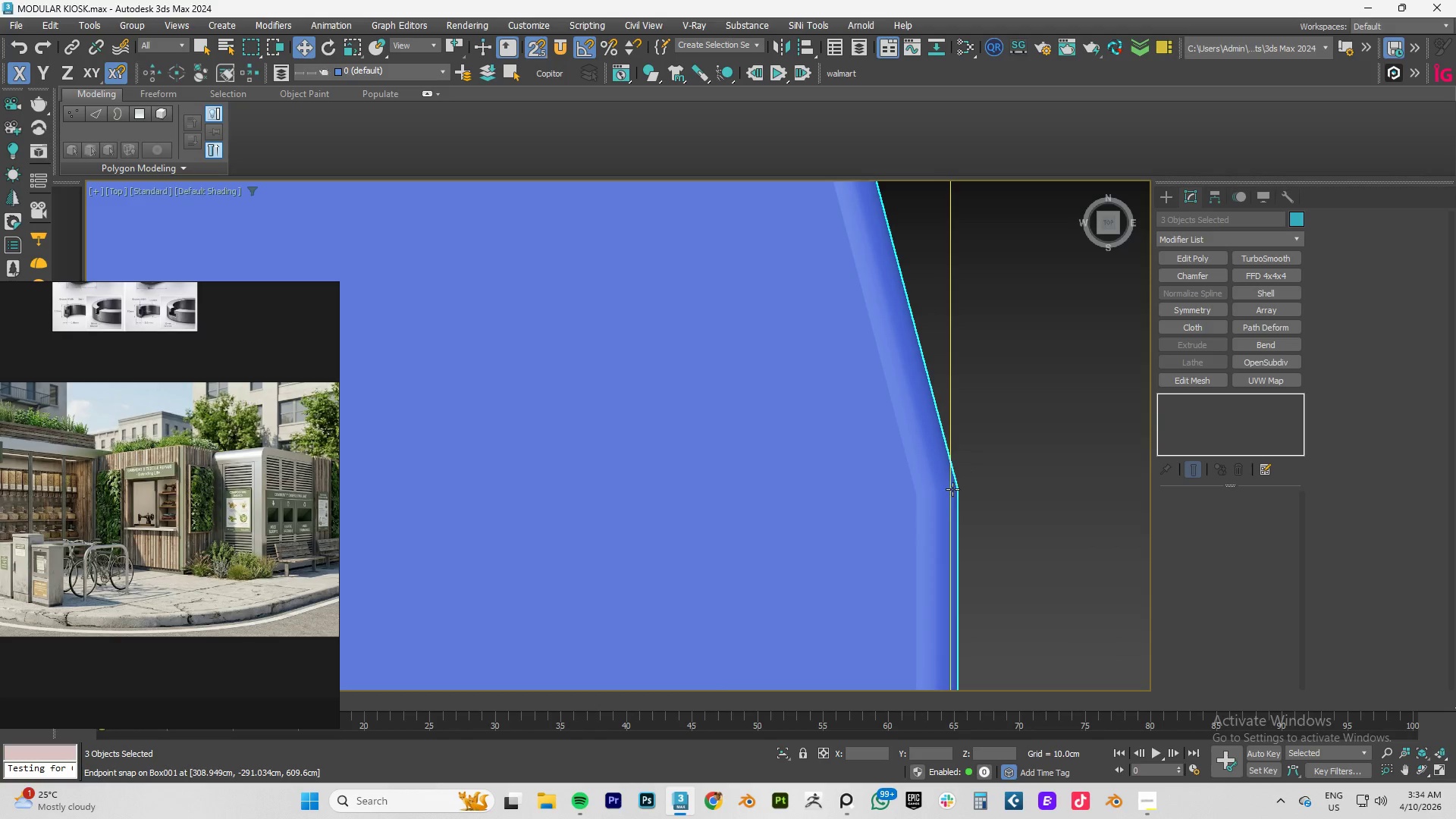 
left_click_drag(start_coordinate=[956, 489], to_coordinate=[892, 282])
 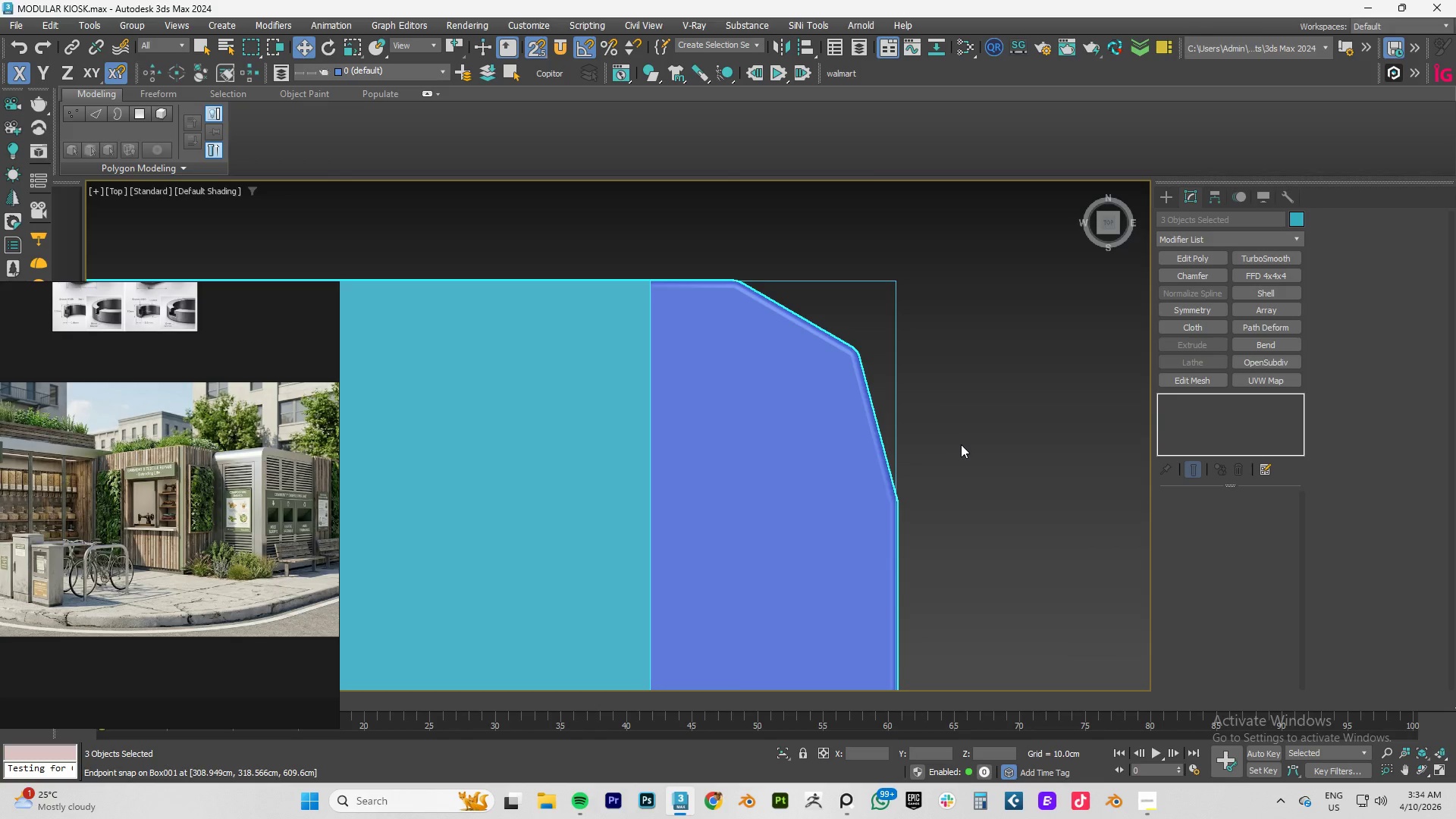 
scroll: coordinate [961, 458], scroll_direction: down, amount: 9.0
 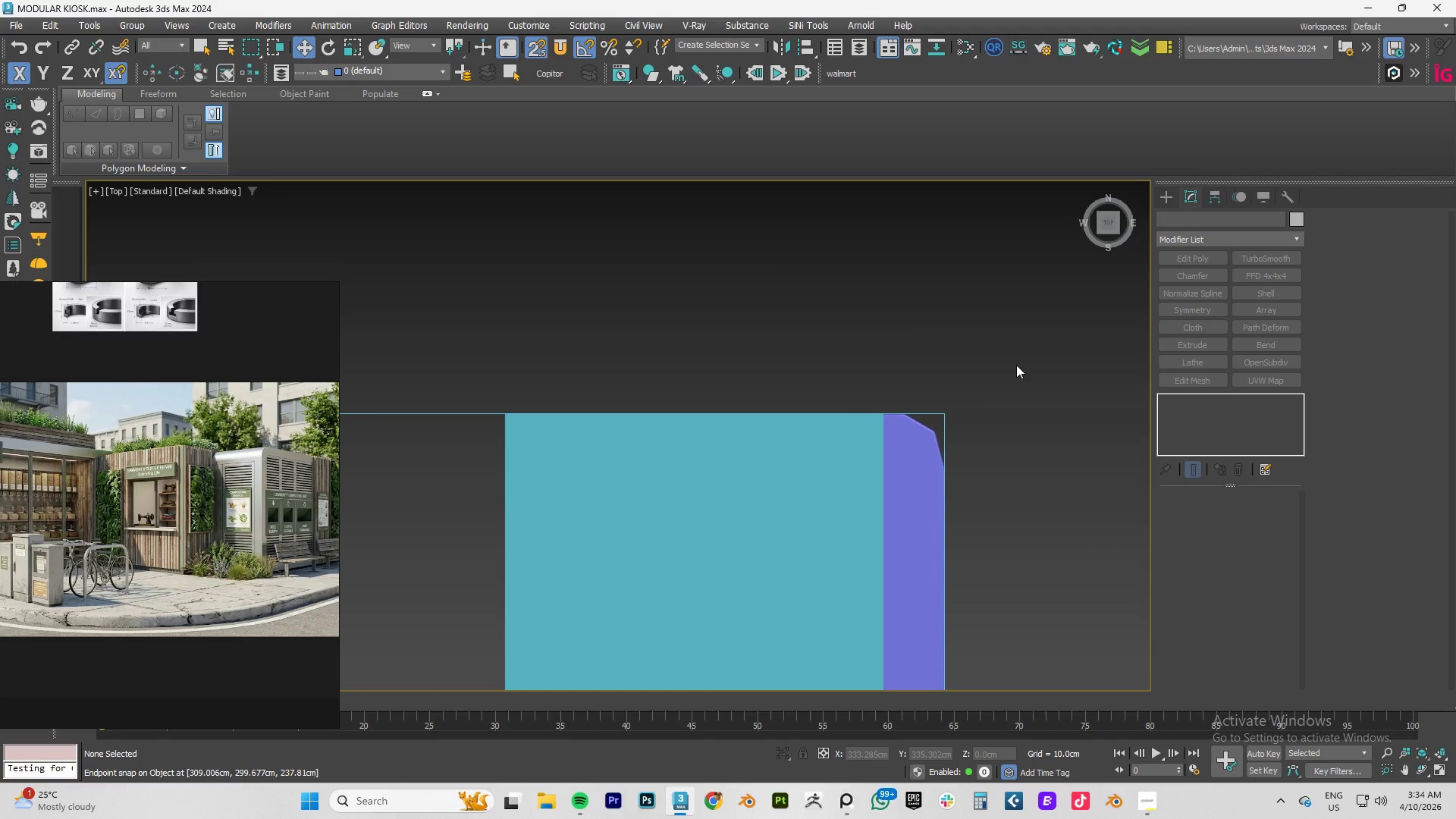 
left_click_drag(start_coordinate=[1016, 366], to_coordinate=[739, 566])
 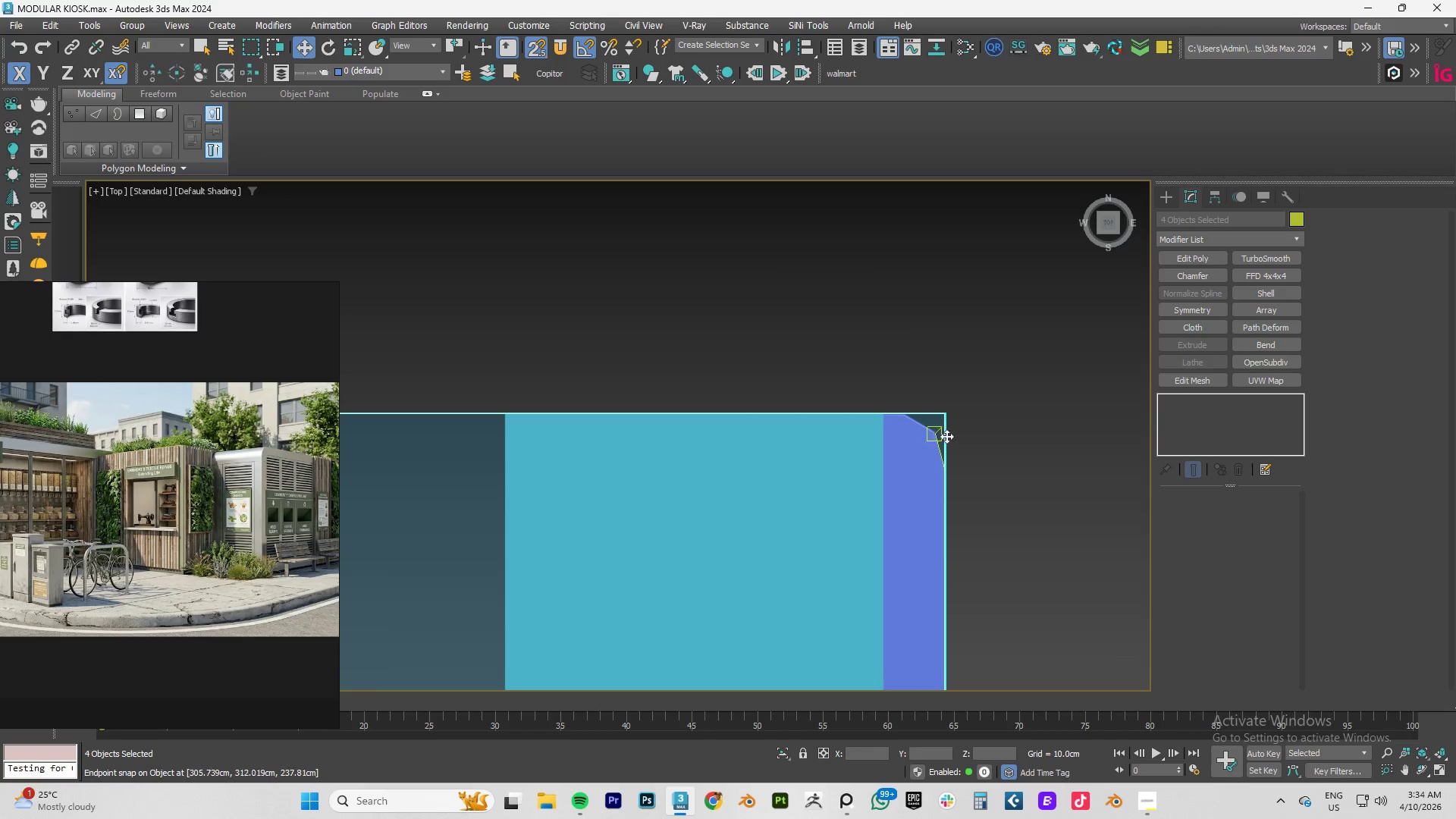 
key(Alt+AltLeft)
 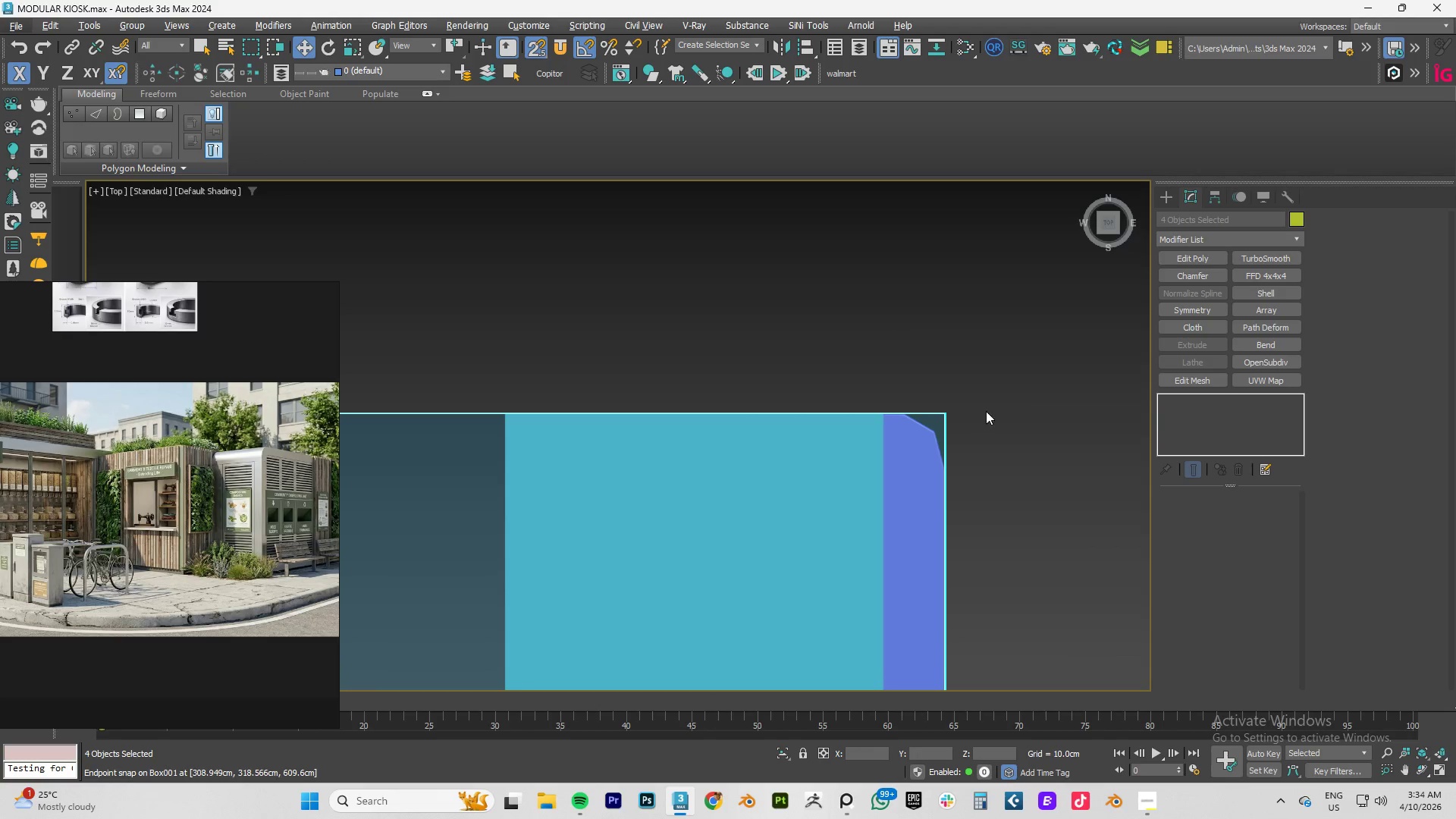 
hold_key(key=AltLeft, duration=1.23)
left_click_drag(start_coordinate=[981, 402], to_coordinate=[943, 423])
 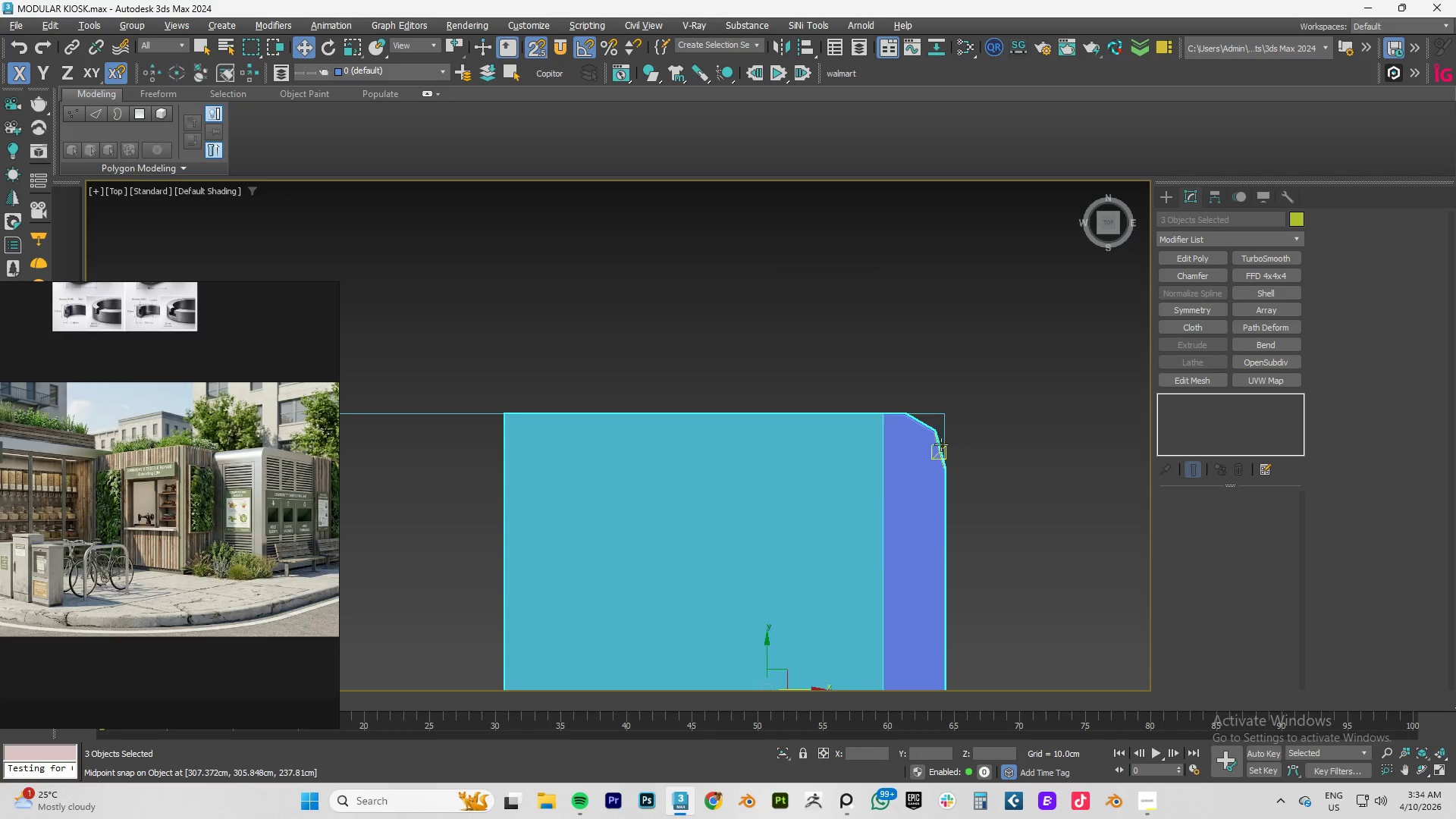 
scroll: coordinate [941, 460], scroll_direction: down, amount: 4.0
 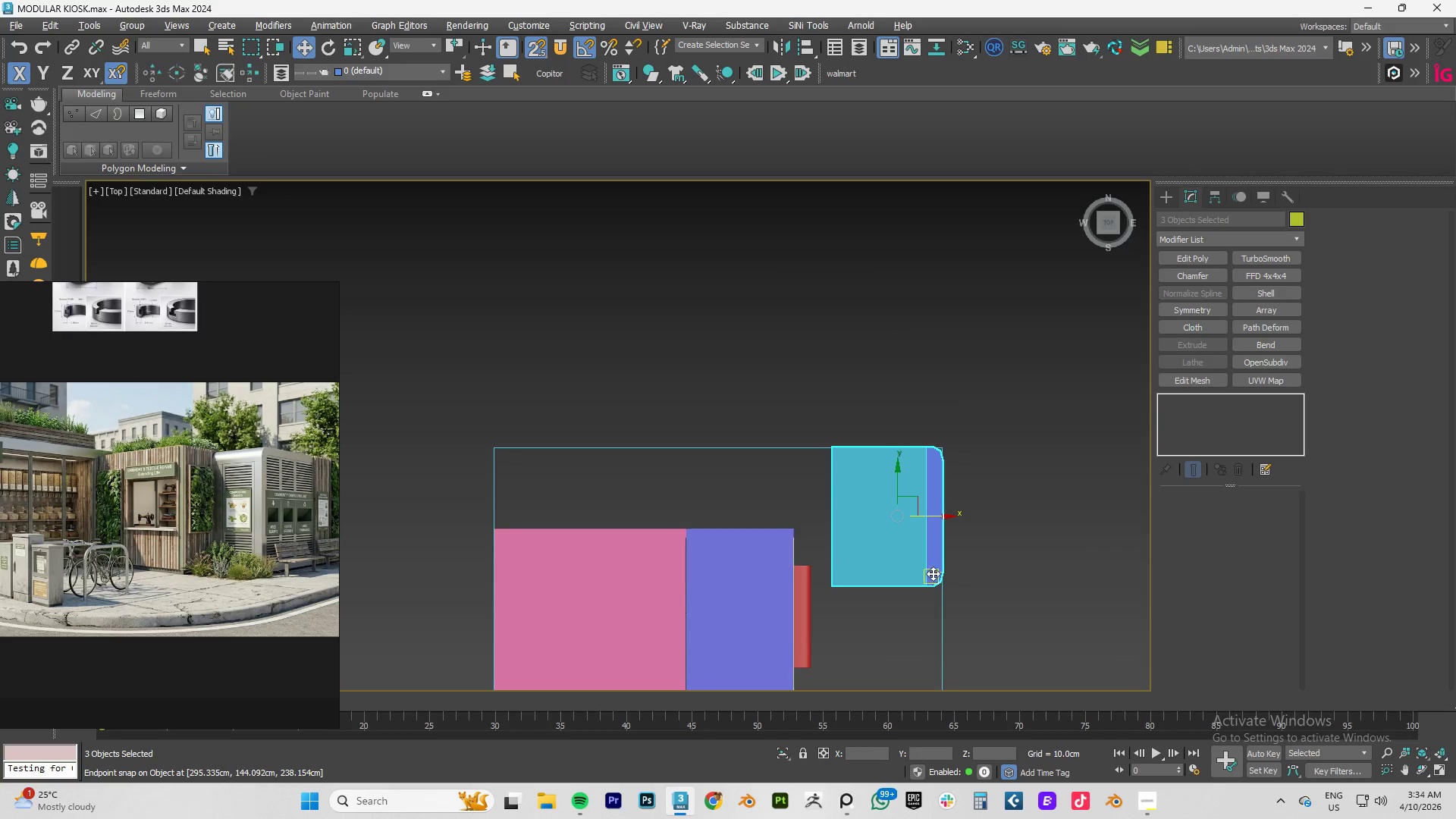 
key(S)
 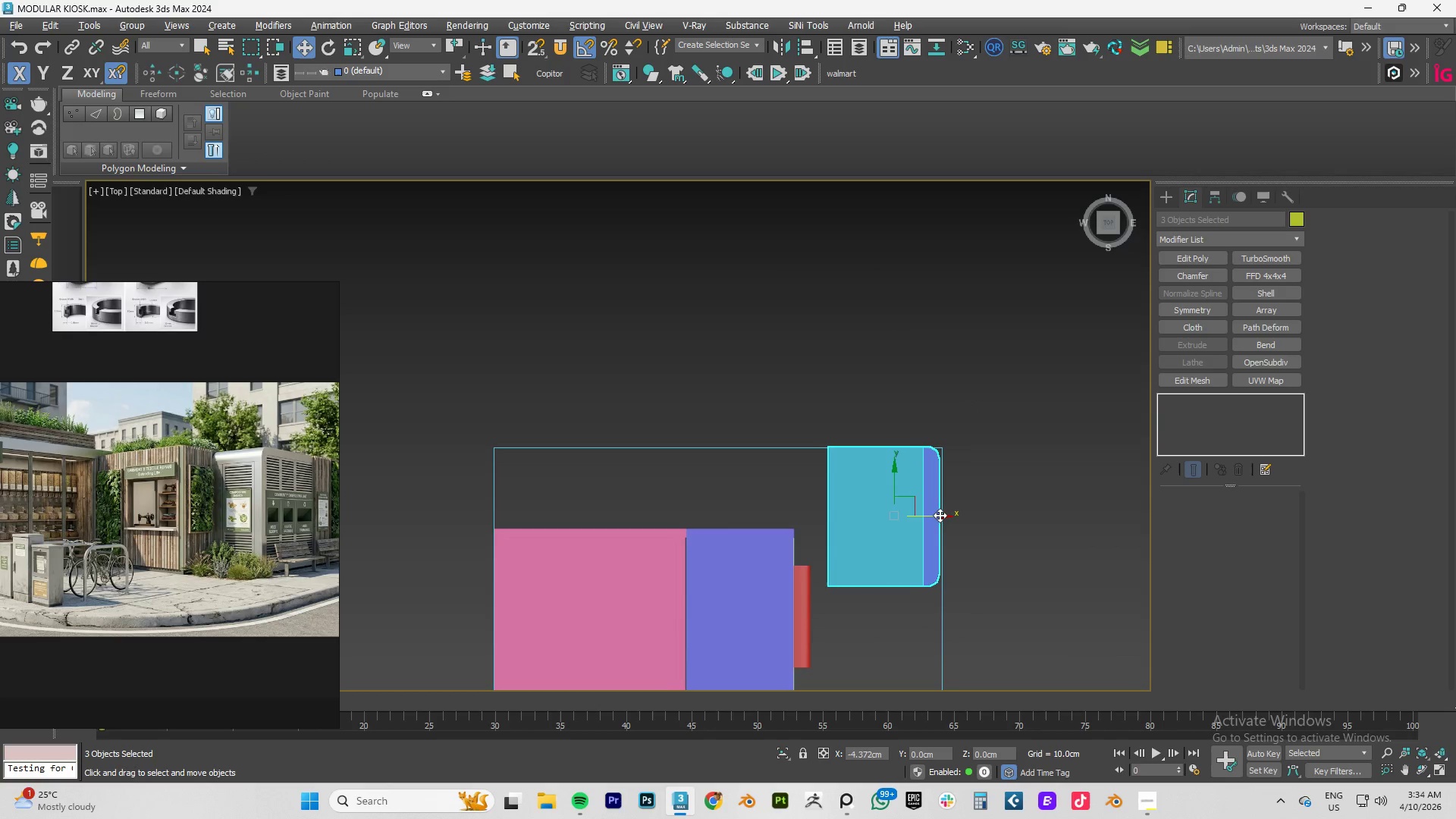 
wait(6.05)
 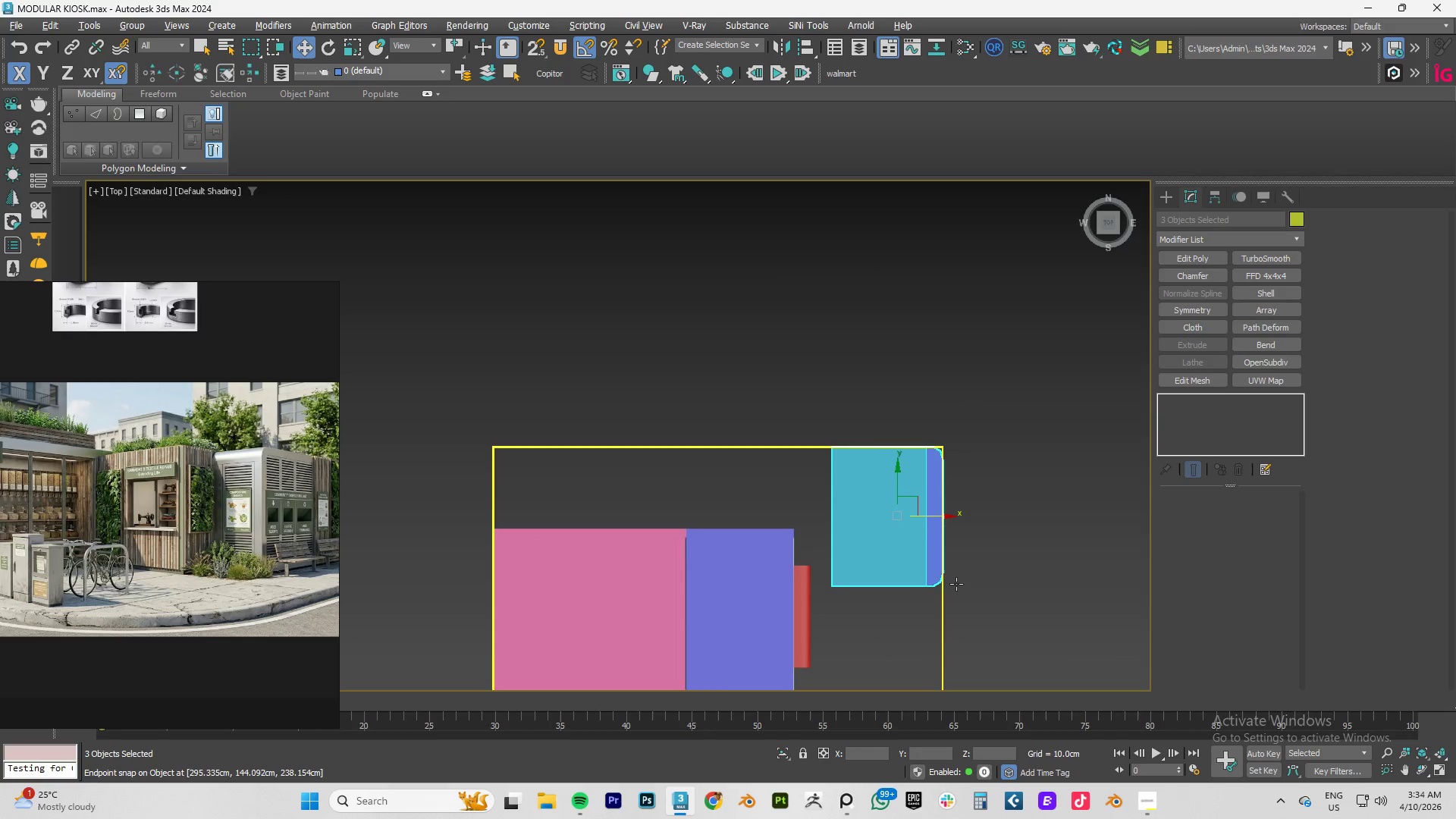 
left_click_drag(start_coordinate=[896, 477], to_coordinate=[896, 486])
 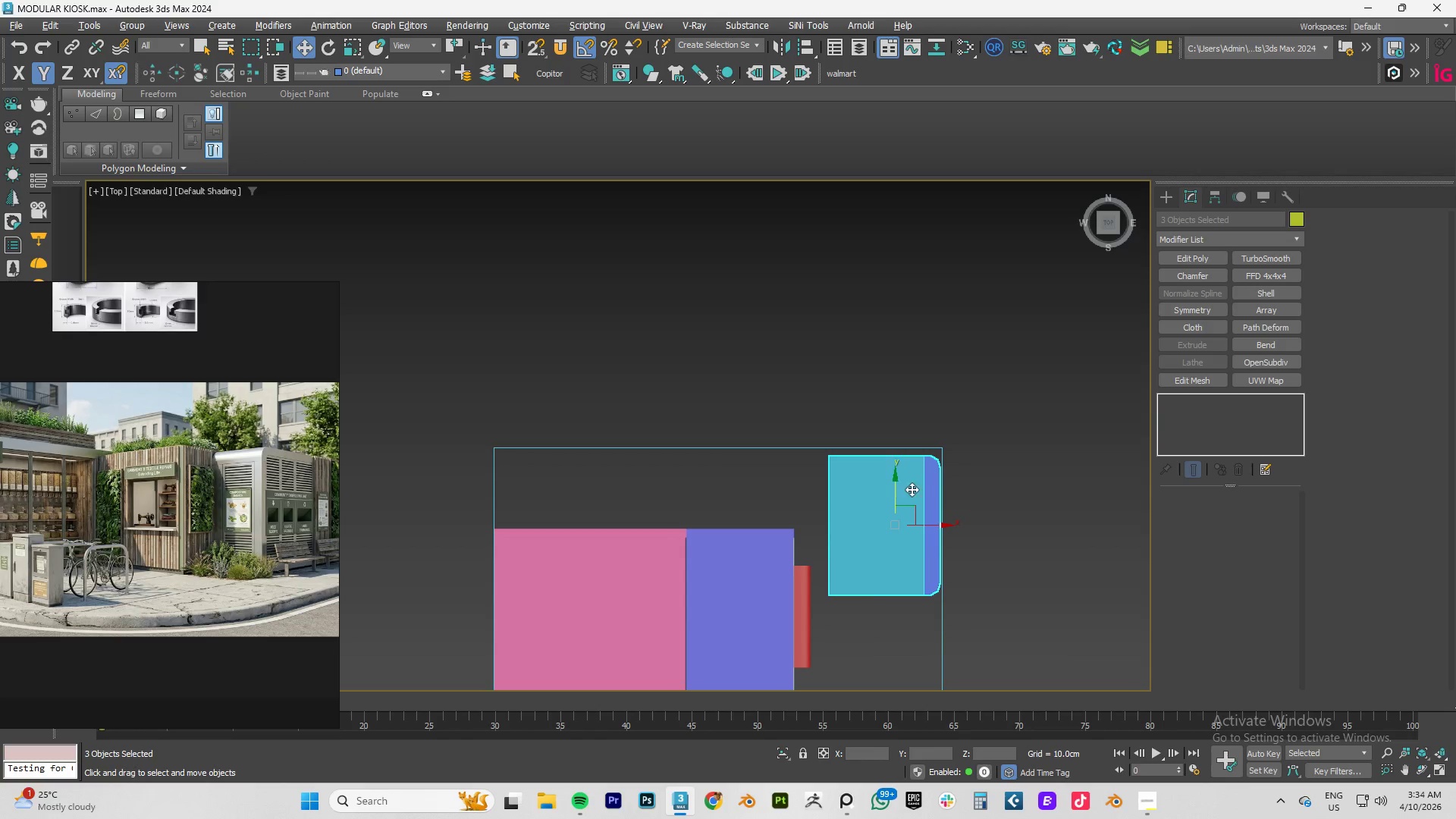 
hold_key(key=AltLeft, duration=1.5)
 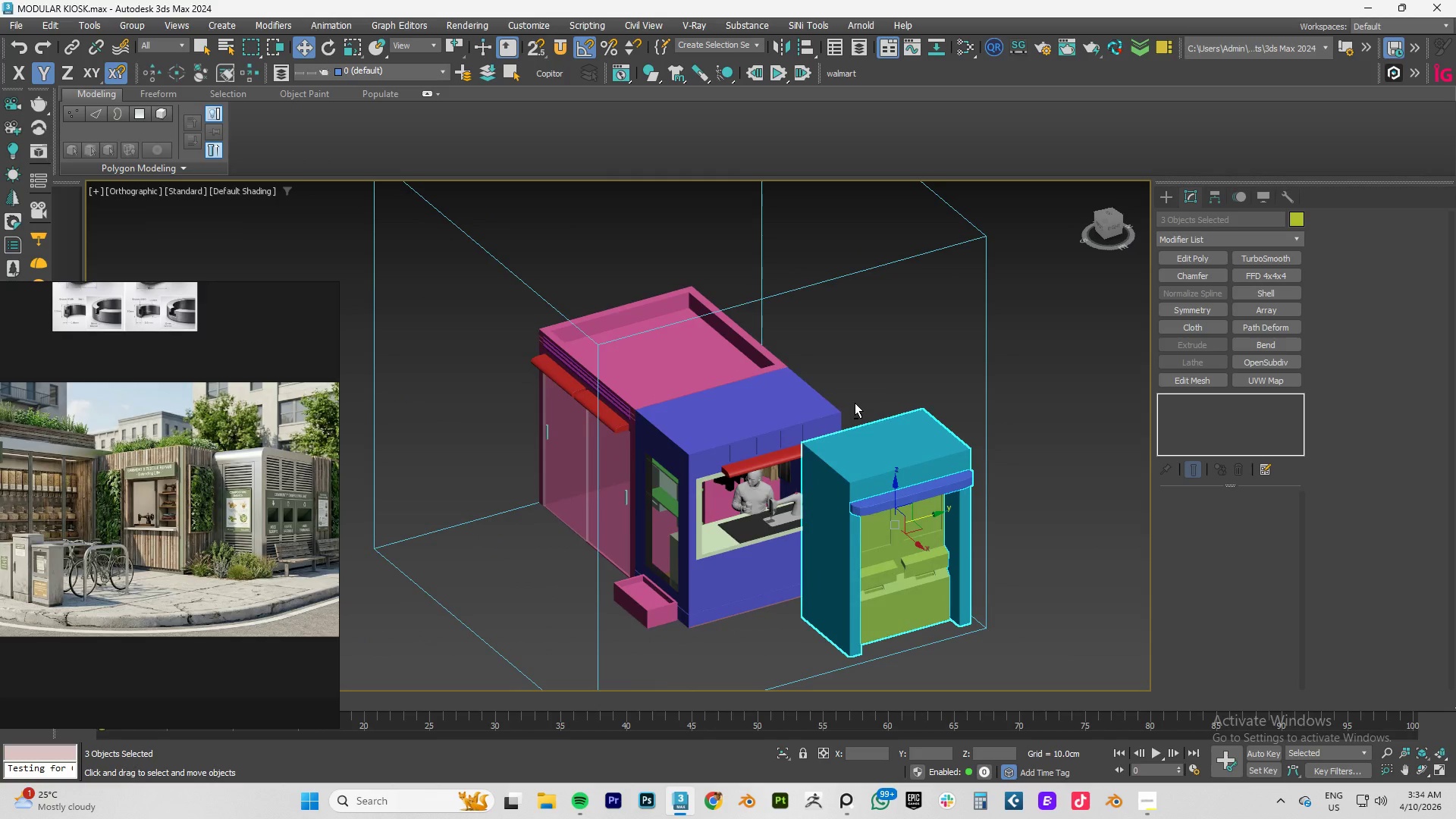 
hold_key(key=AltLeft, duration=0.45)
 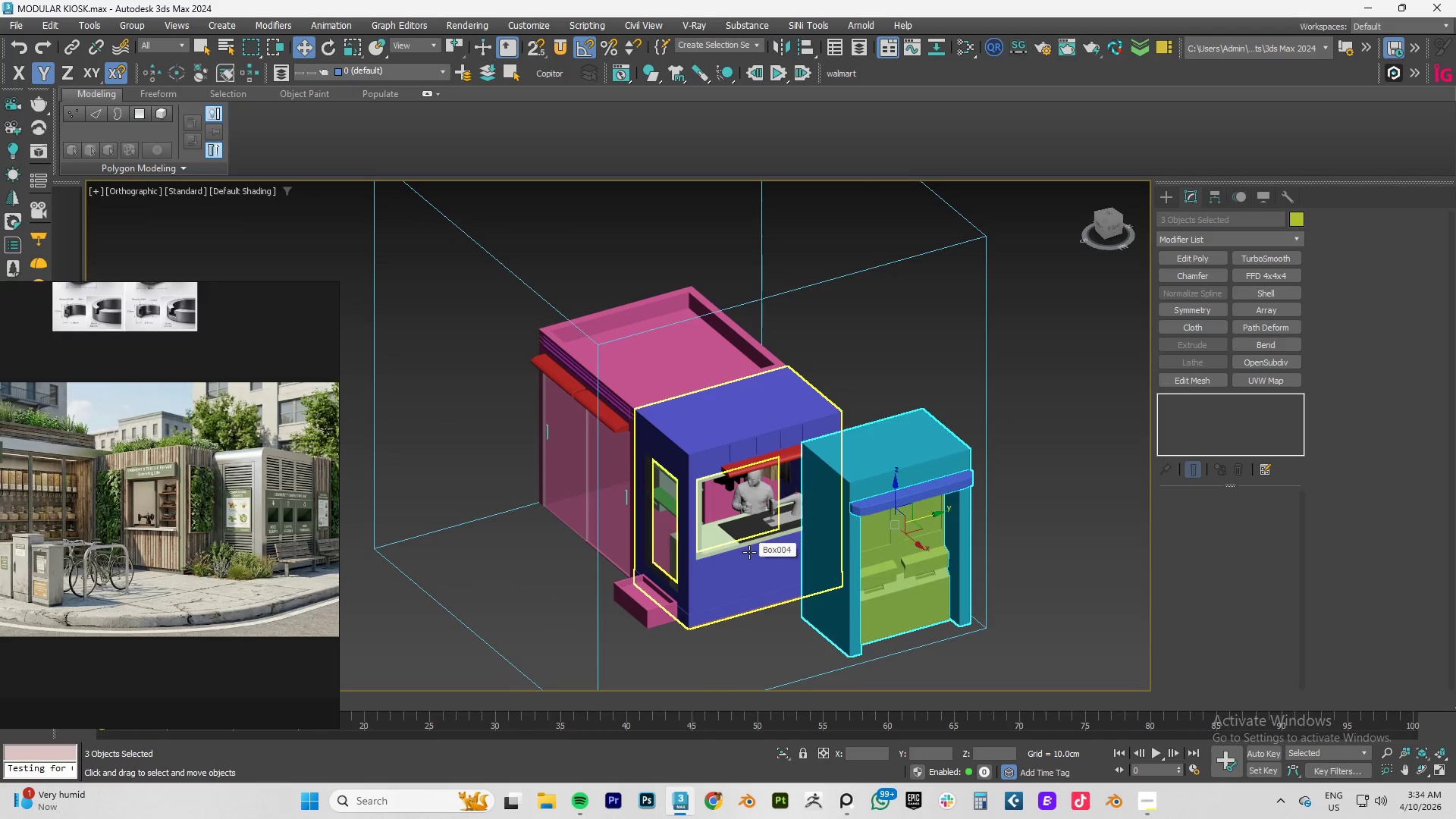 
hold_key(key=AltLeft, duration=1.5)
 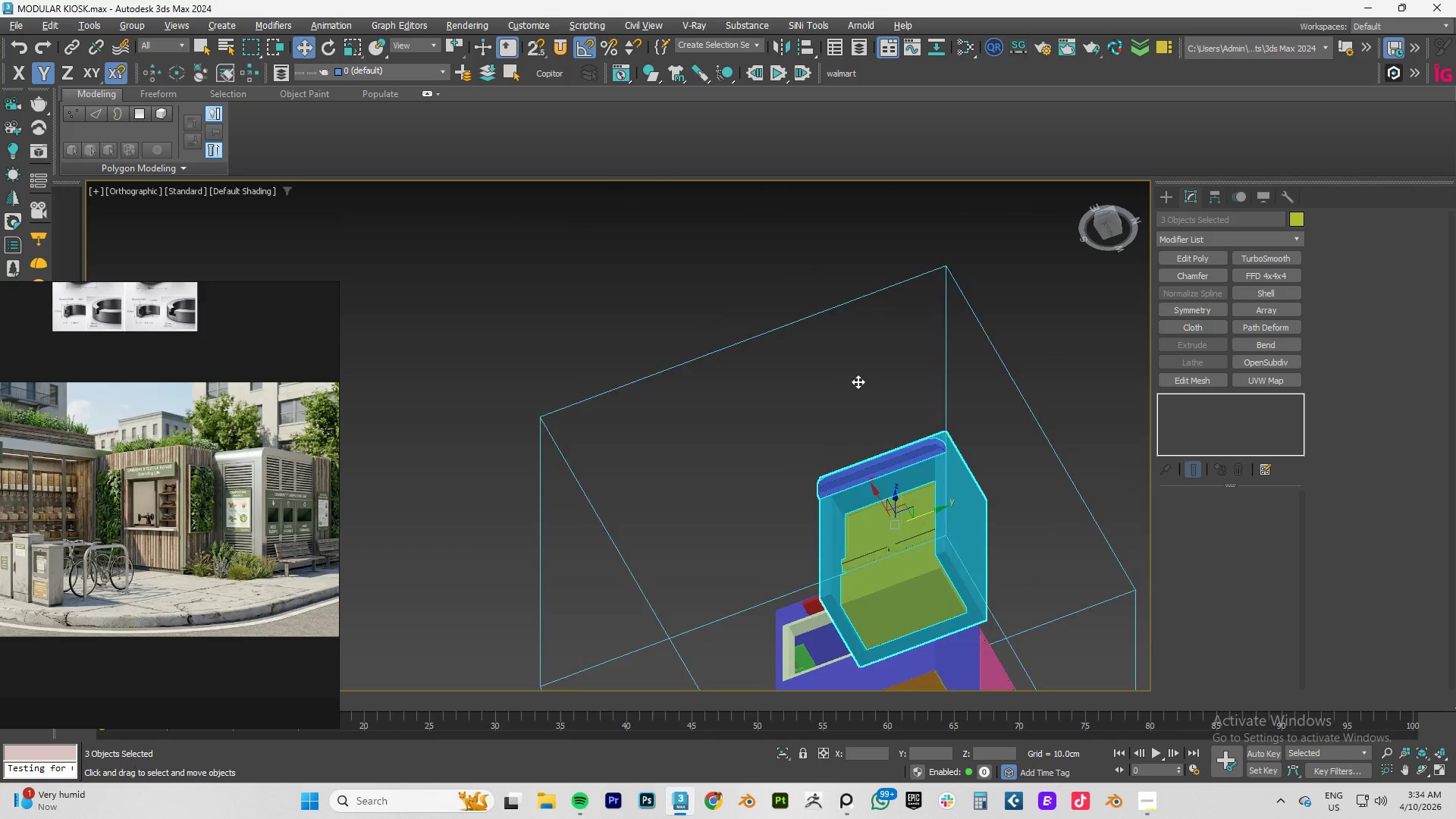 
hold_key(key=AltLeft, duration=1.52)
 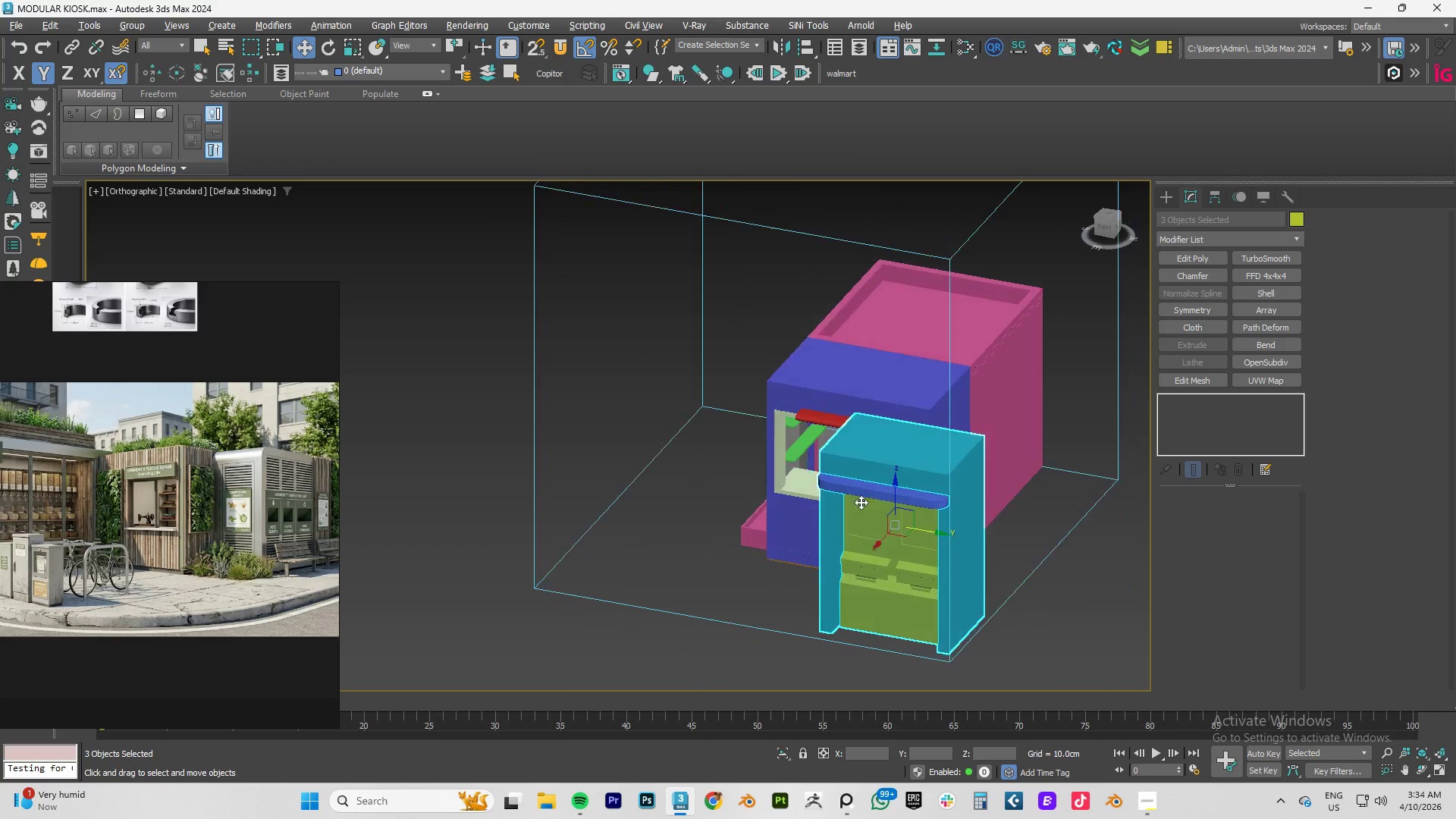 
hold_key(key=AltLeft, duration=1.52)
 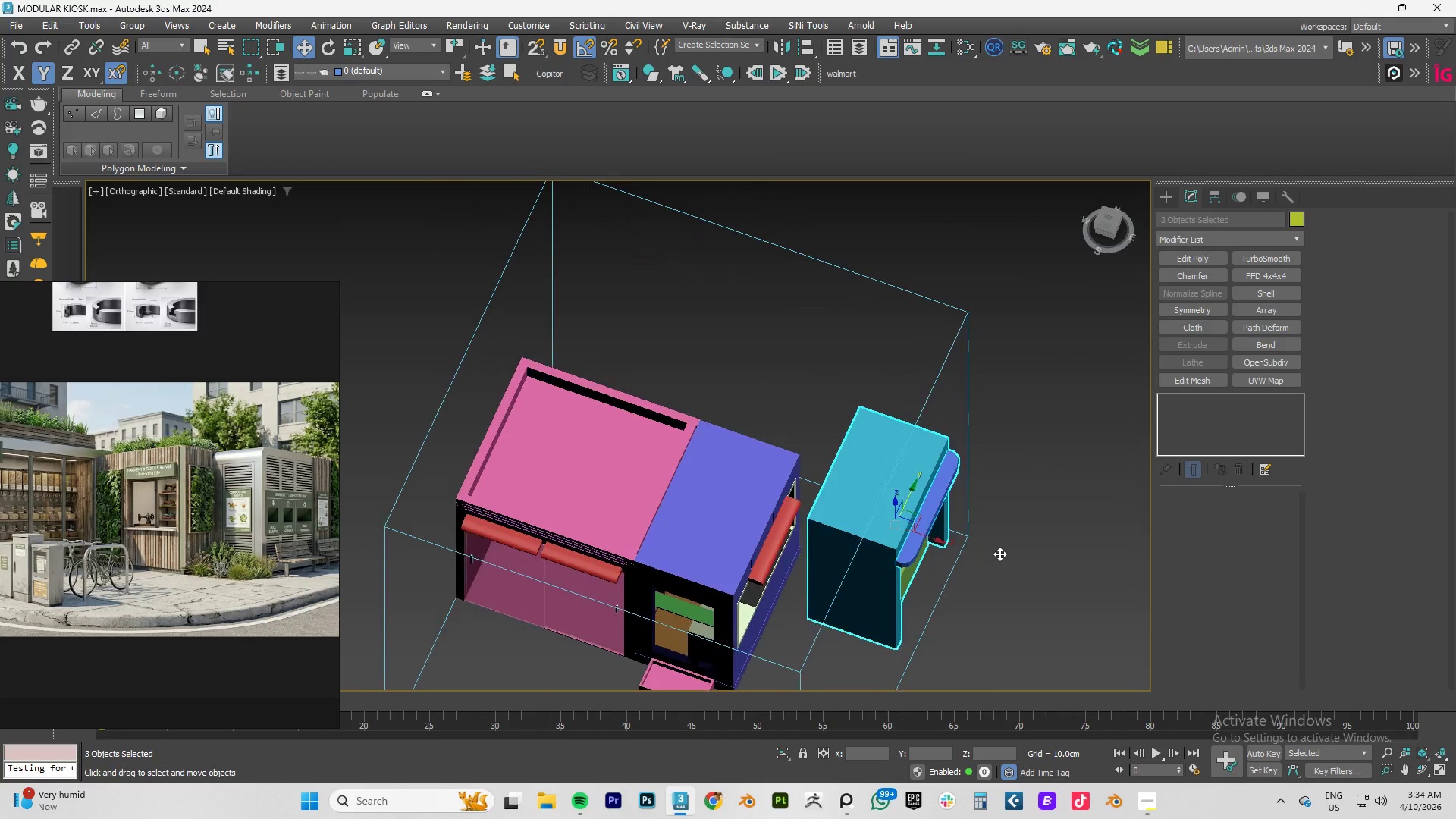 
hold_key(key=AltLeft, duration=1.09)
 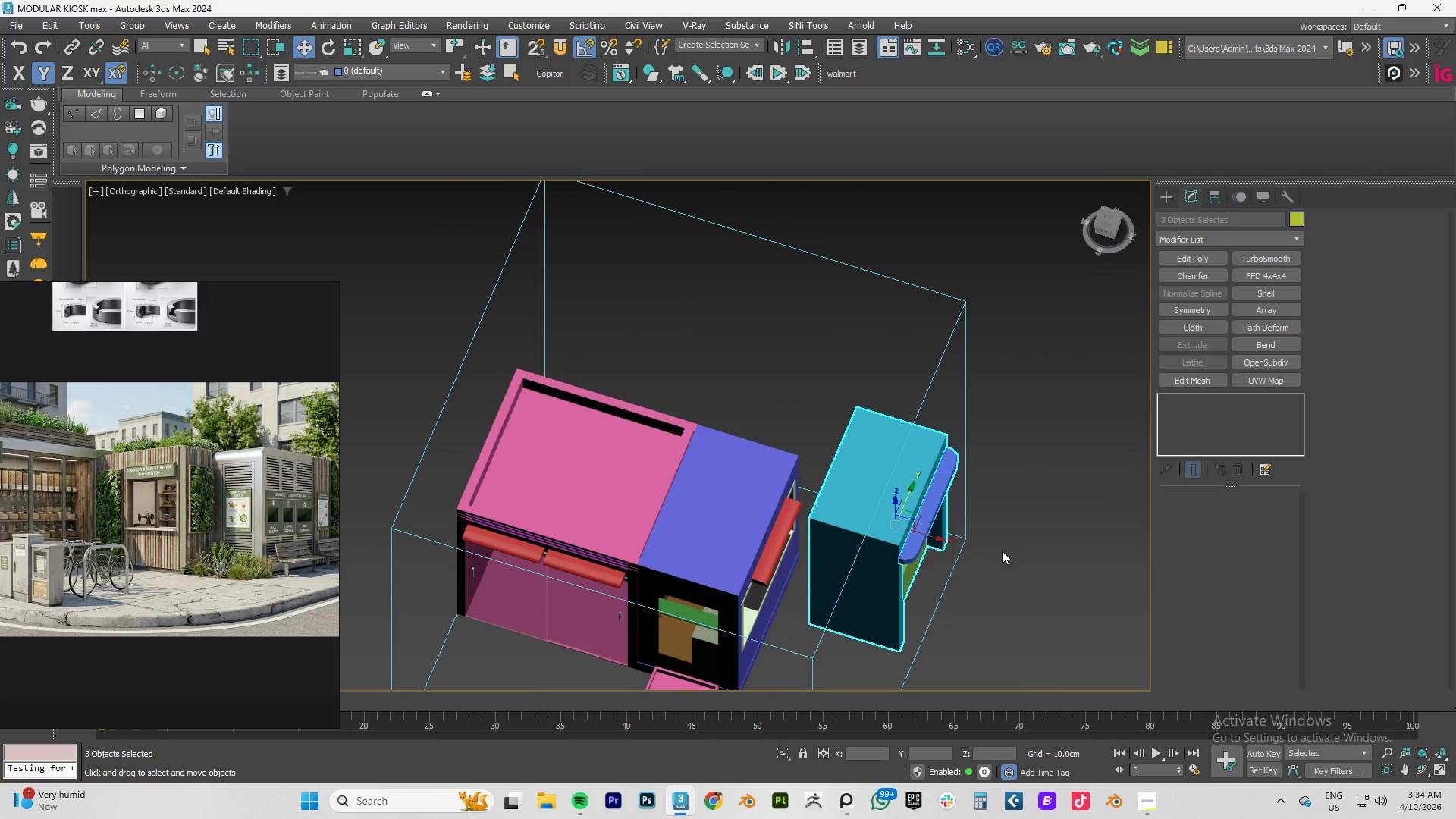 
hold_key(key=AltLeft, duration=14.42)
scroll: coordinate [648, 617], scroll_direction: down, amount: 3.0
 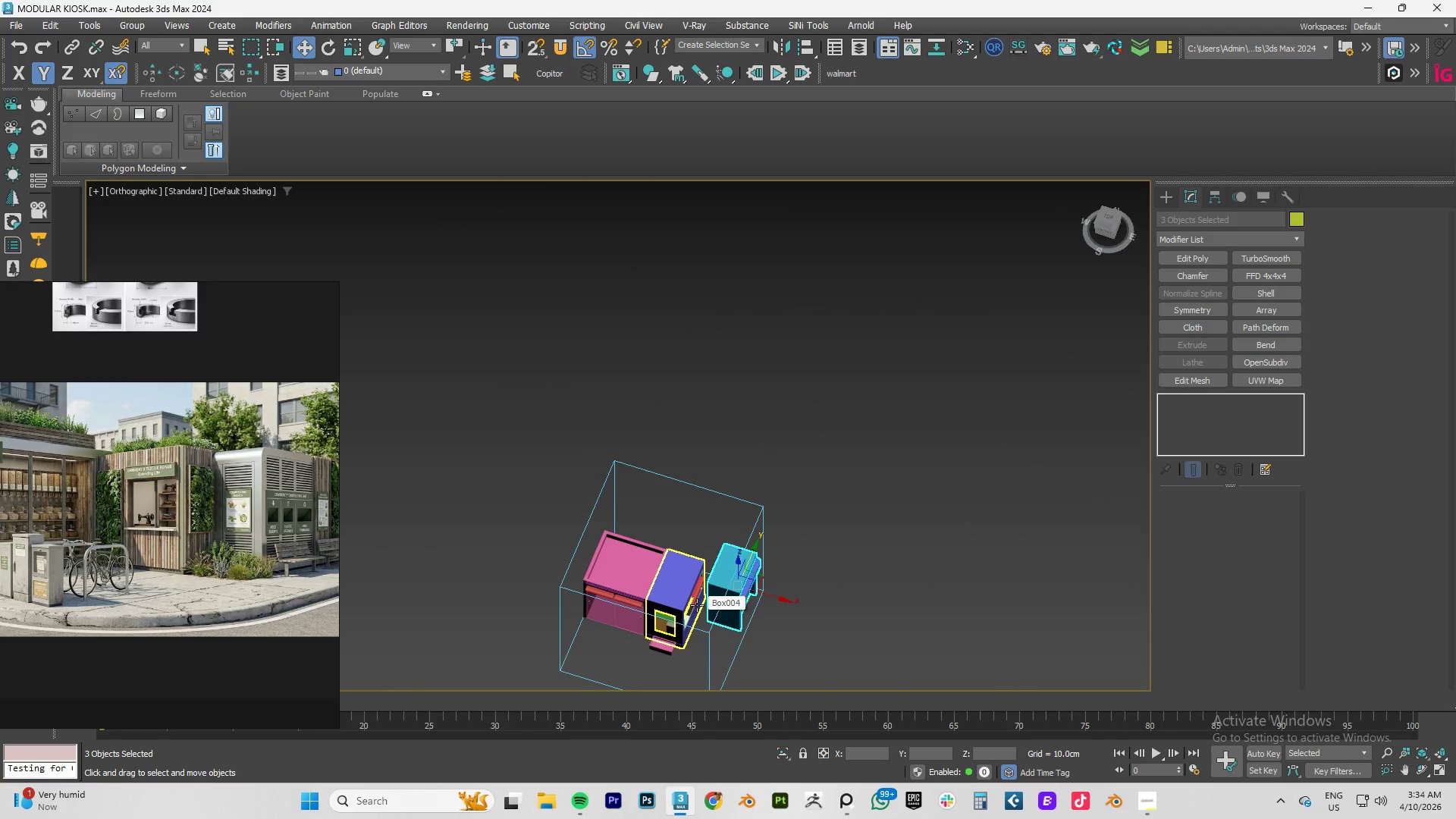 
type(tz)
 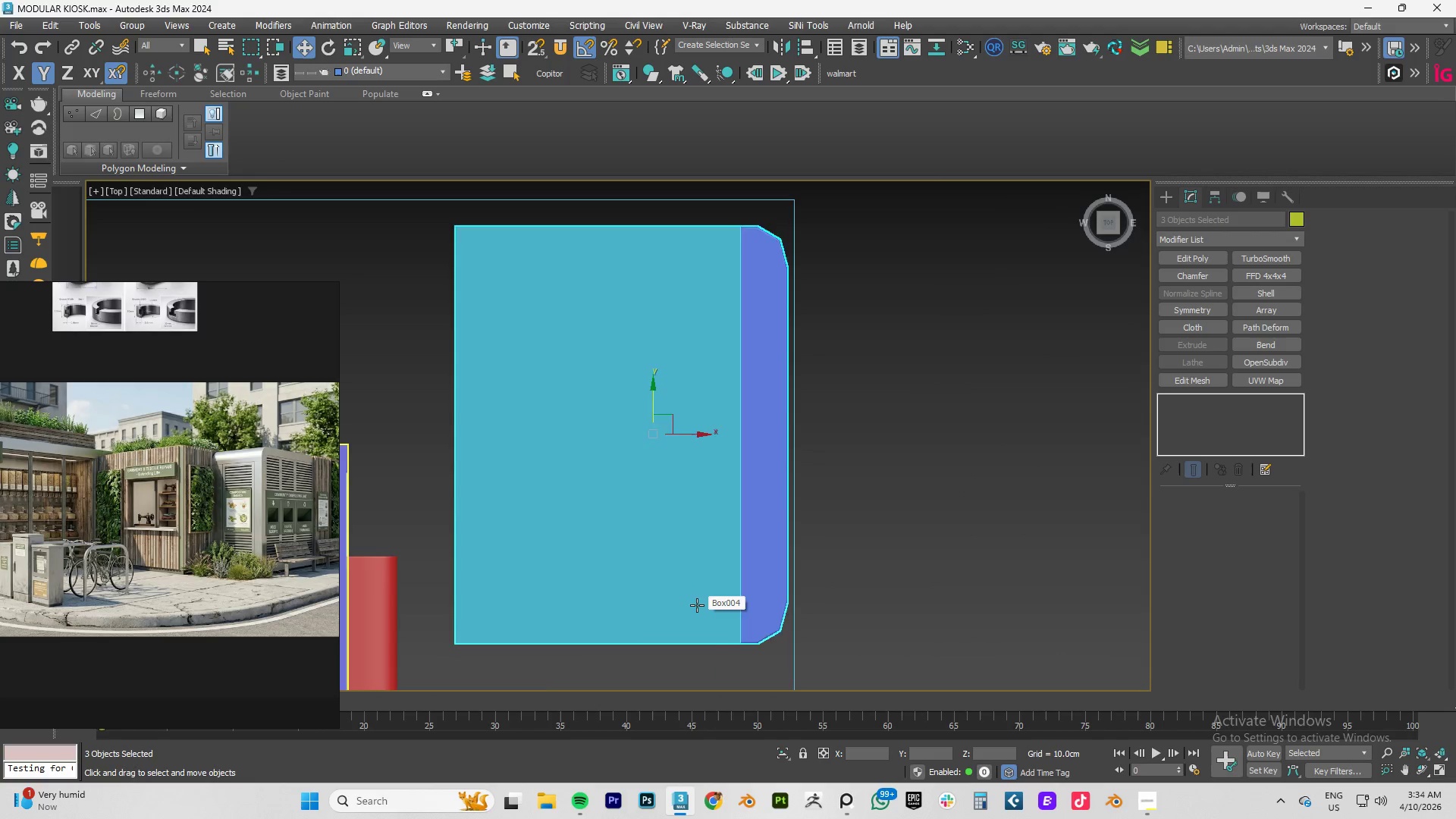 
scroll: coordinate [697, 605], scroll_direction: down, amount: 6.0
 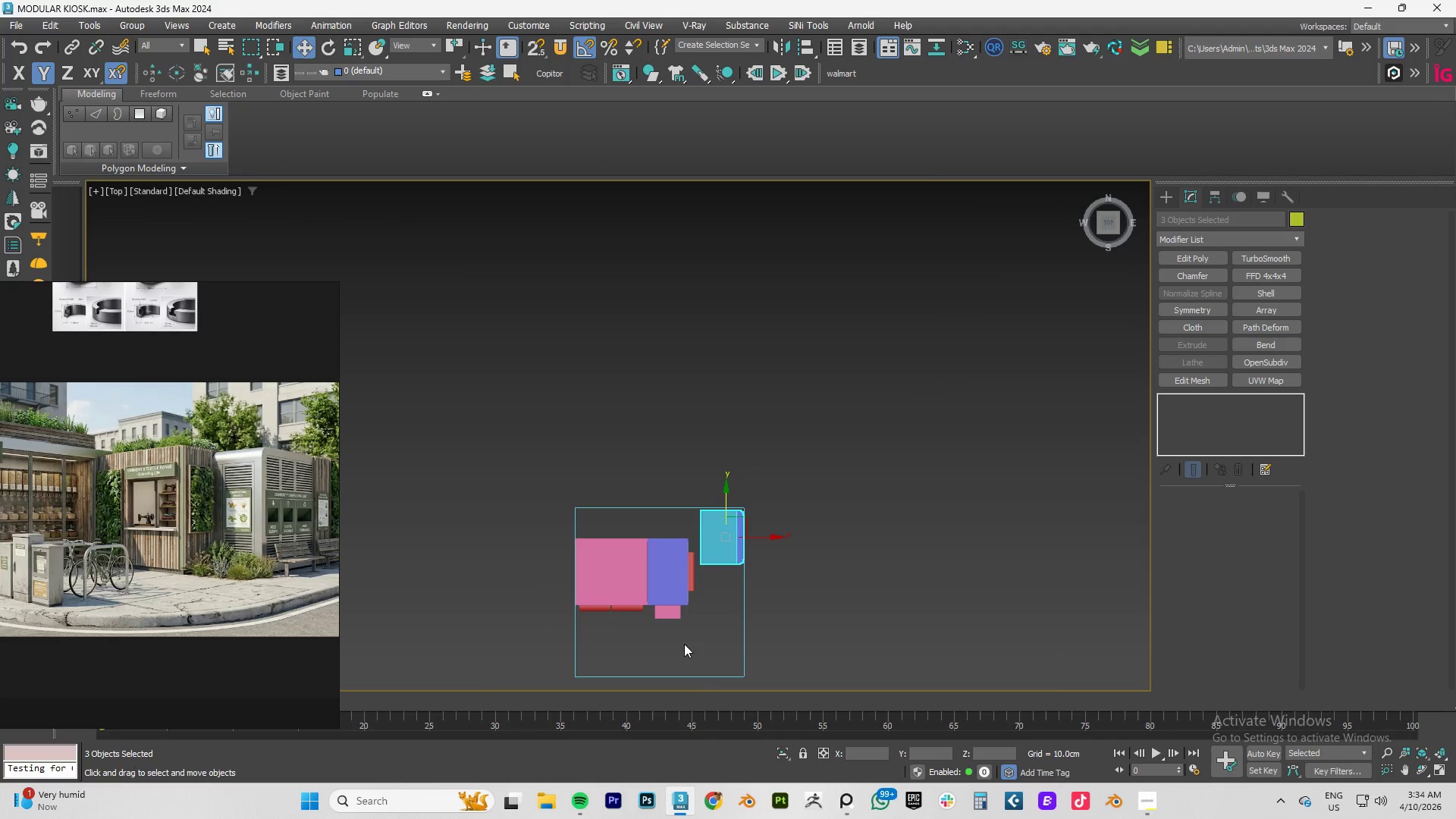 
left_click_drag(start_coordinate=[699, 644], to_coordinate=[579, 527])
 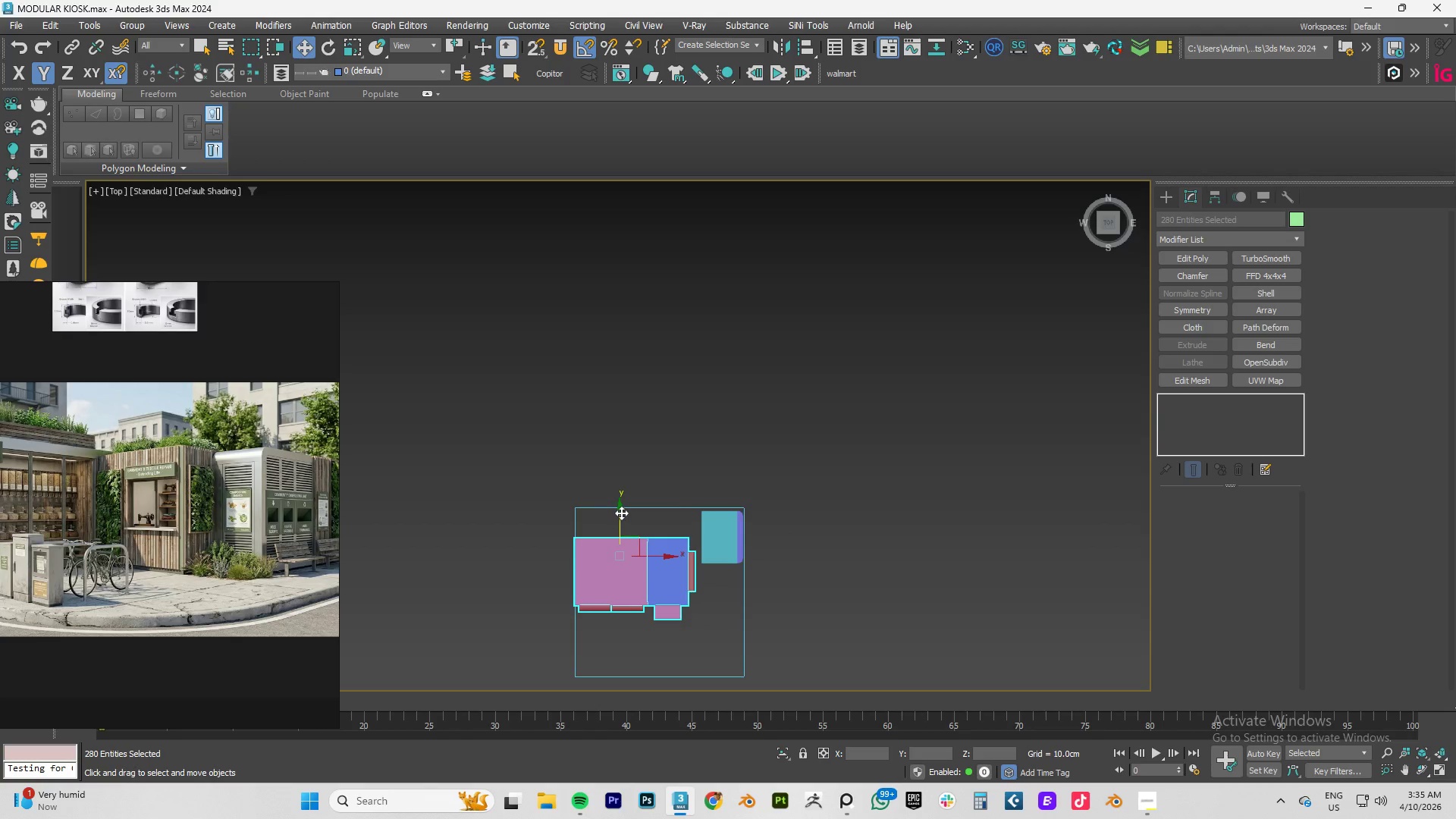 
left_click_drag(start_coordinate=[620, 519], to_coordinate=[621, 550])
 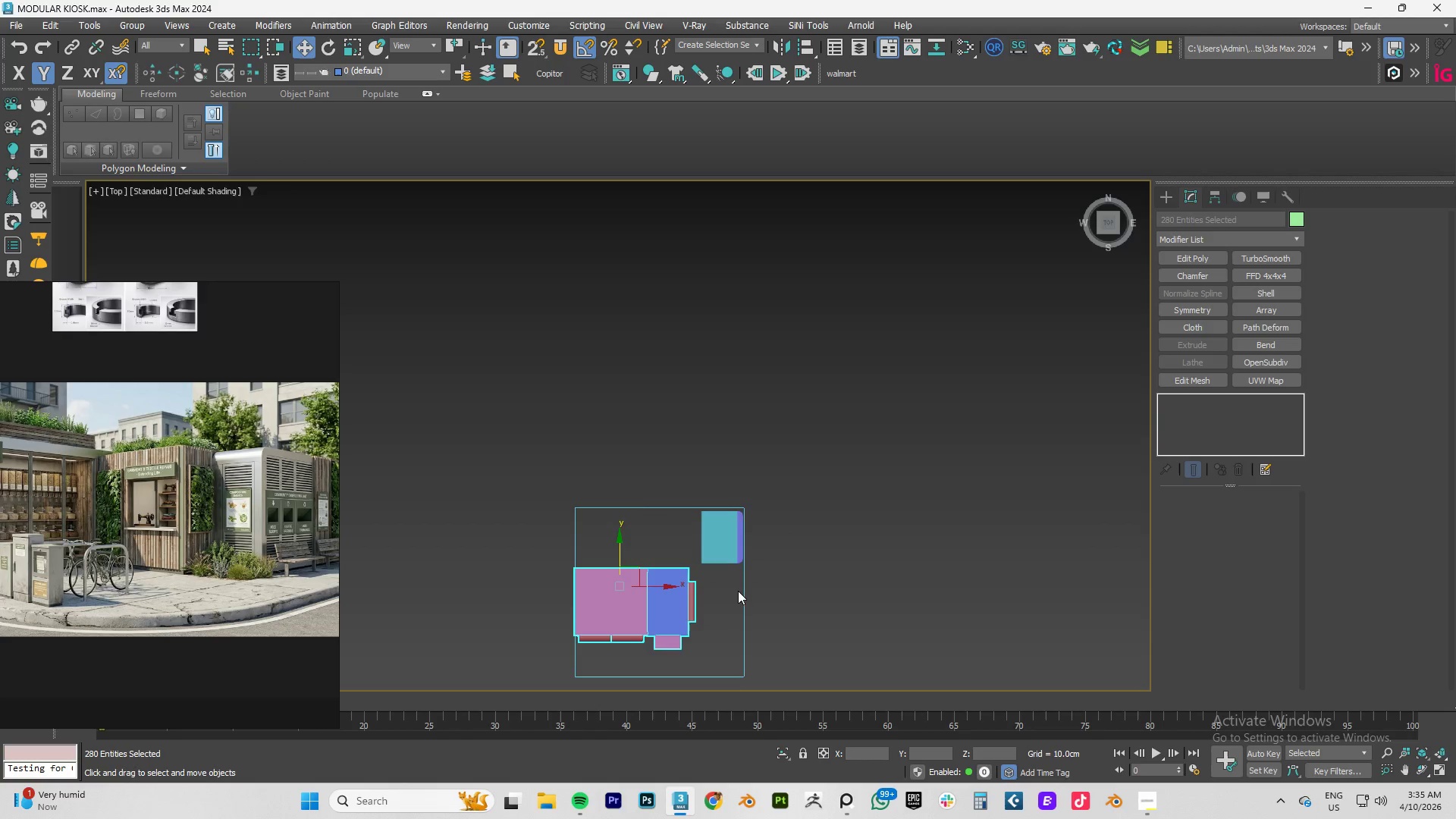 
hold_key(key=AltLeft, duration=1.5)
 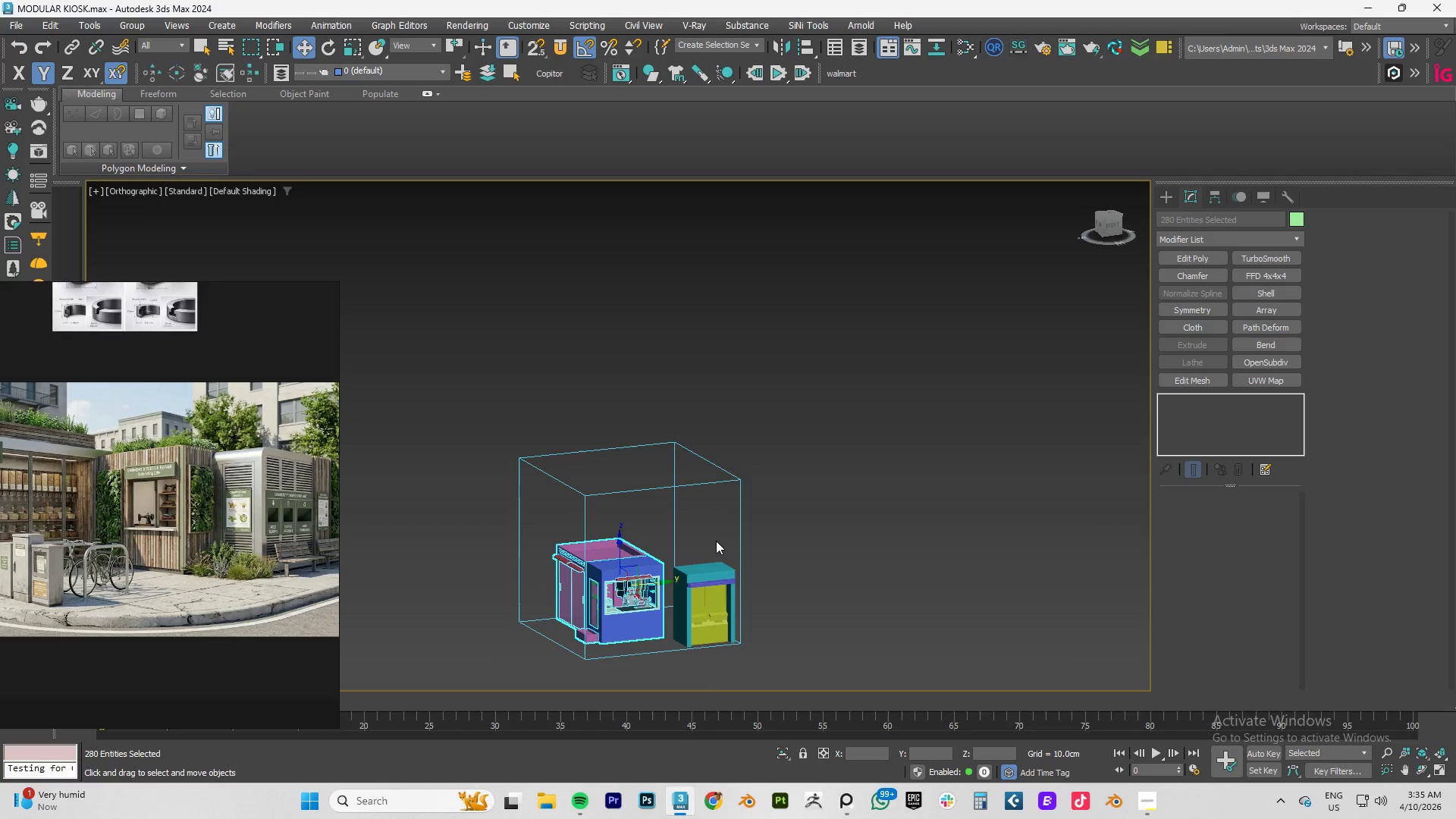 
hold_key(key=AltLeft, duration=1.27)
 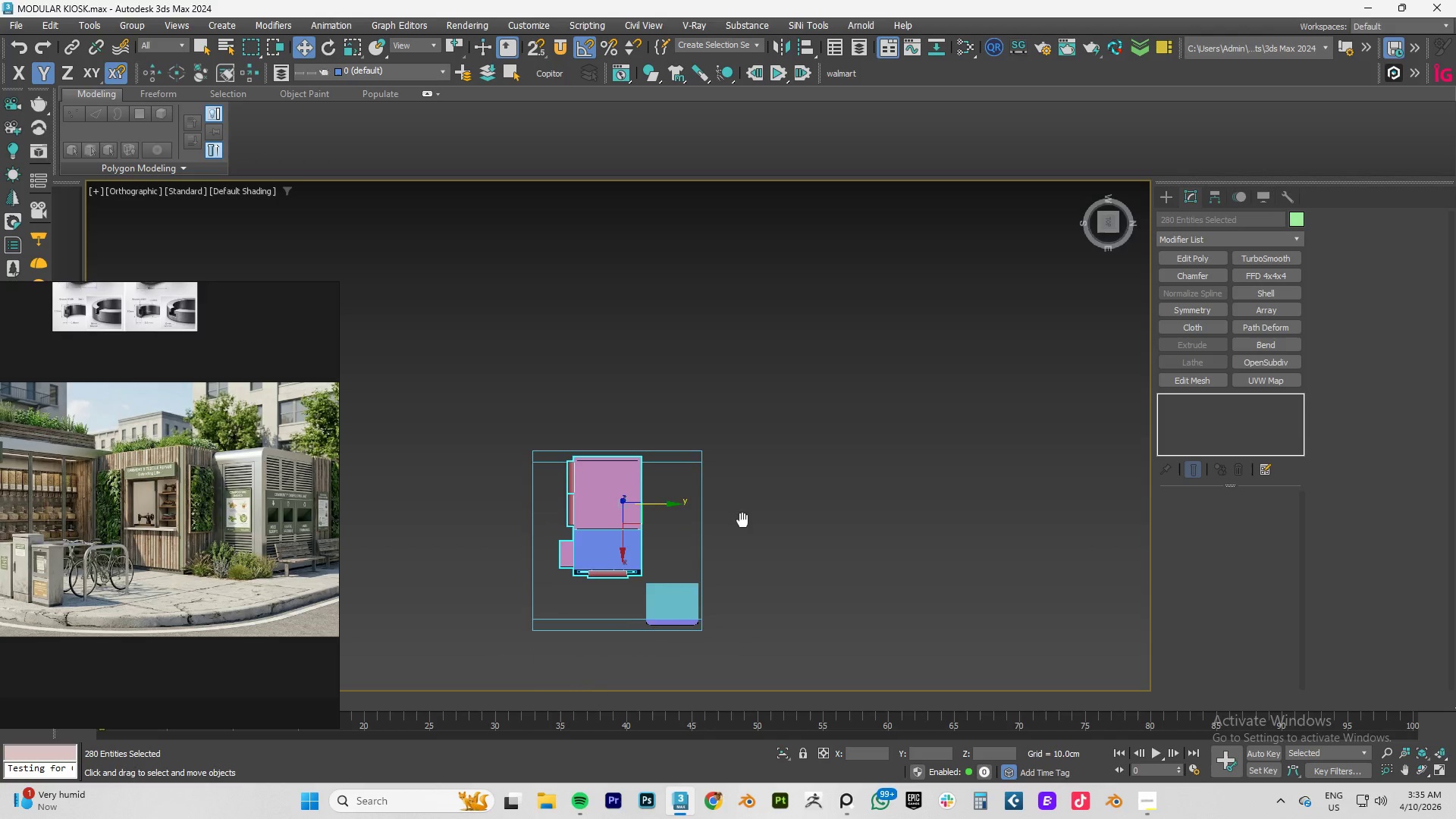 
hold_key(key=AltLeft, duration=24.34)
left_click_drag(start_coordinate=[636, 486], to_coordinate=[670, 546])
 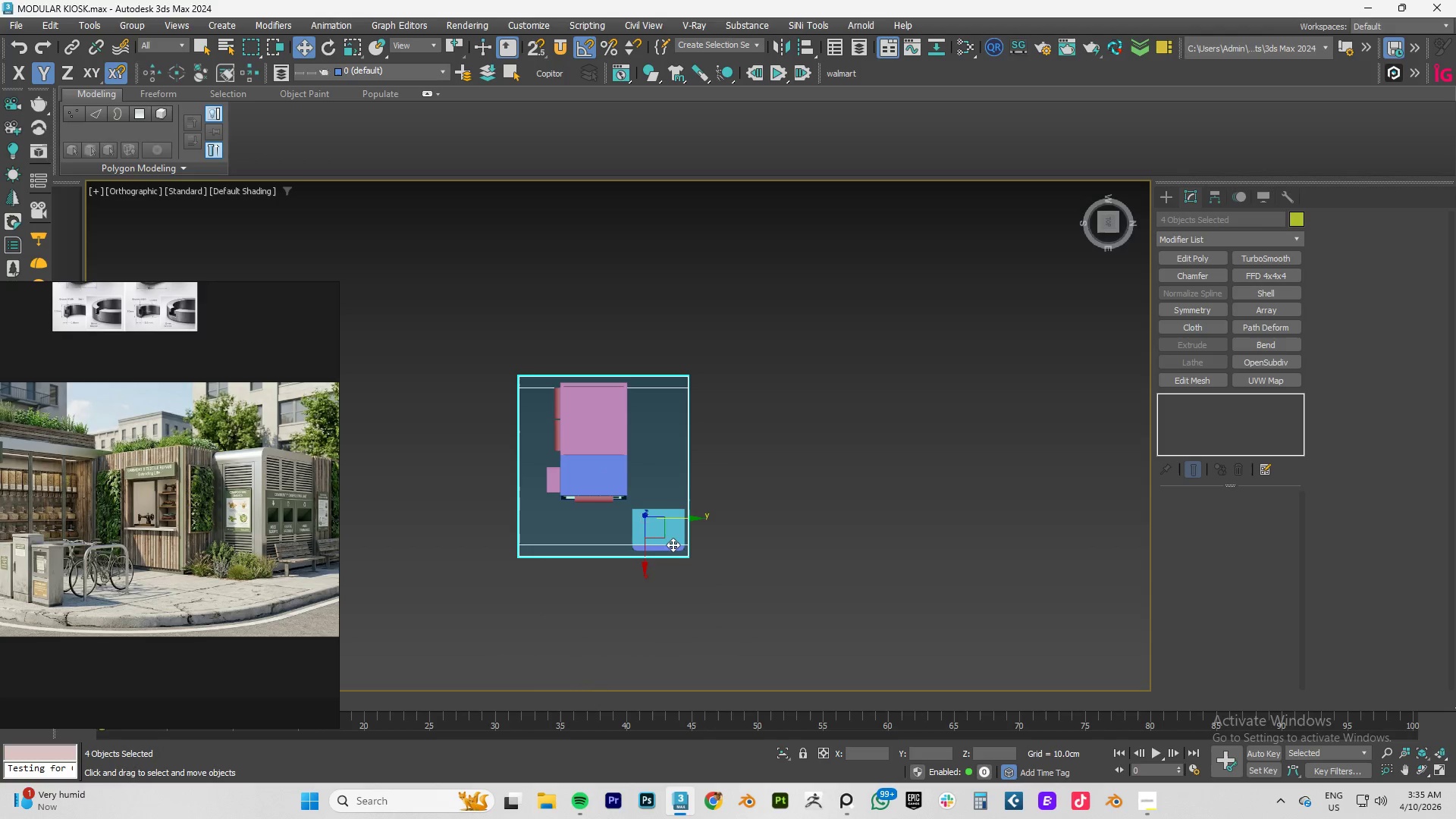 
type(tz)
 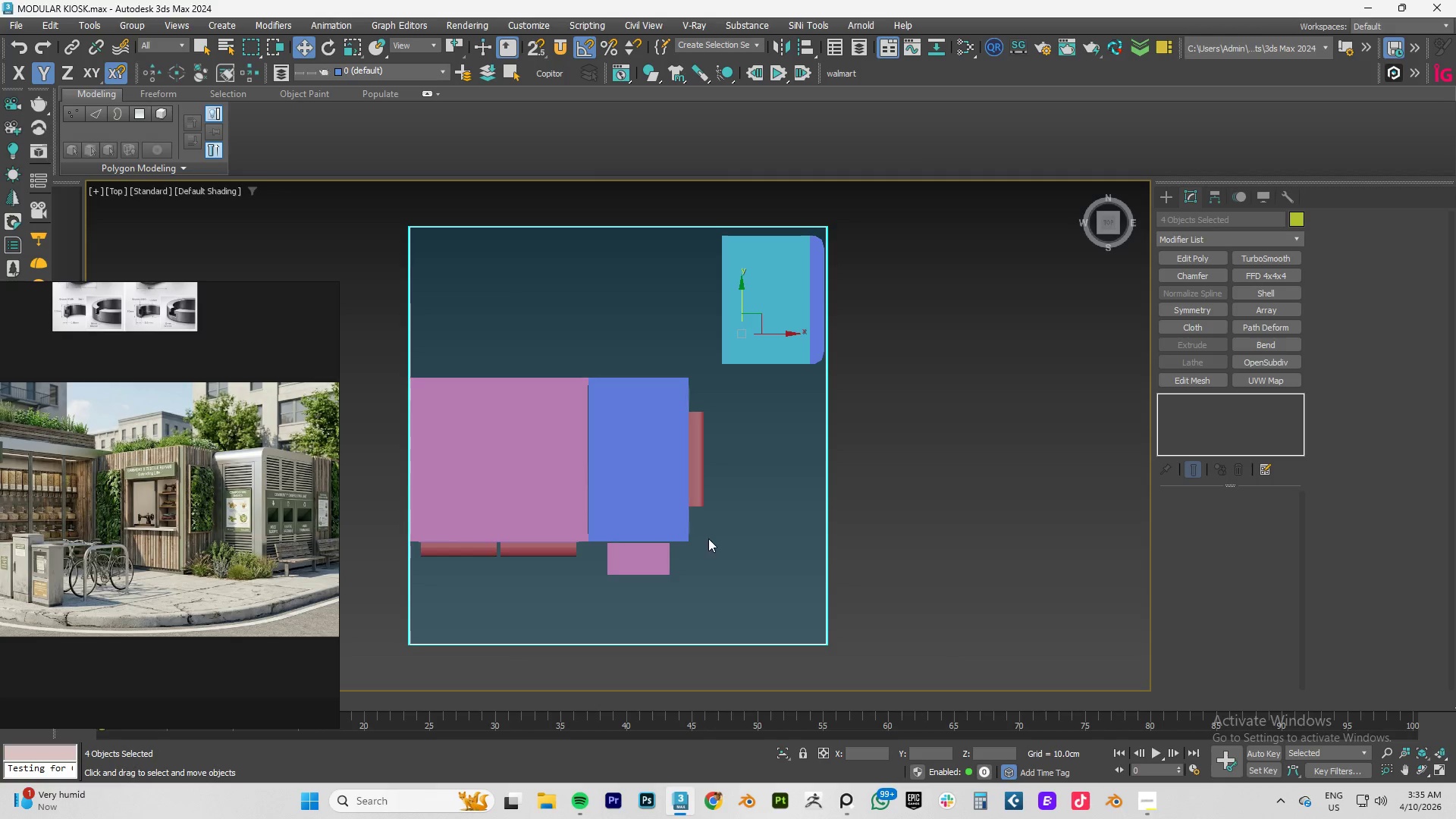 
scroll: coordinate [708, 538], scroll_direction: down, amount: 3.0
 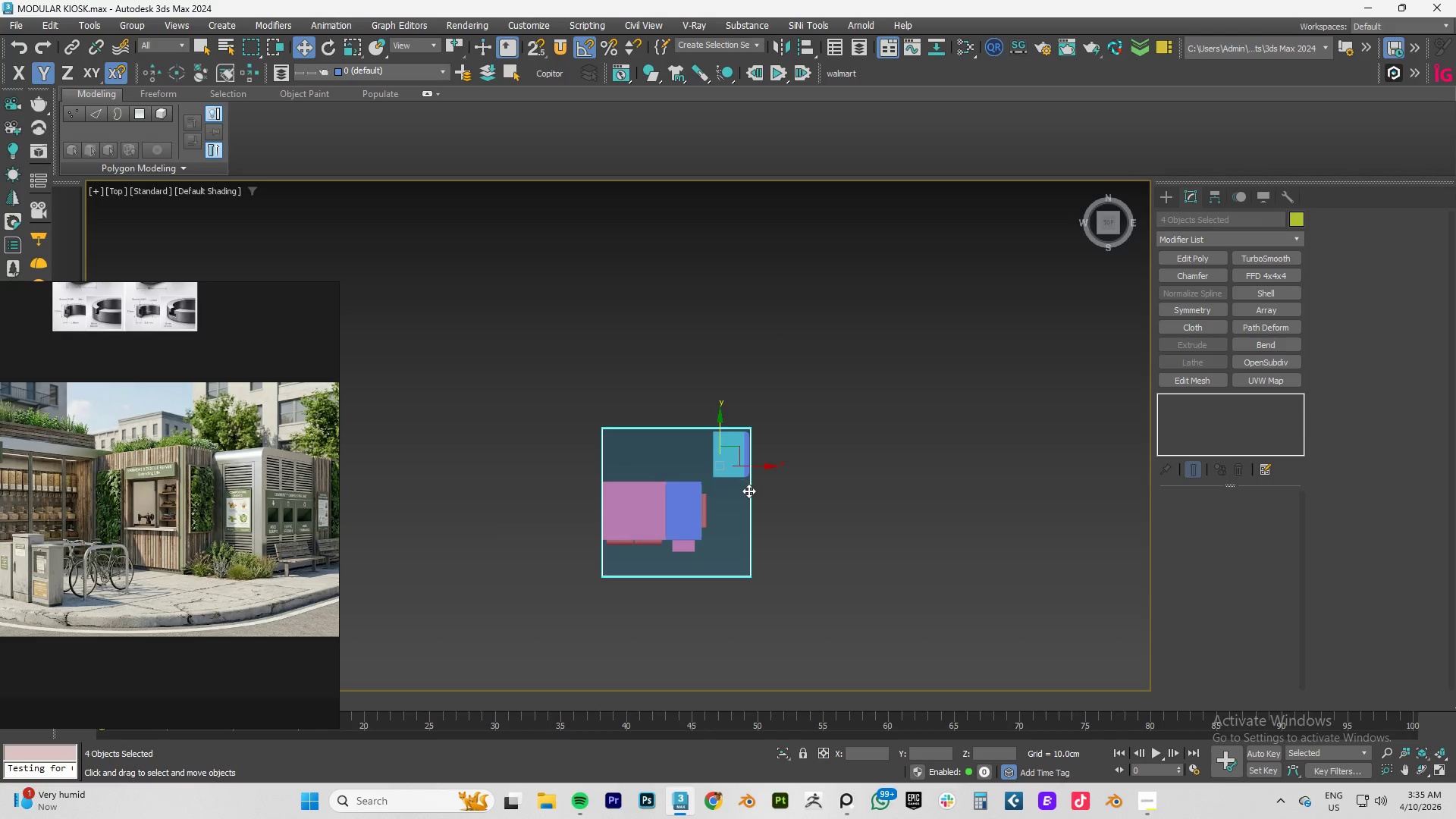 
left_click([798, 501])
 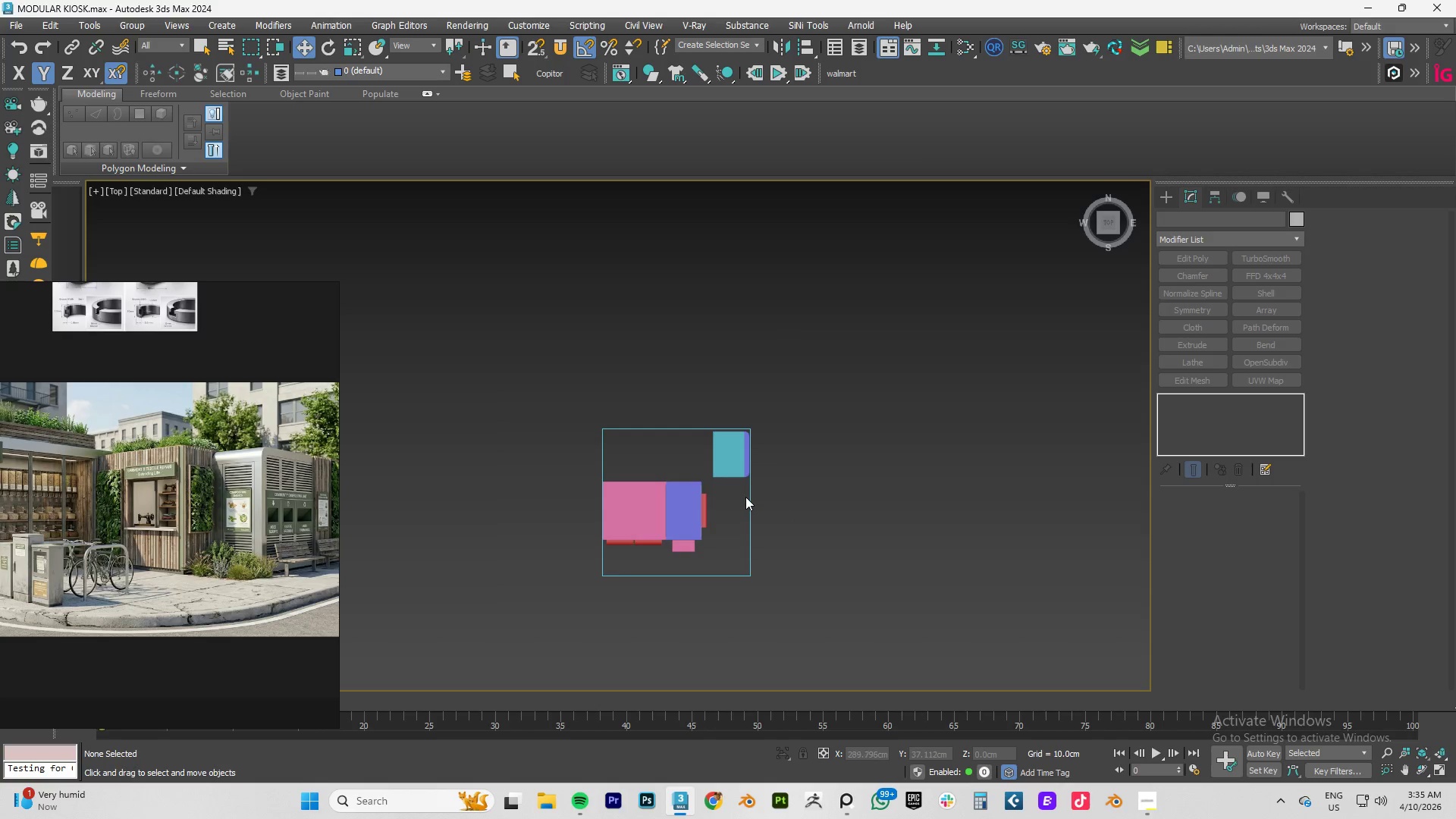 
left_click_drag(start_coordinate=[745, 497], to_coordinate=[716, 438])
 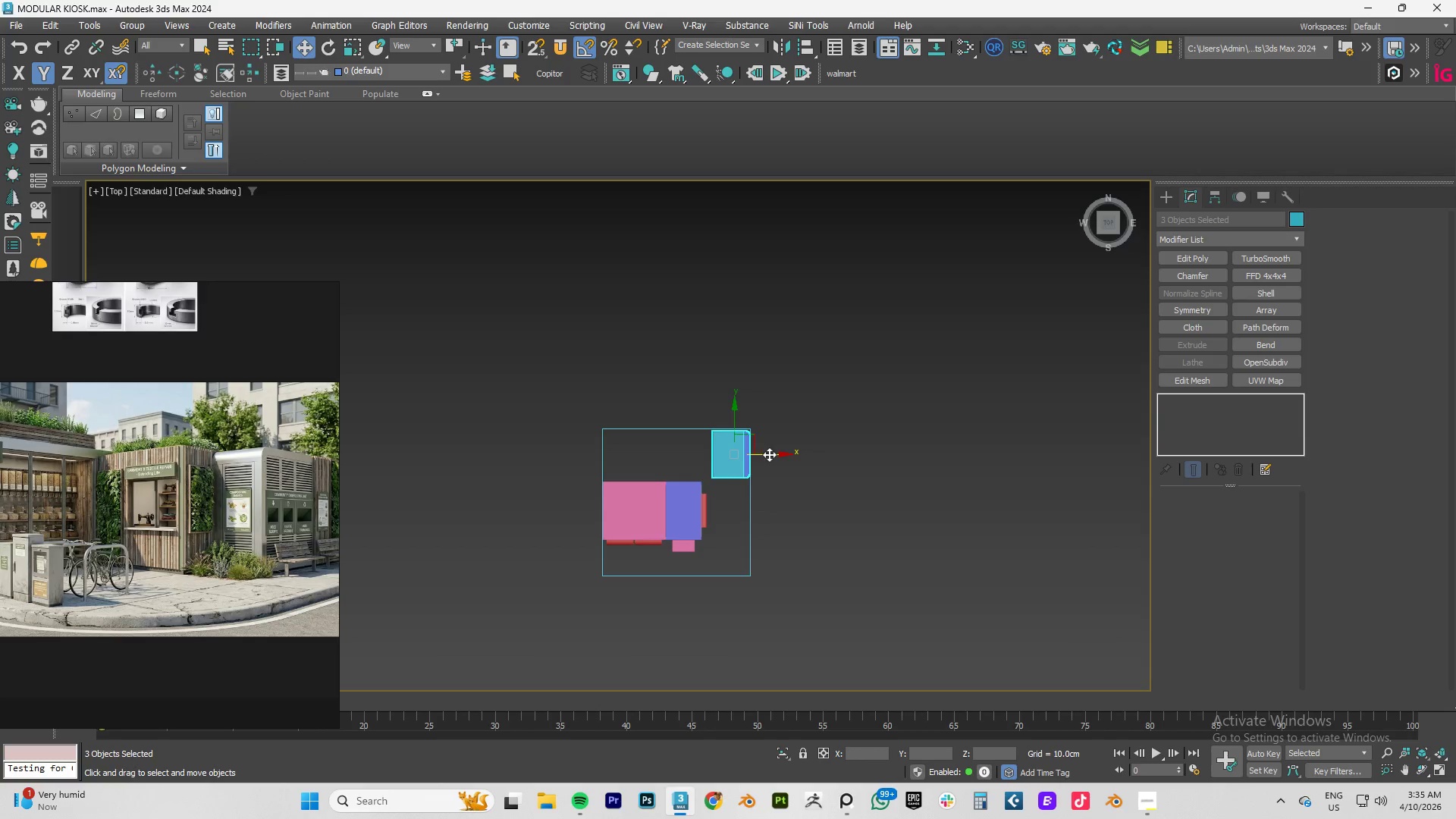 
left_click_drag(start_coordinate=[774, 454], to_coordinate=[764, 455])
 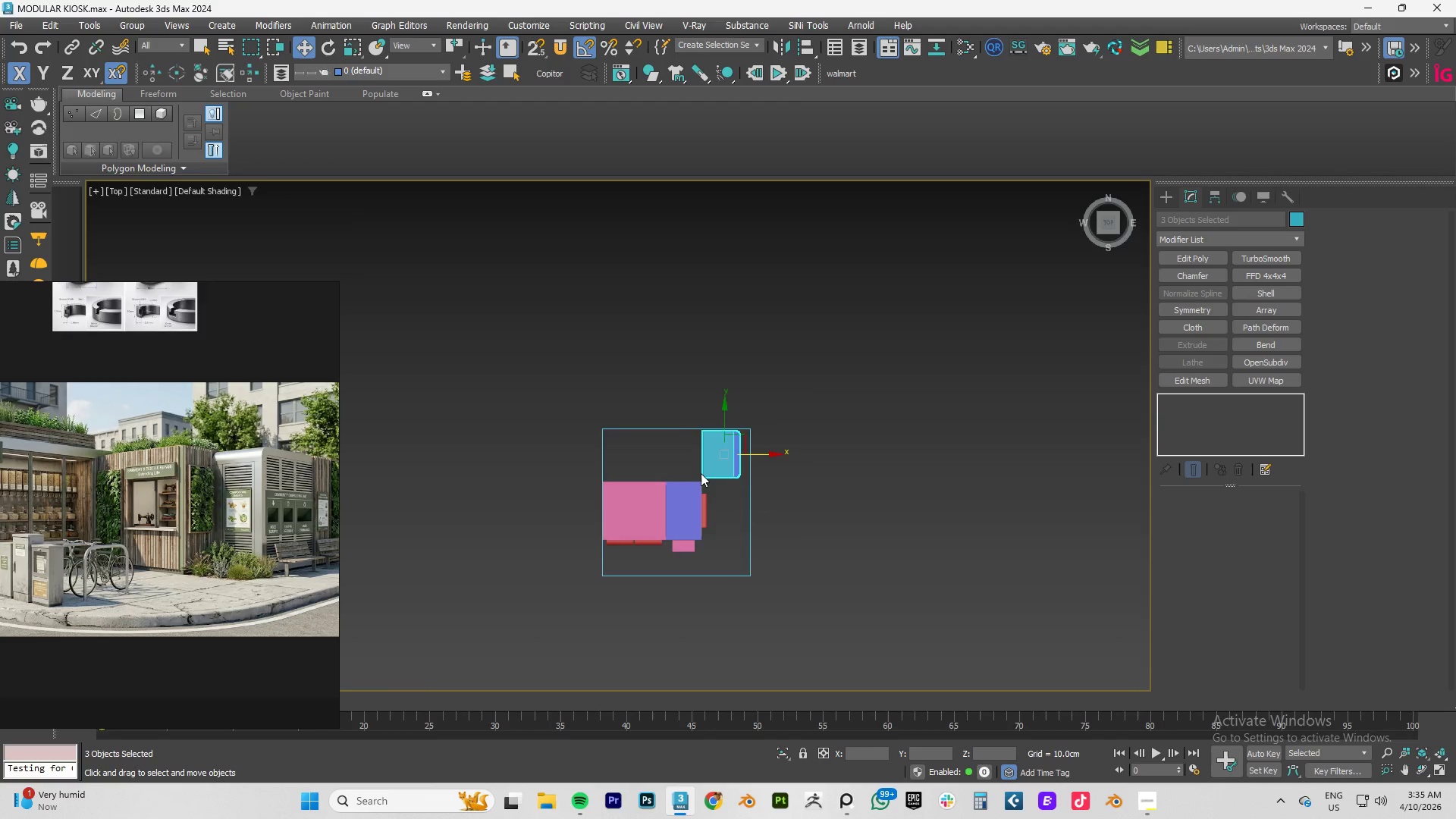 
scroll: coordinate [701, 474], scroll_direction: up, amount: 7.0
 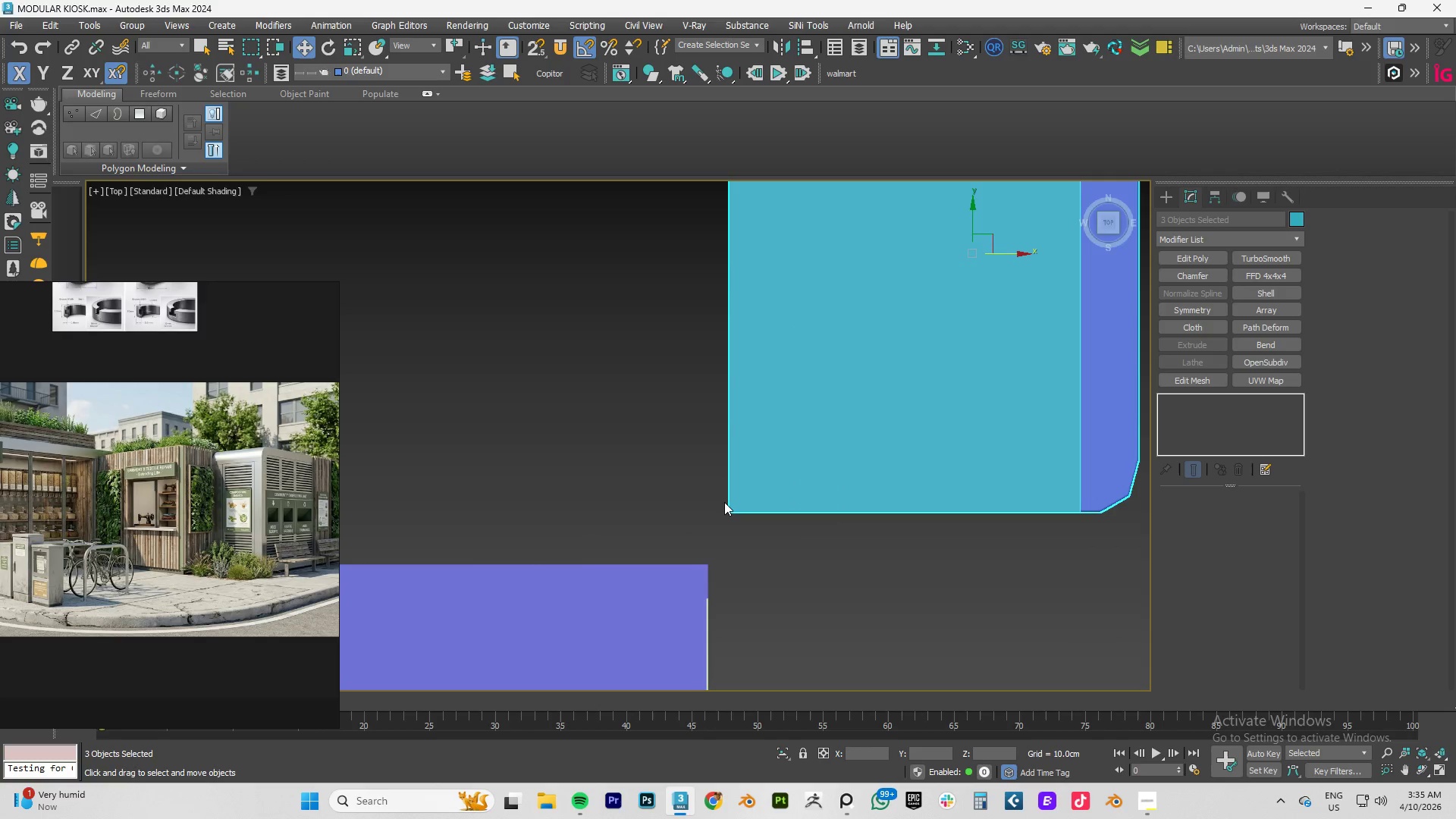 
key(S)
 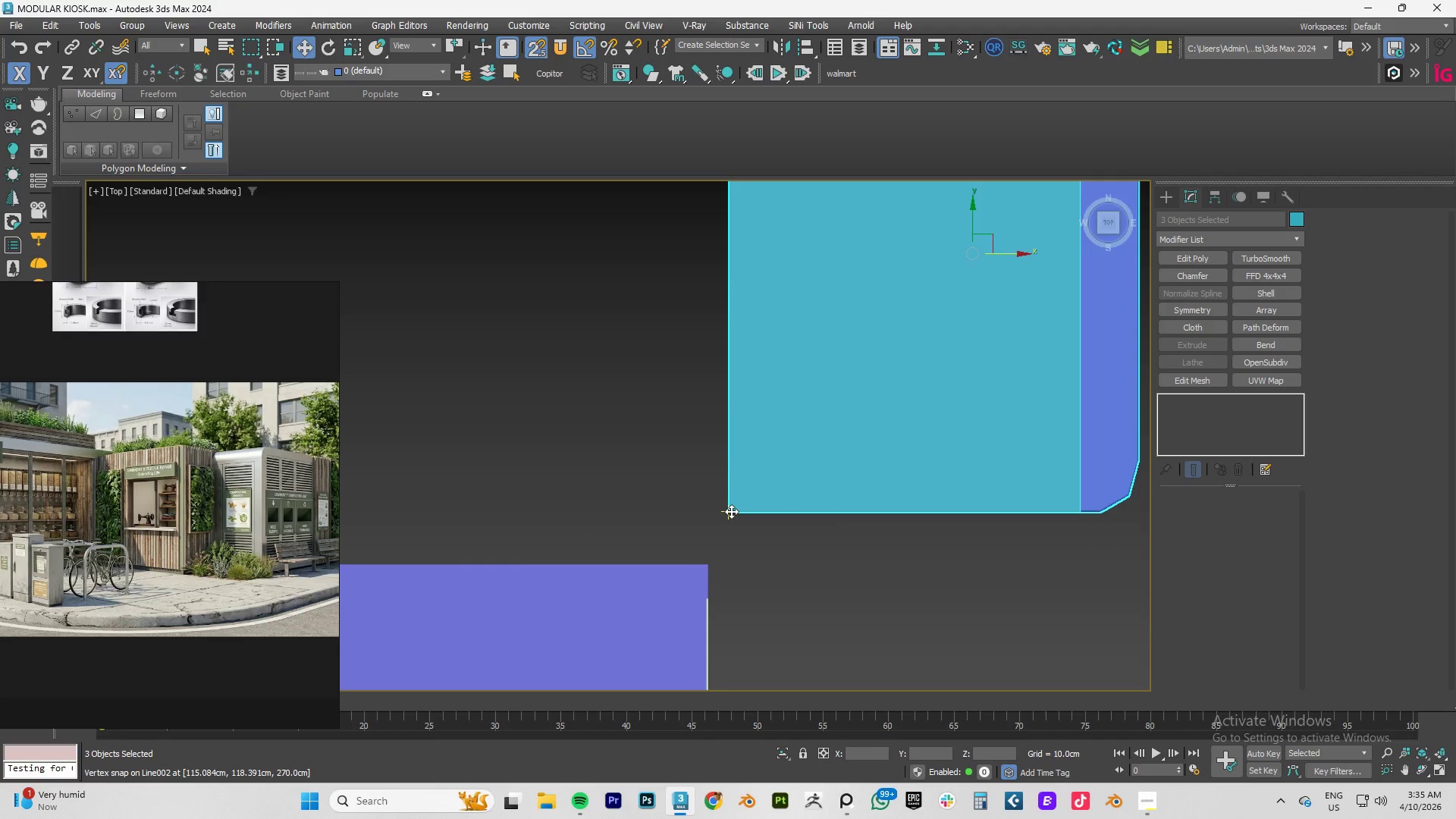 
left_click_drag(start_coordinate=[730, 511], to_coordinate=[707, 601])
 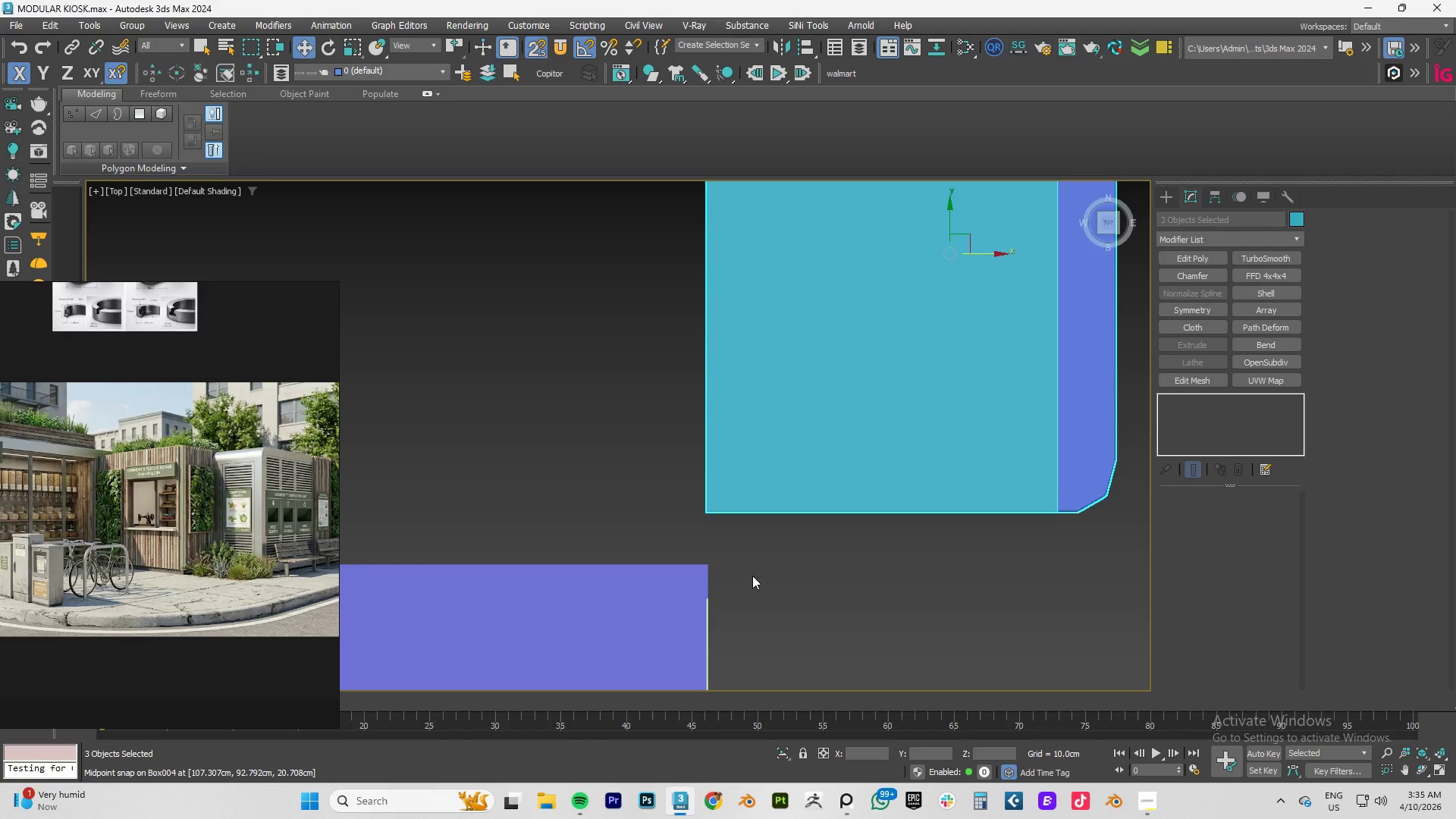 
left_click([760, 570])
 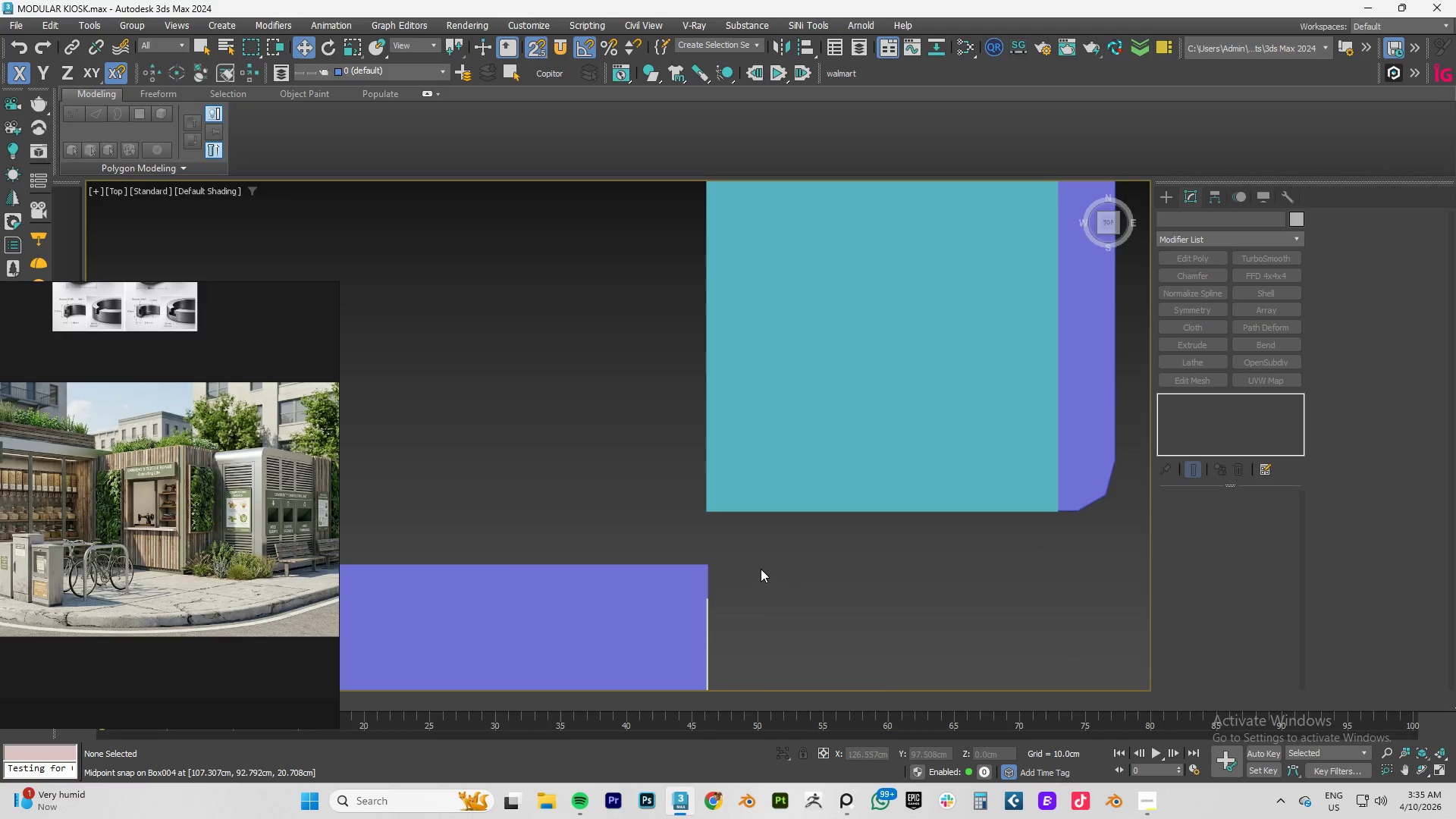 
scroll: coordinate [761, 569], scroll_direction: down, amount: 4.0
 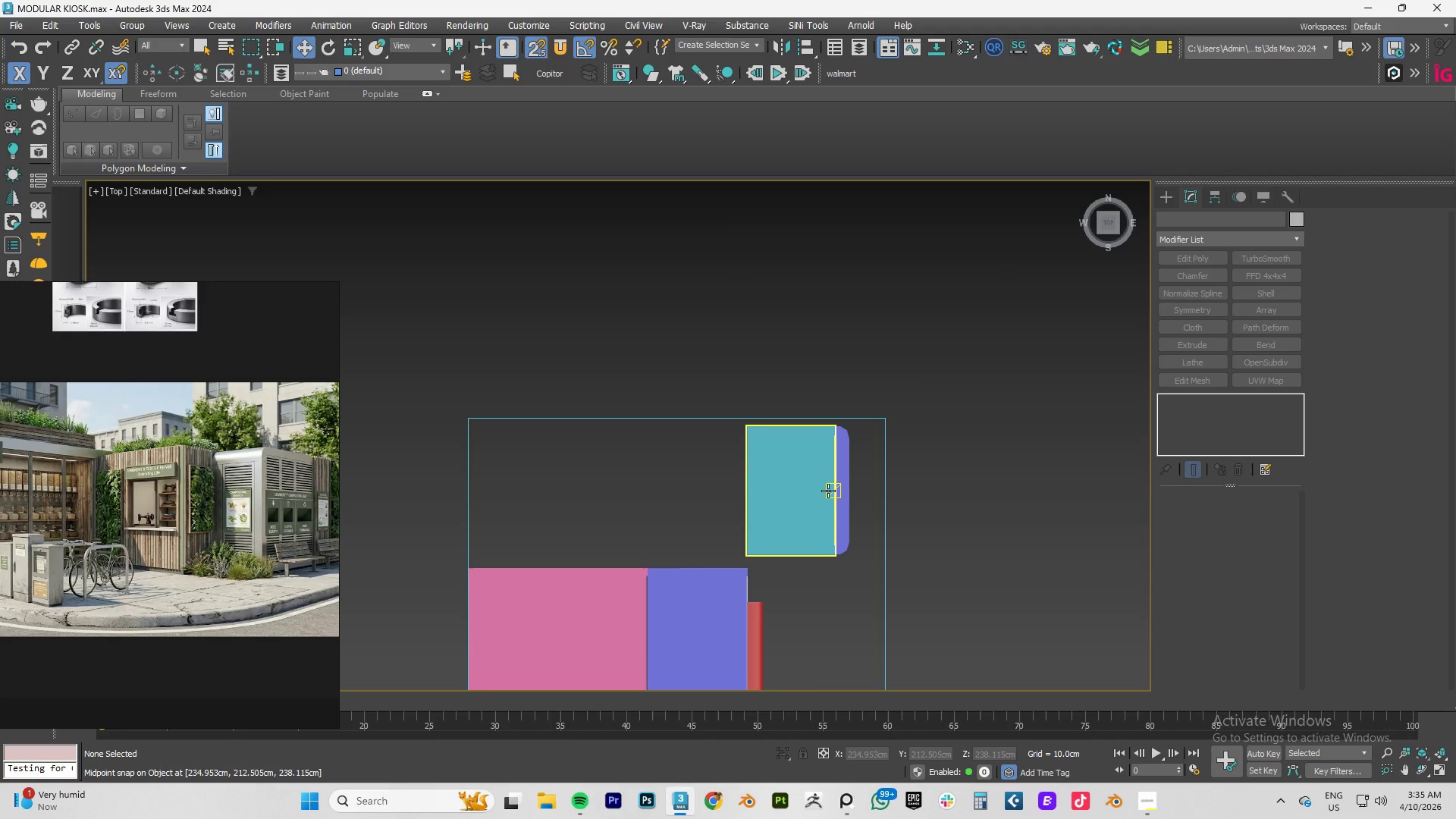 
left_click([828, 491])
 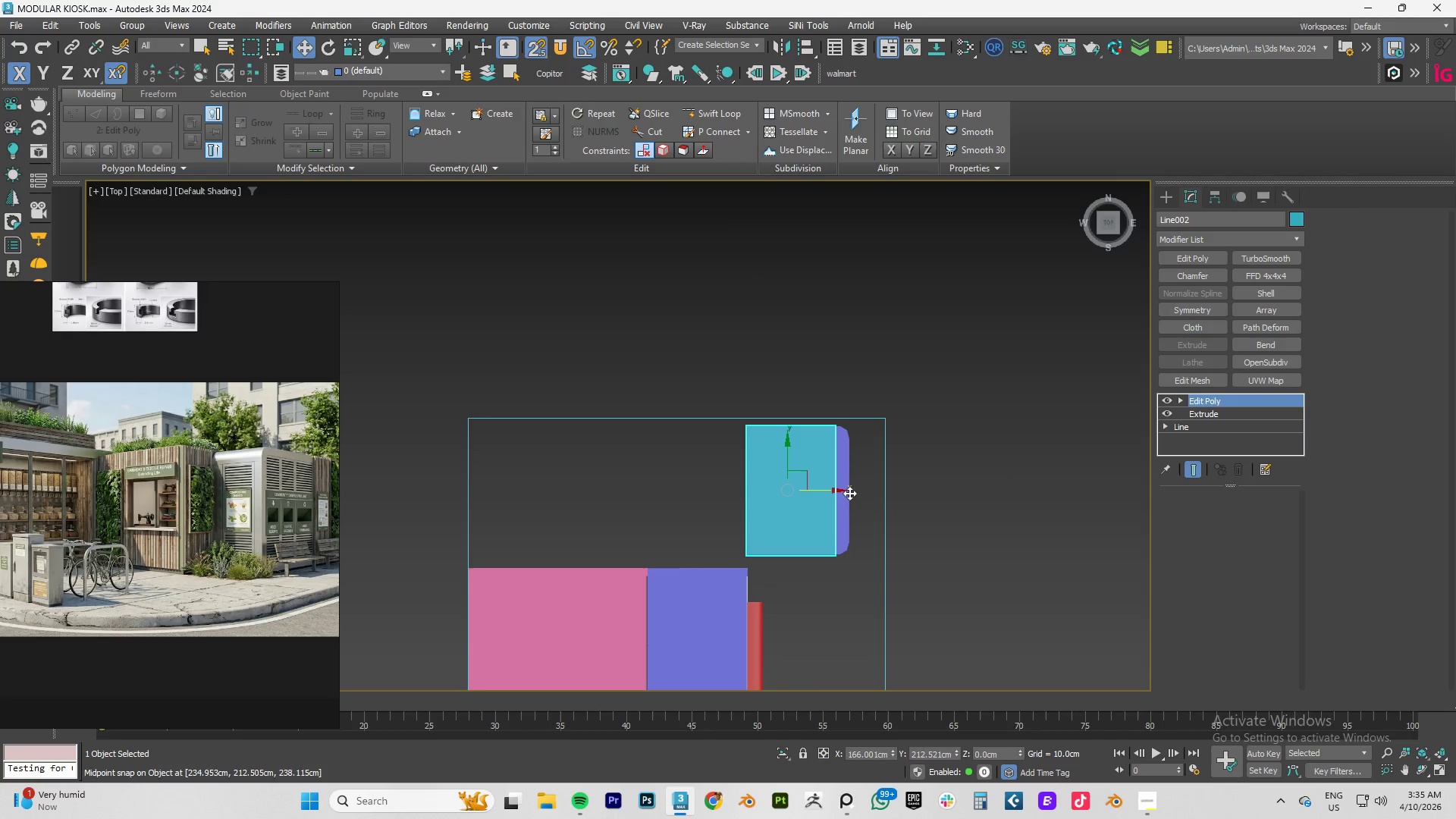 
hold_key(key=AltLeft, duration=1.5)
 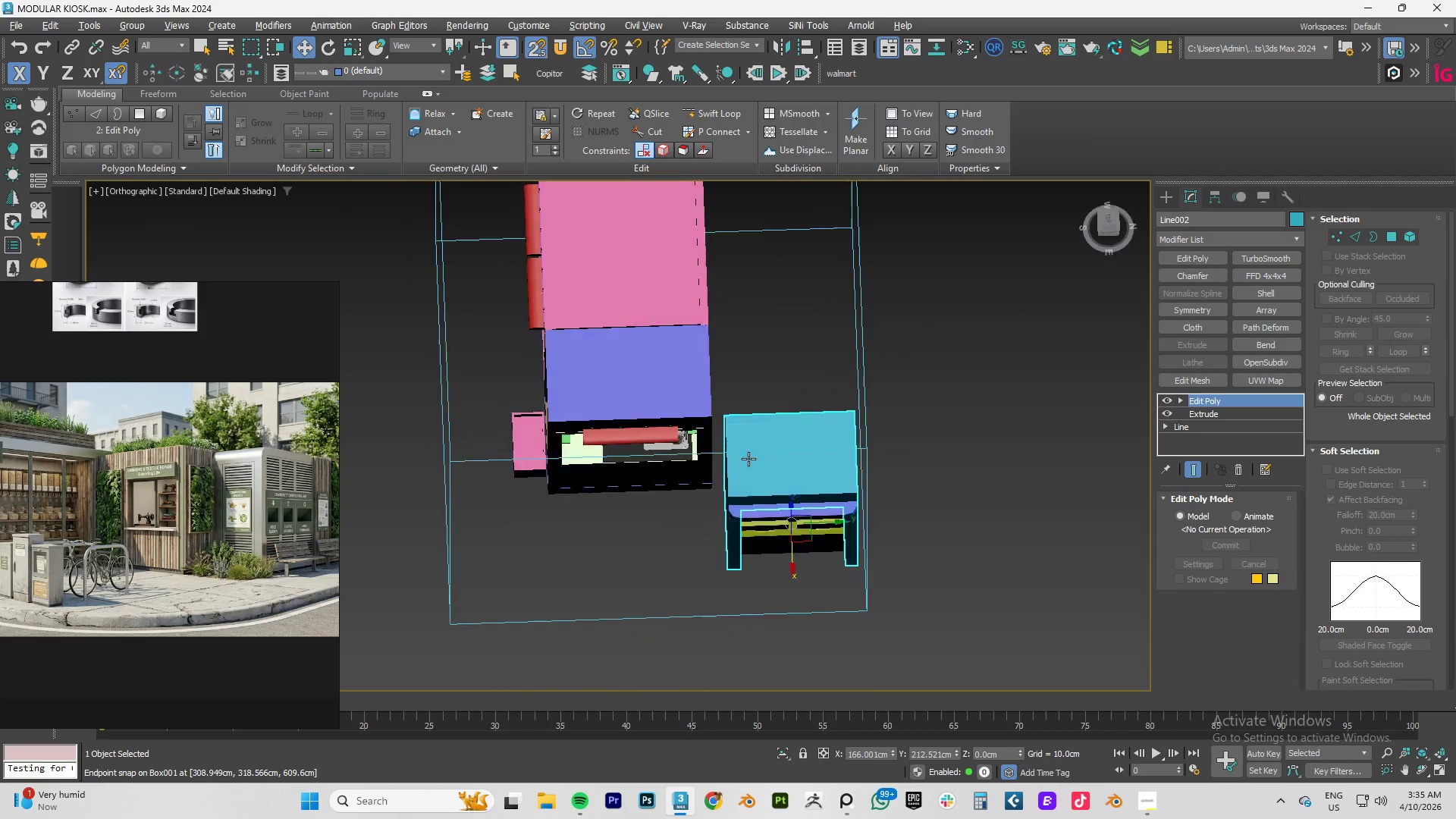 
hold_key(key=AltLeft, duration=1.51)
 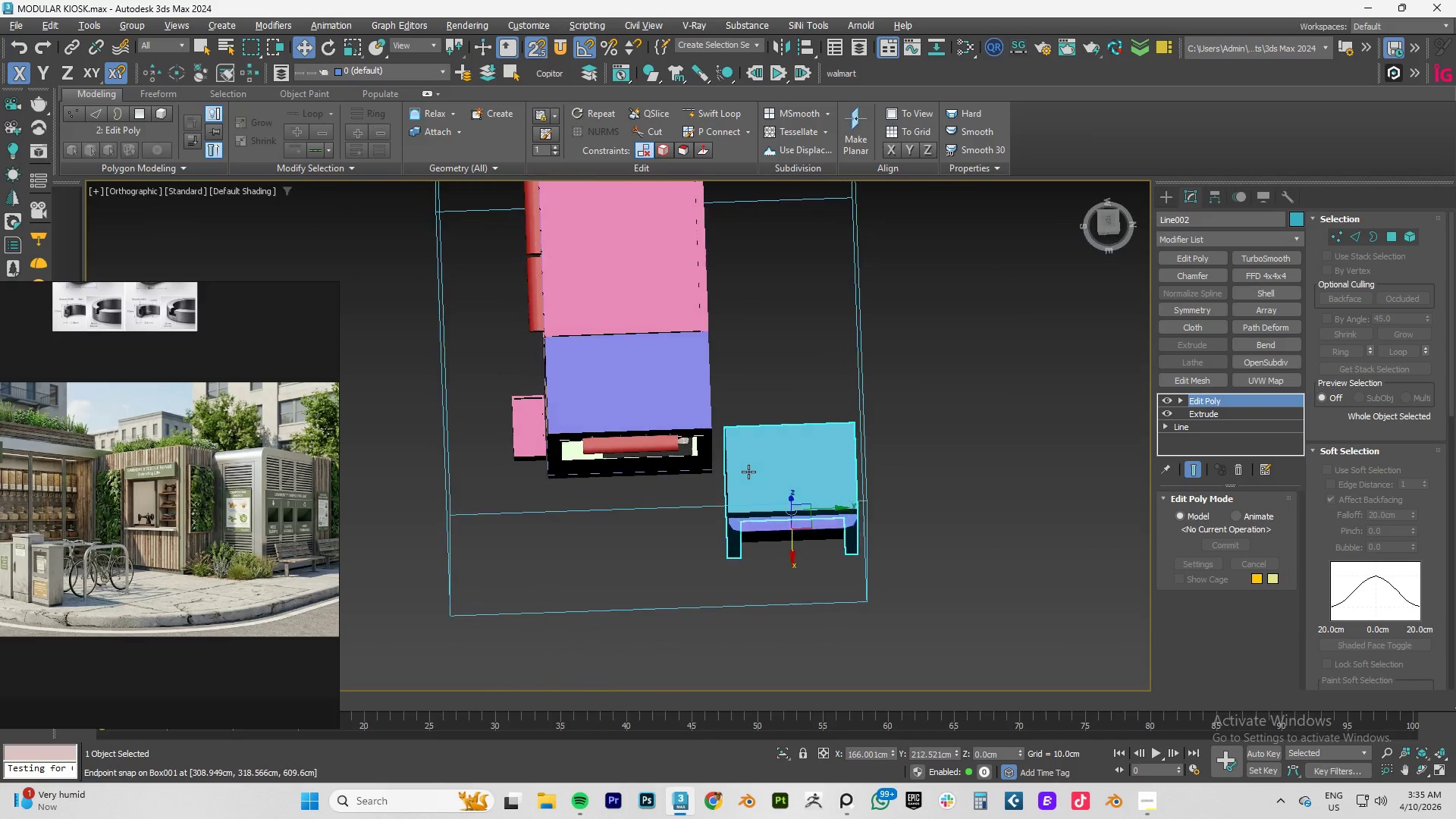 
hold_key(key=AltLeft, duration=1.31)
 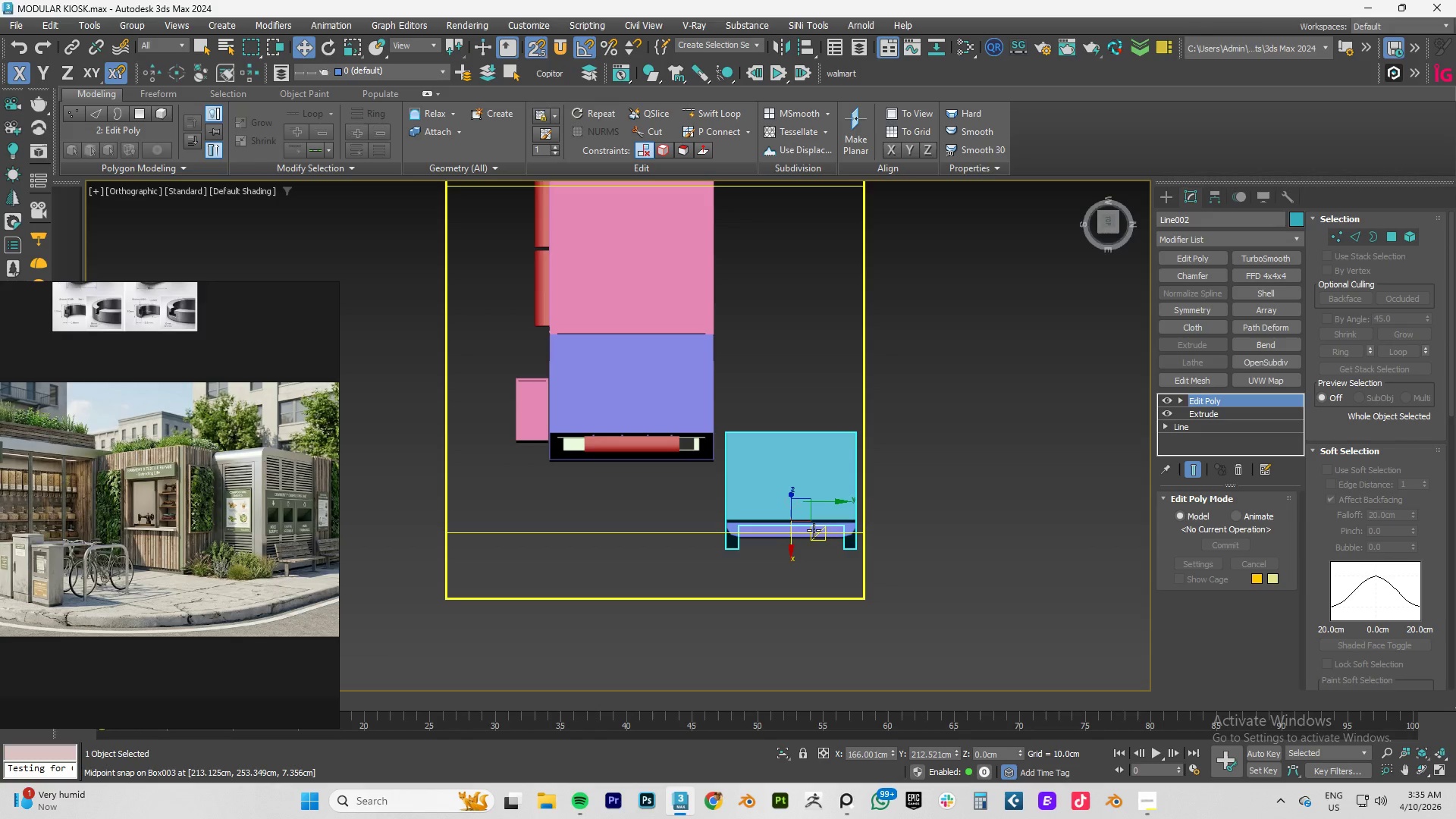 
type(tz)
 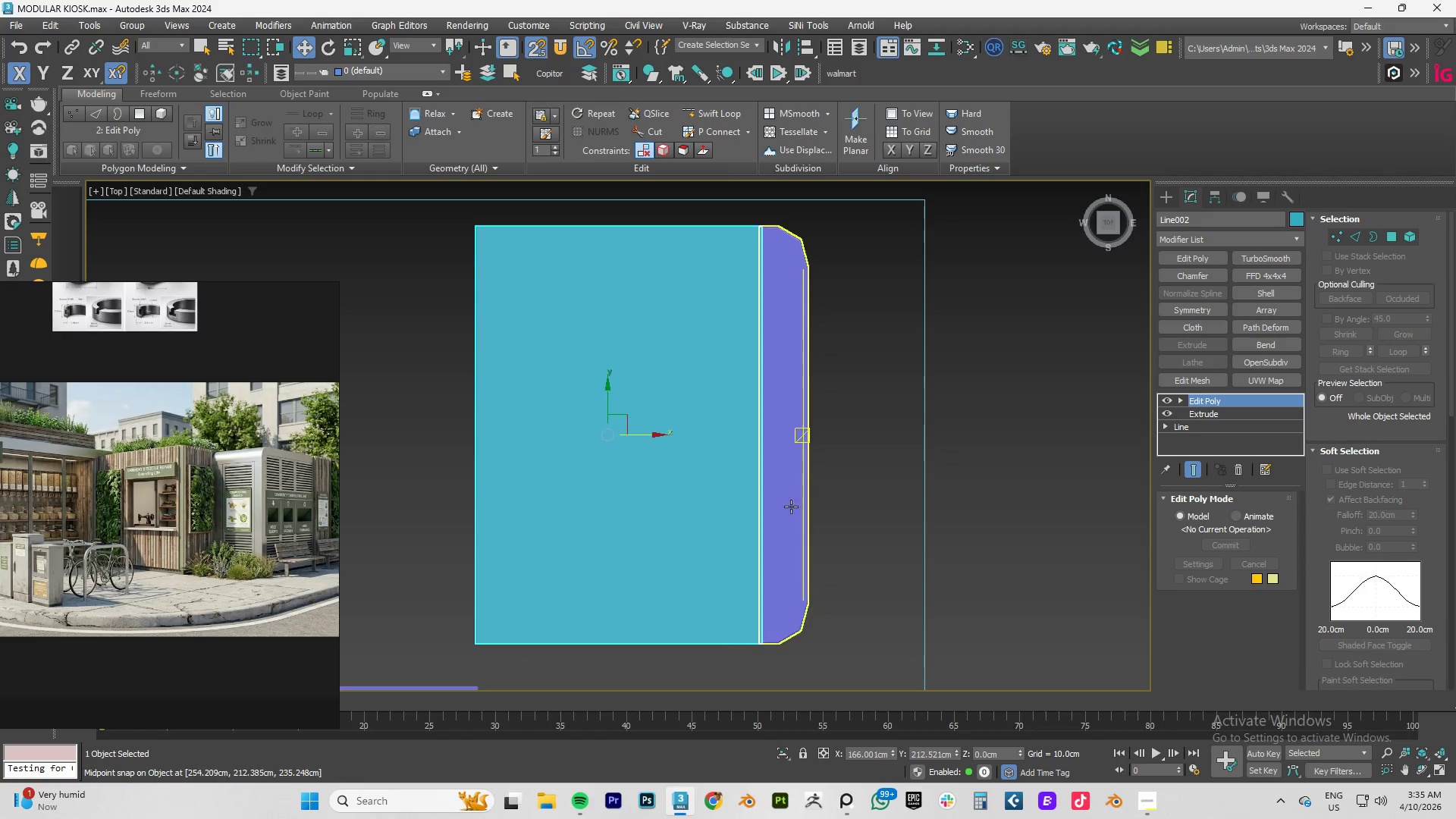 
scroll: coordinate [785, 500], scroll_direction: down, amount: 4.0
 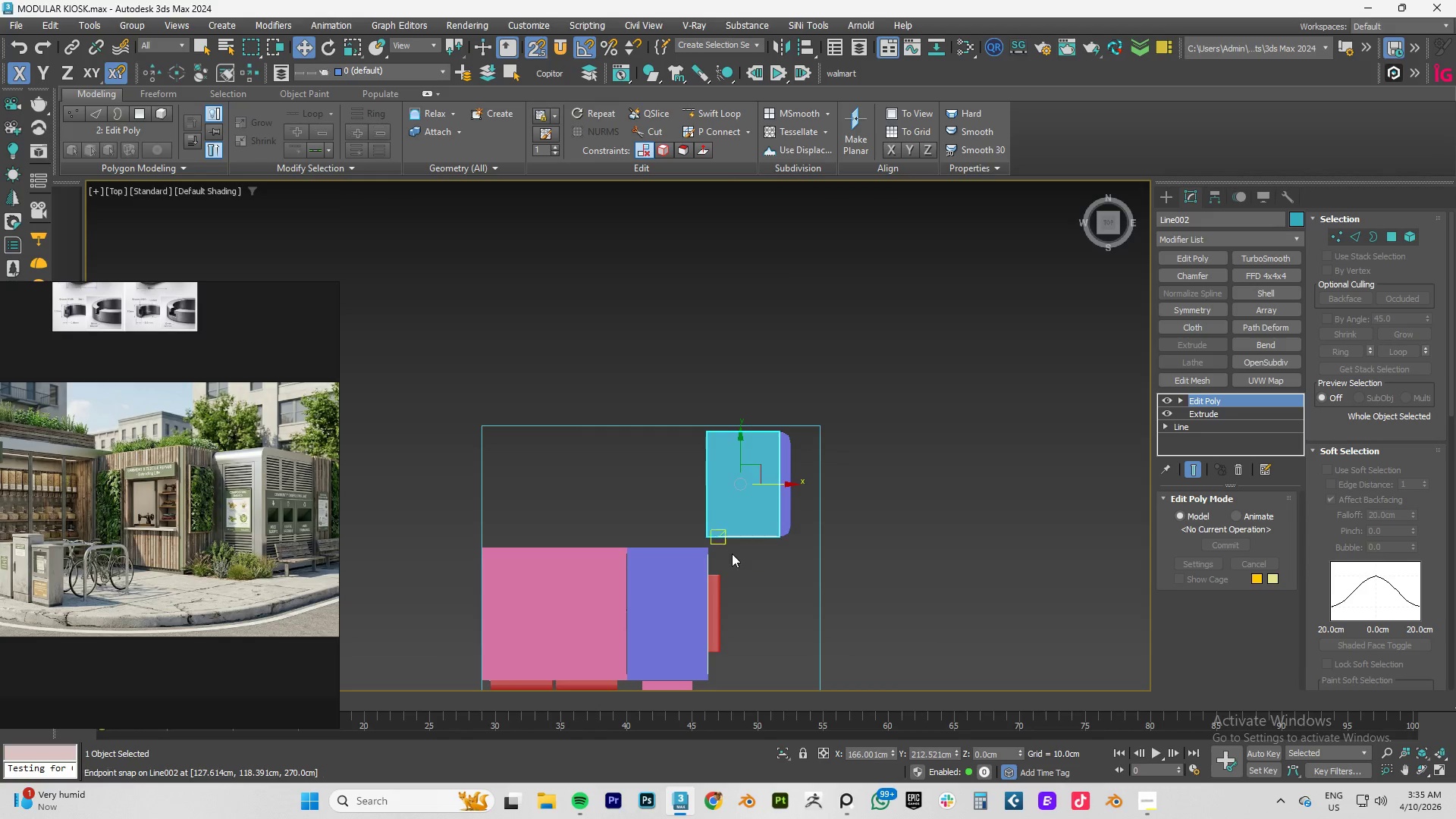 
scroll: coordinate [720, 548], scroll_direction: up, amount: 5.0
 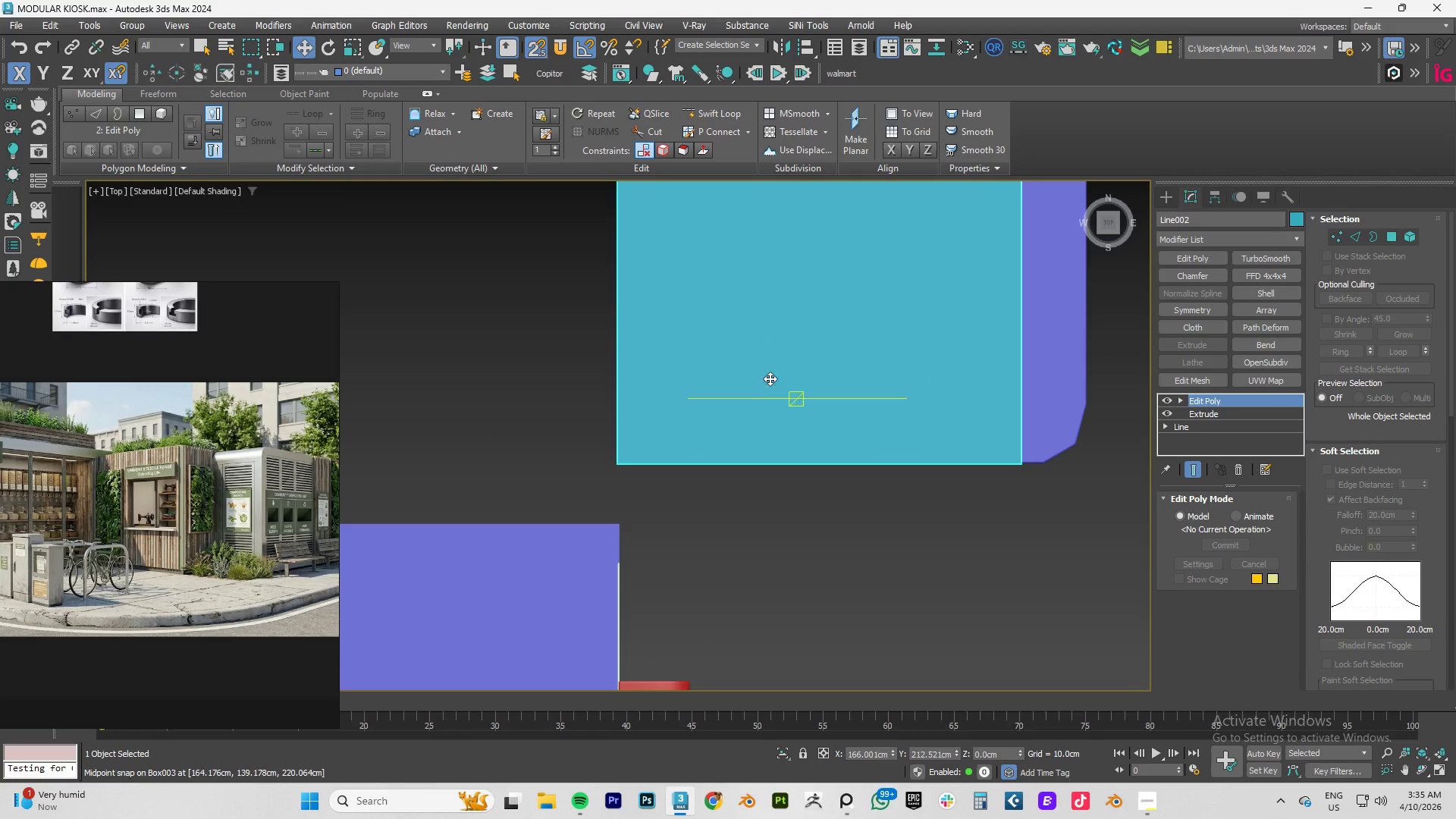 
scroll: coordinate [770, 380], scroll_direction: down, amount: 4.0
 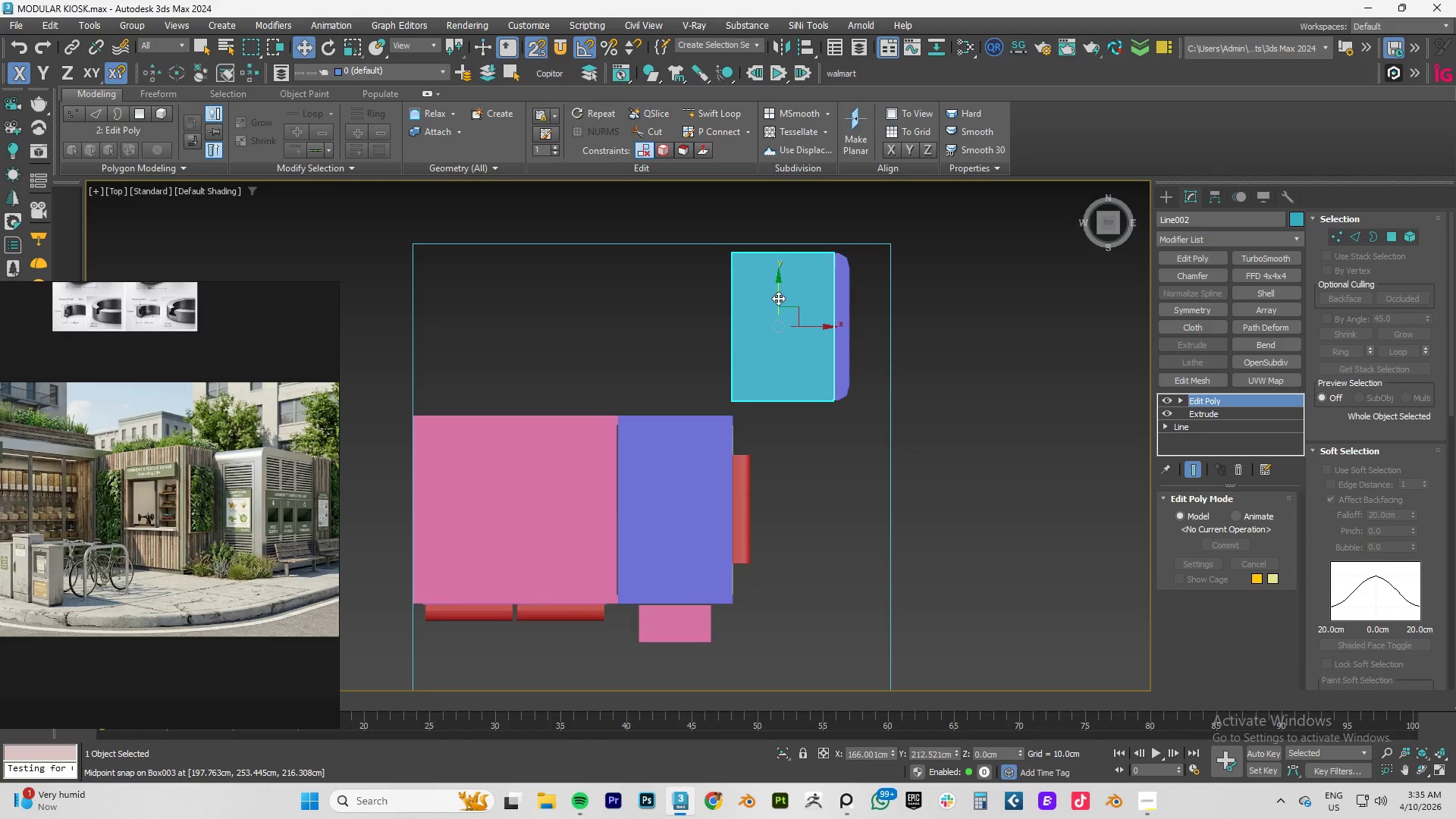 
left_click([778, 298])
 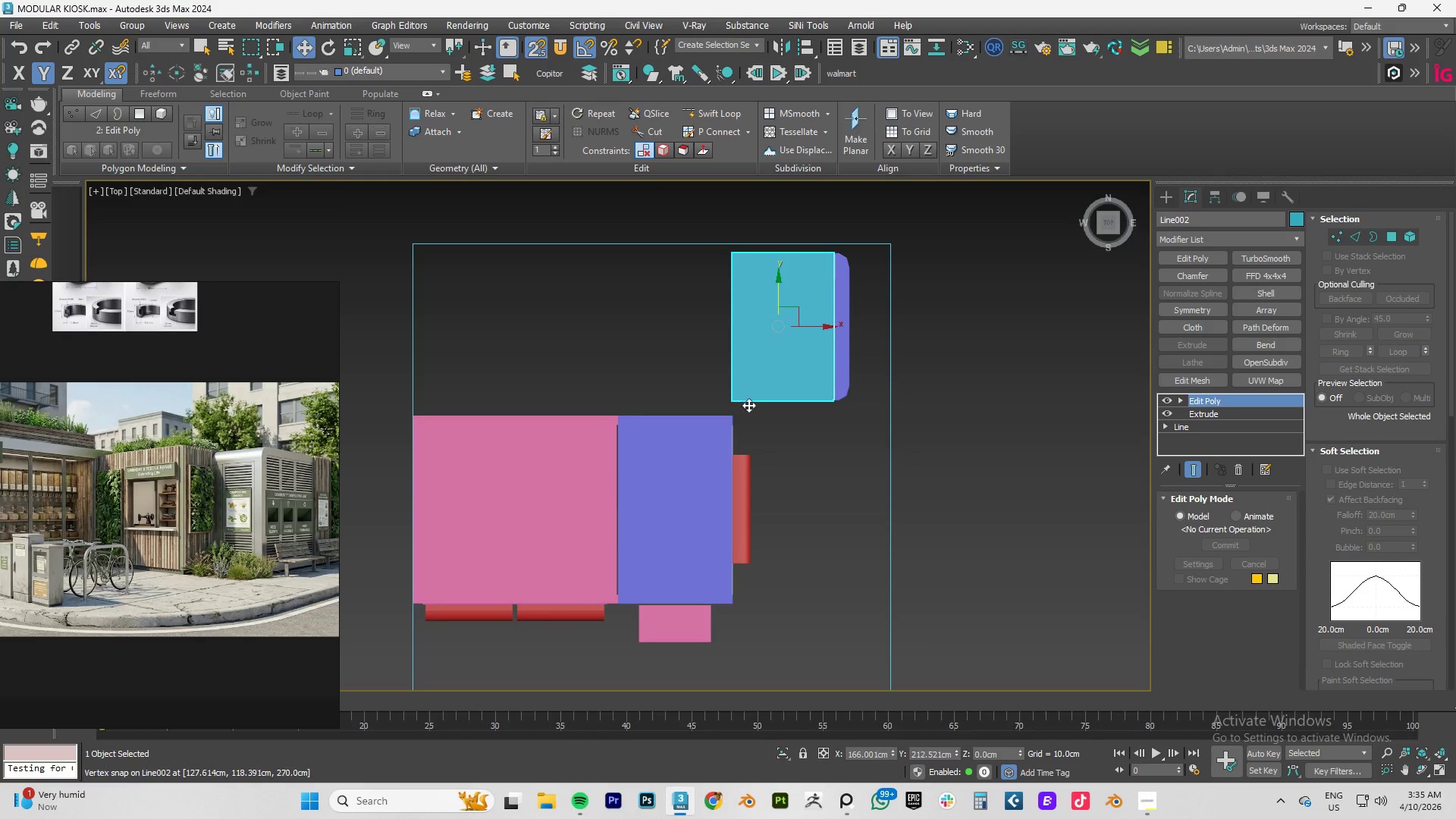 
scroll: coordinate [739, 431], scroll_direction: up, amount: 4.0
 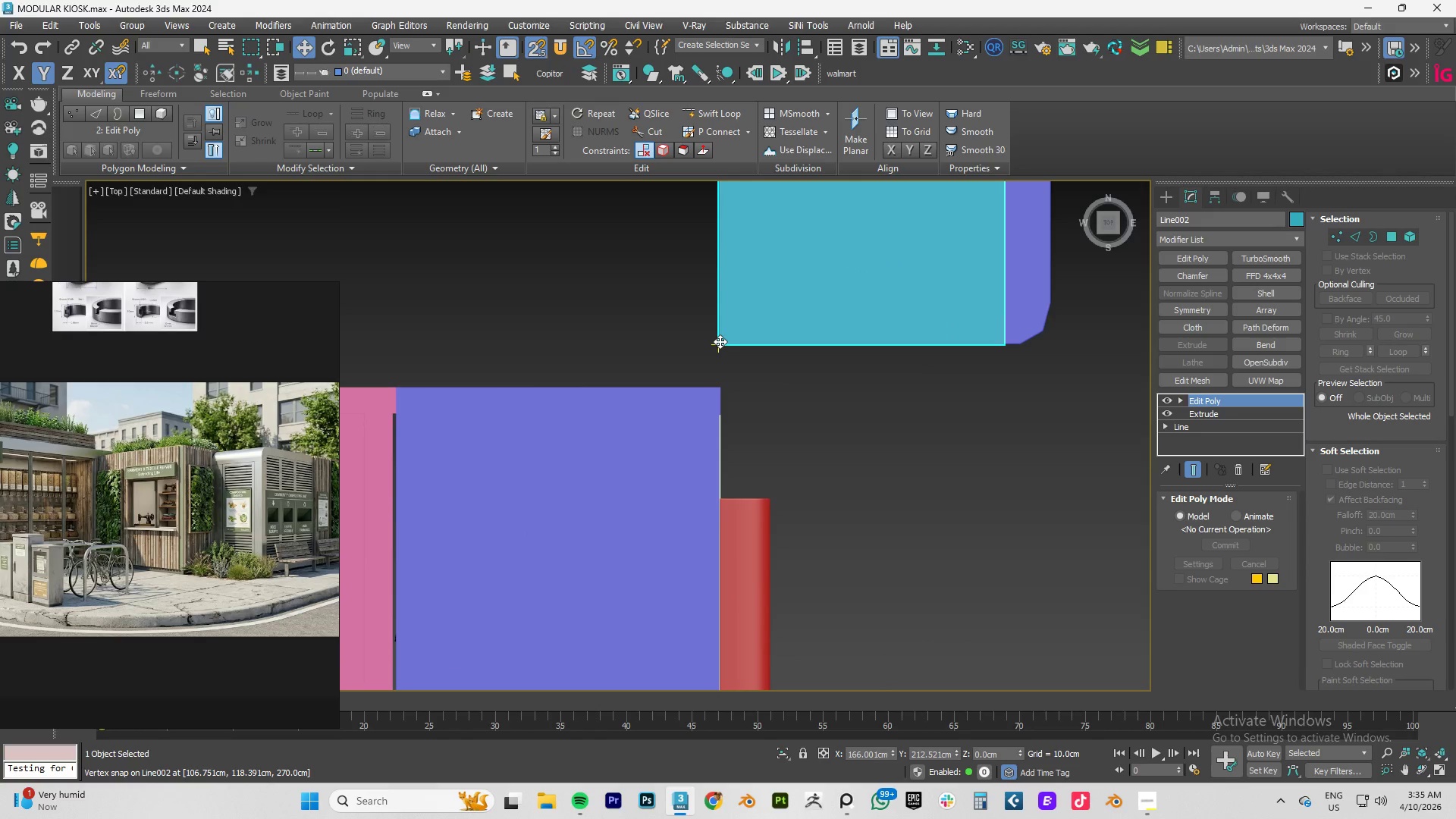 
scroll: coordinate [814, 340], scroll_direction: down, amount: 4.0
 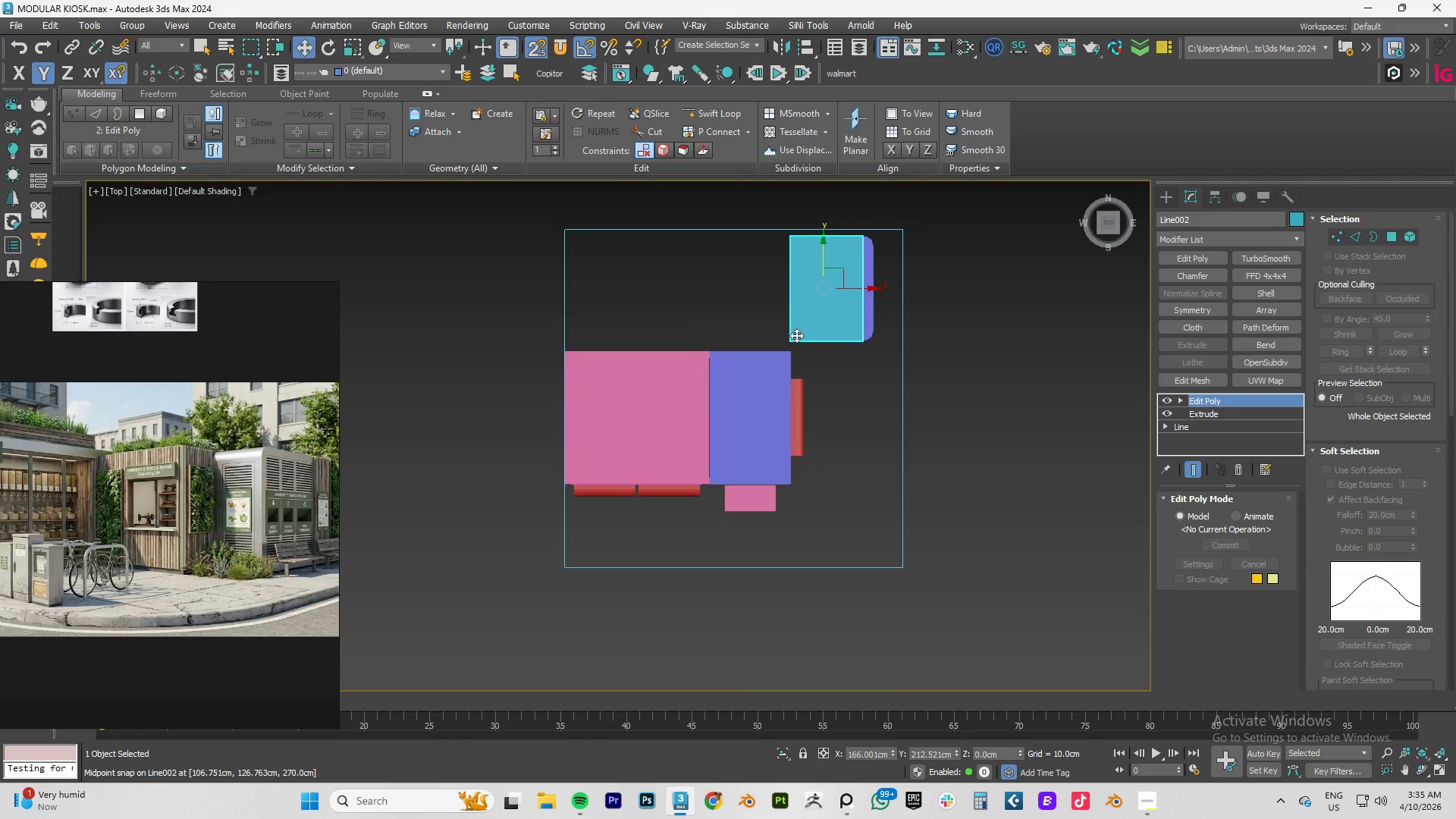 
scroll: coordinate [798, 337], scroll_direction: up, amount: 5.0
 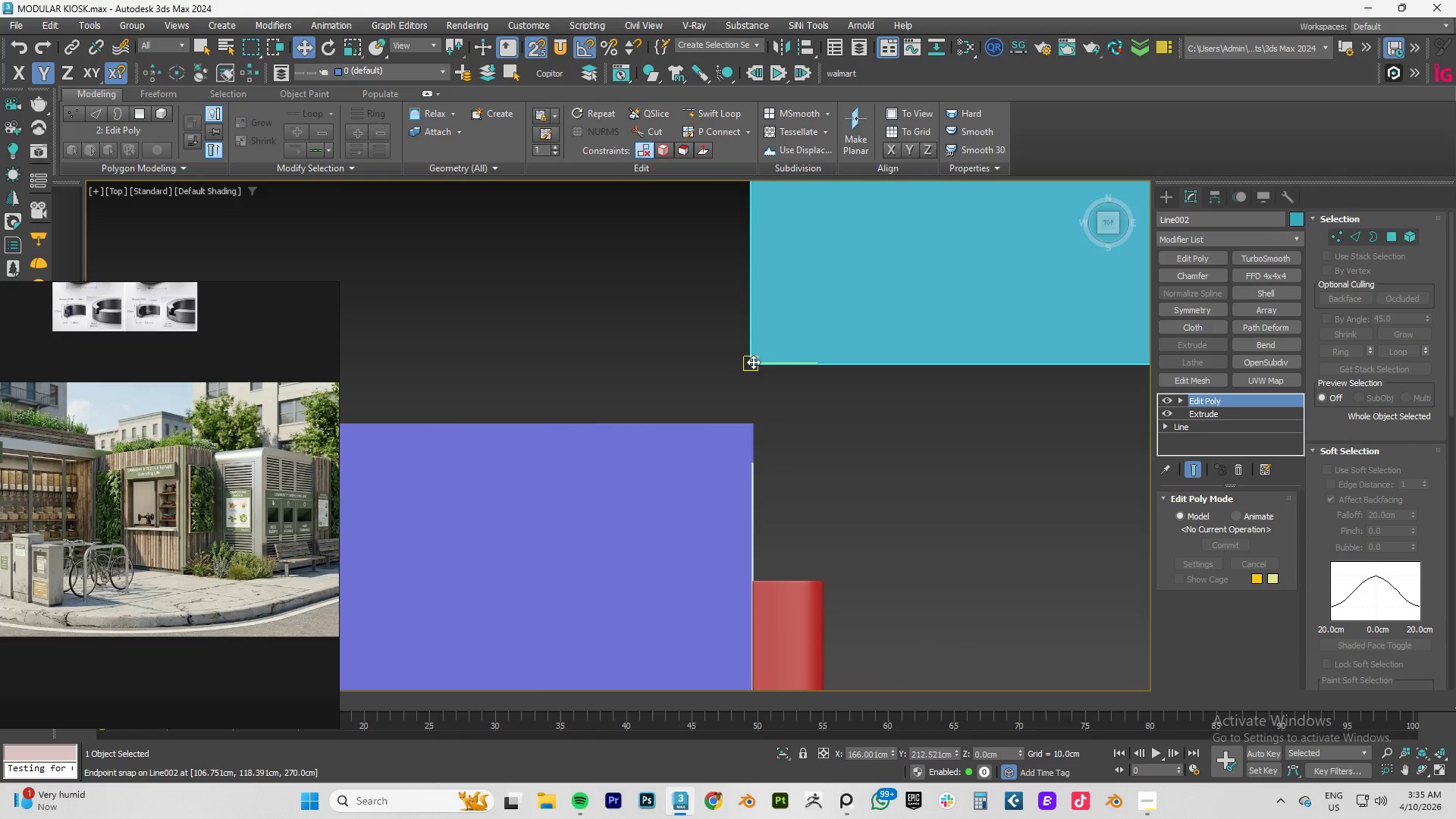 
left_click_drag(start_coordinate=[753, 362], to_coordinate=[756, 416])
 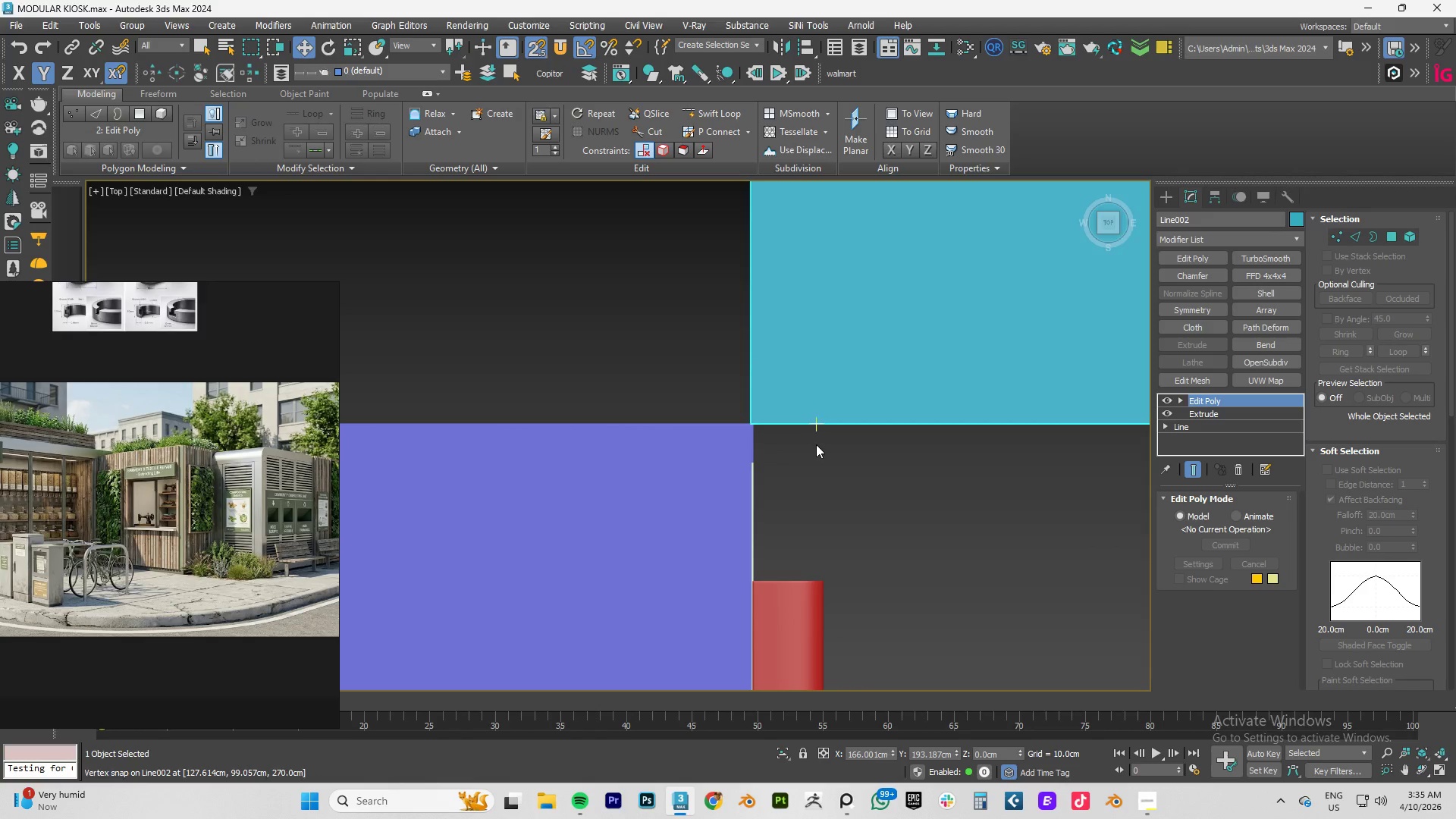 
left_click([816, 447])
 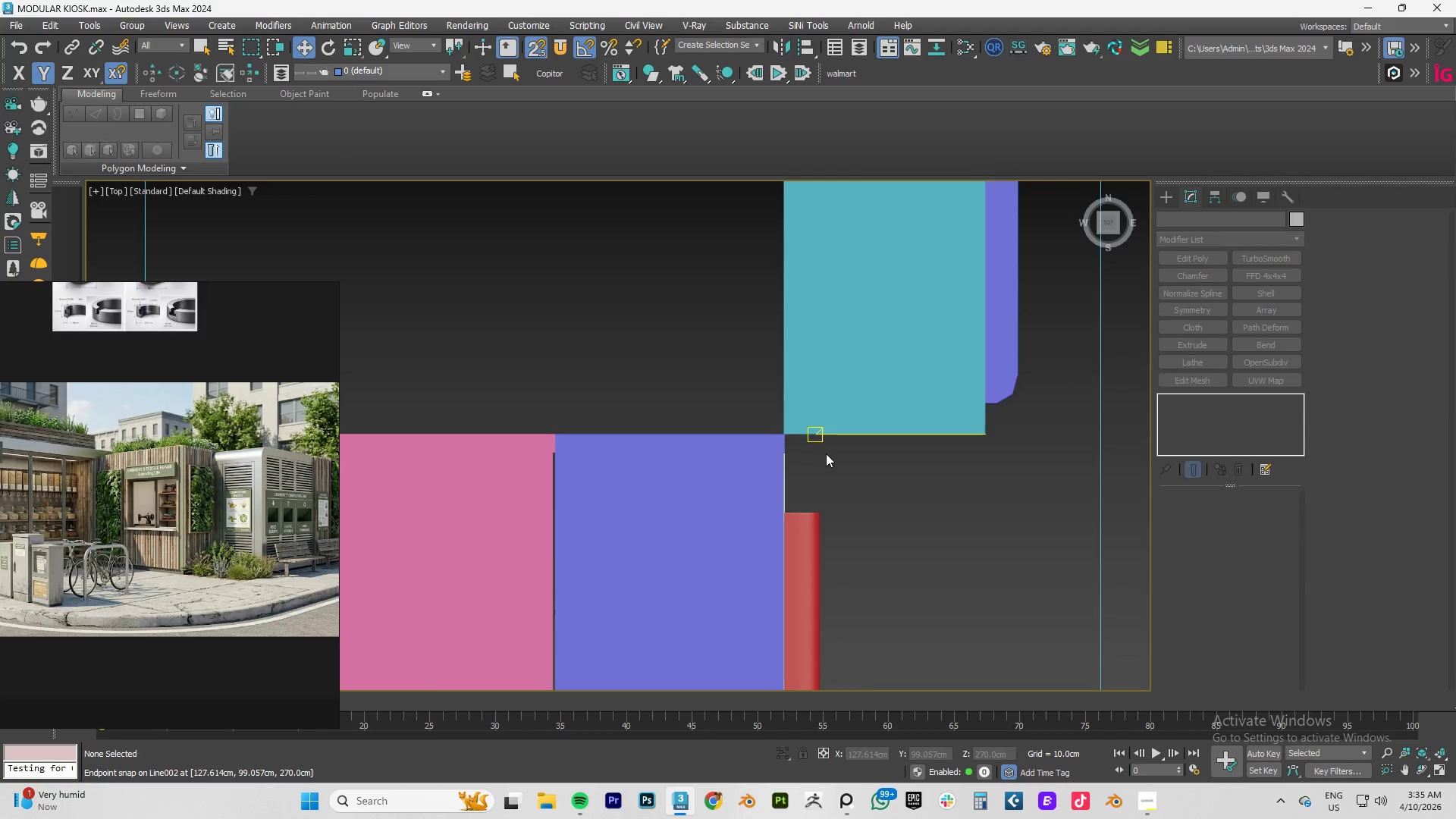 
scroll: coordinate [816, 444], scroll_direction: down, amount: 2.0
 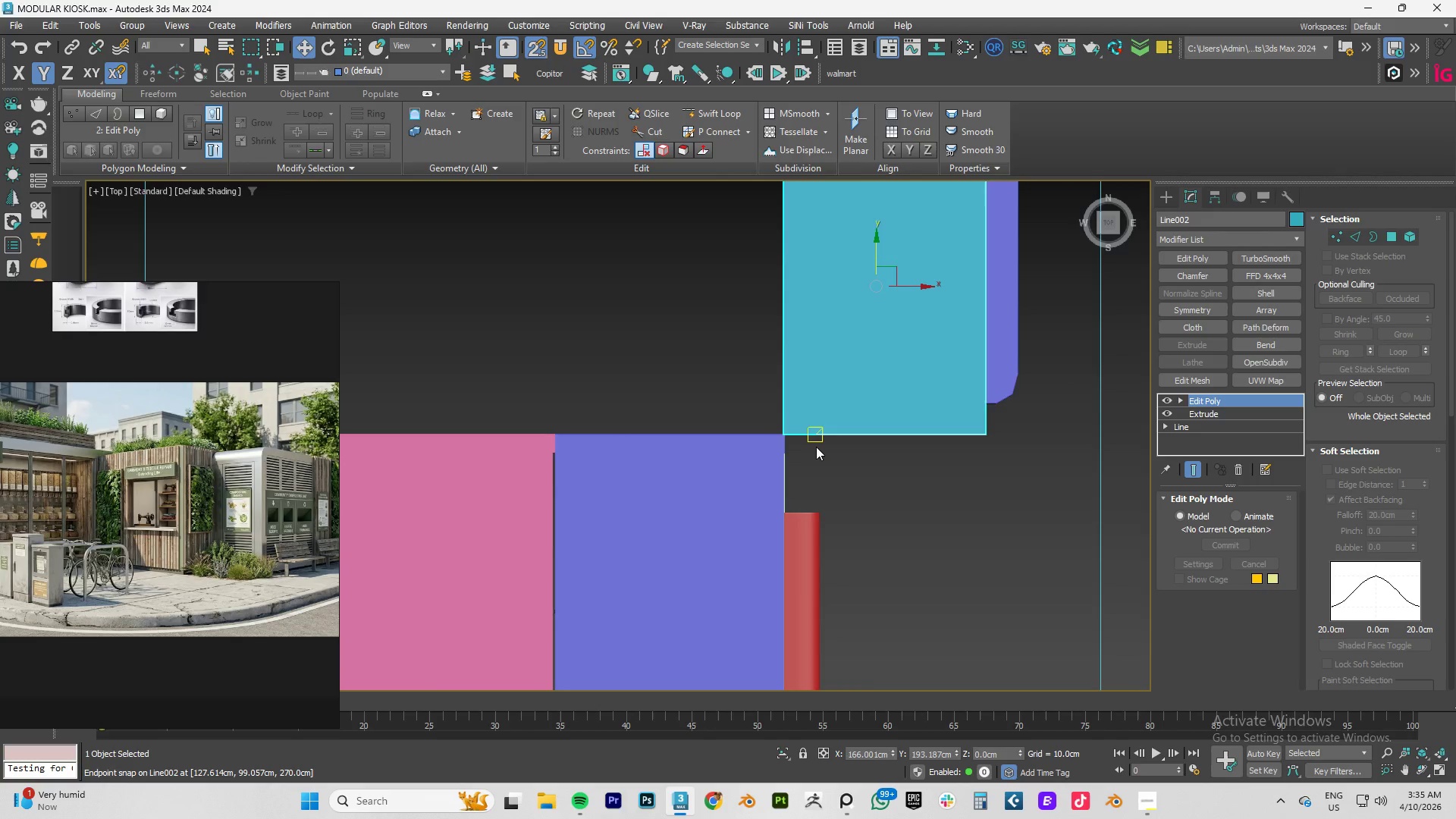 
hold_key(key=AltLeft, duration=0.5)
middle_click([880, 445])
 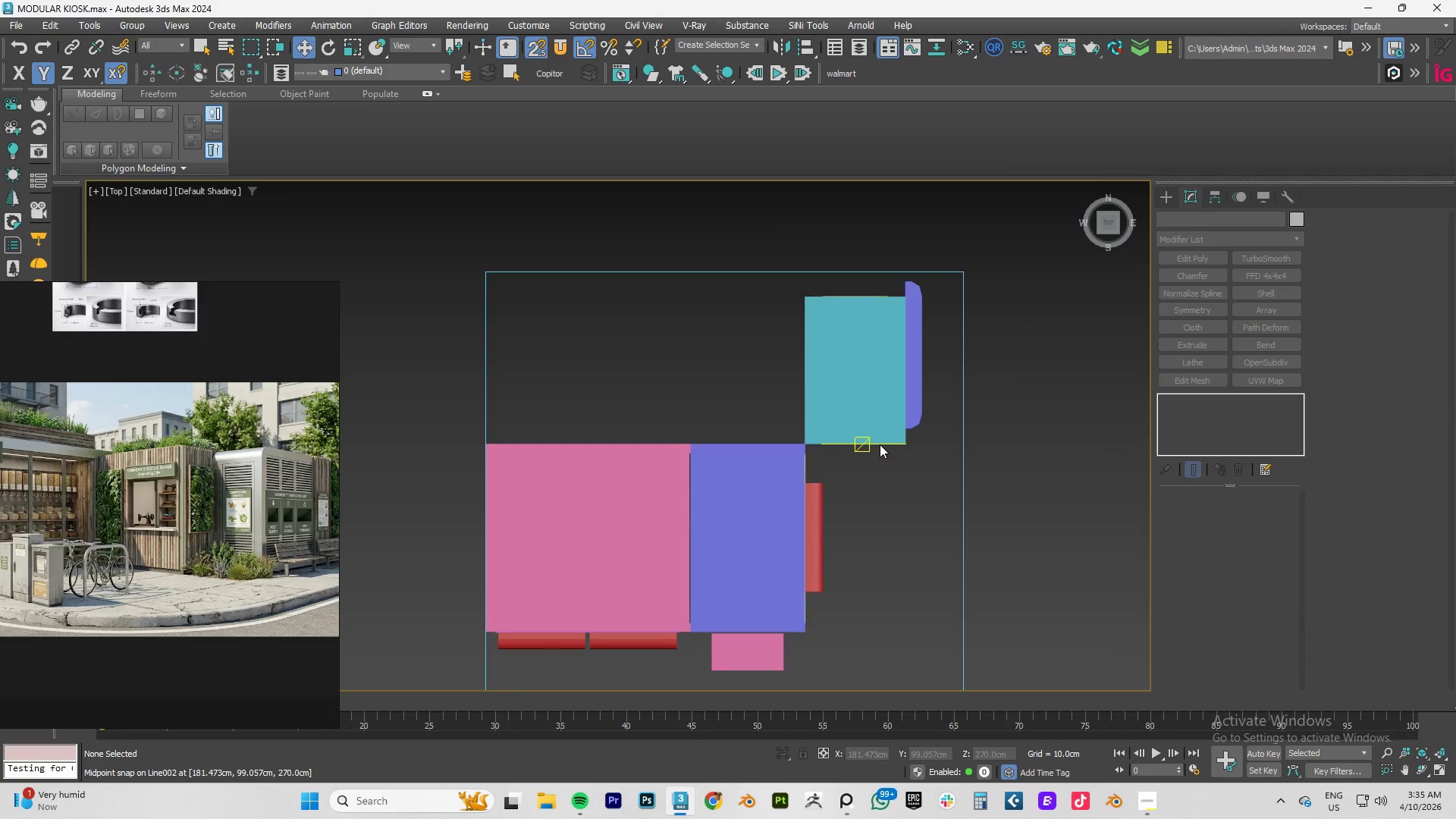 
scroll: coordinate [826, 453], scroll_direction: down, amount: 2.0
 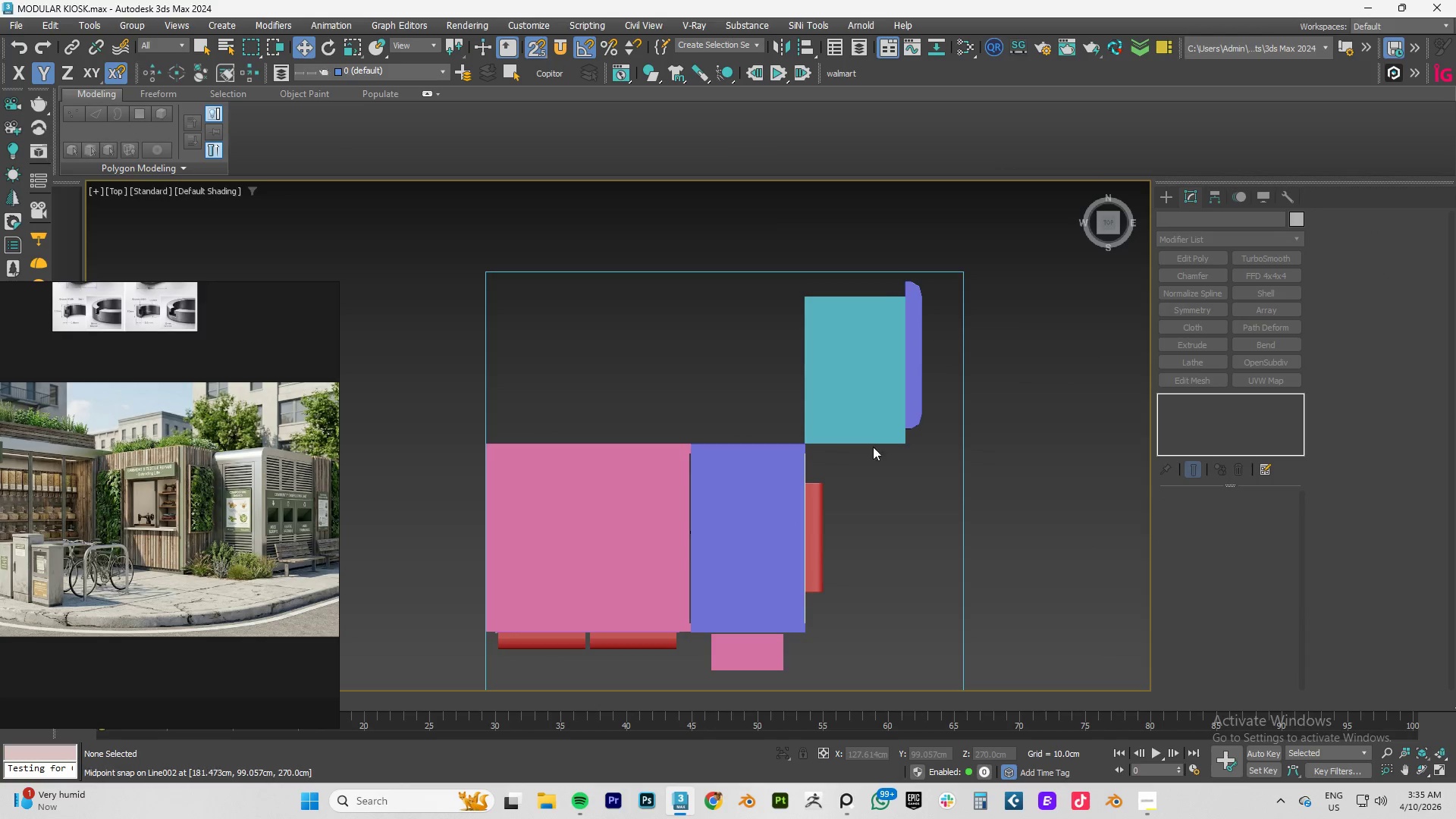 
key(Control+Z)
 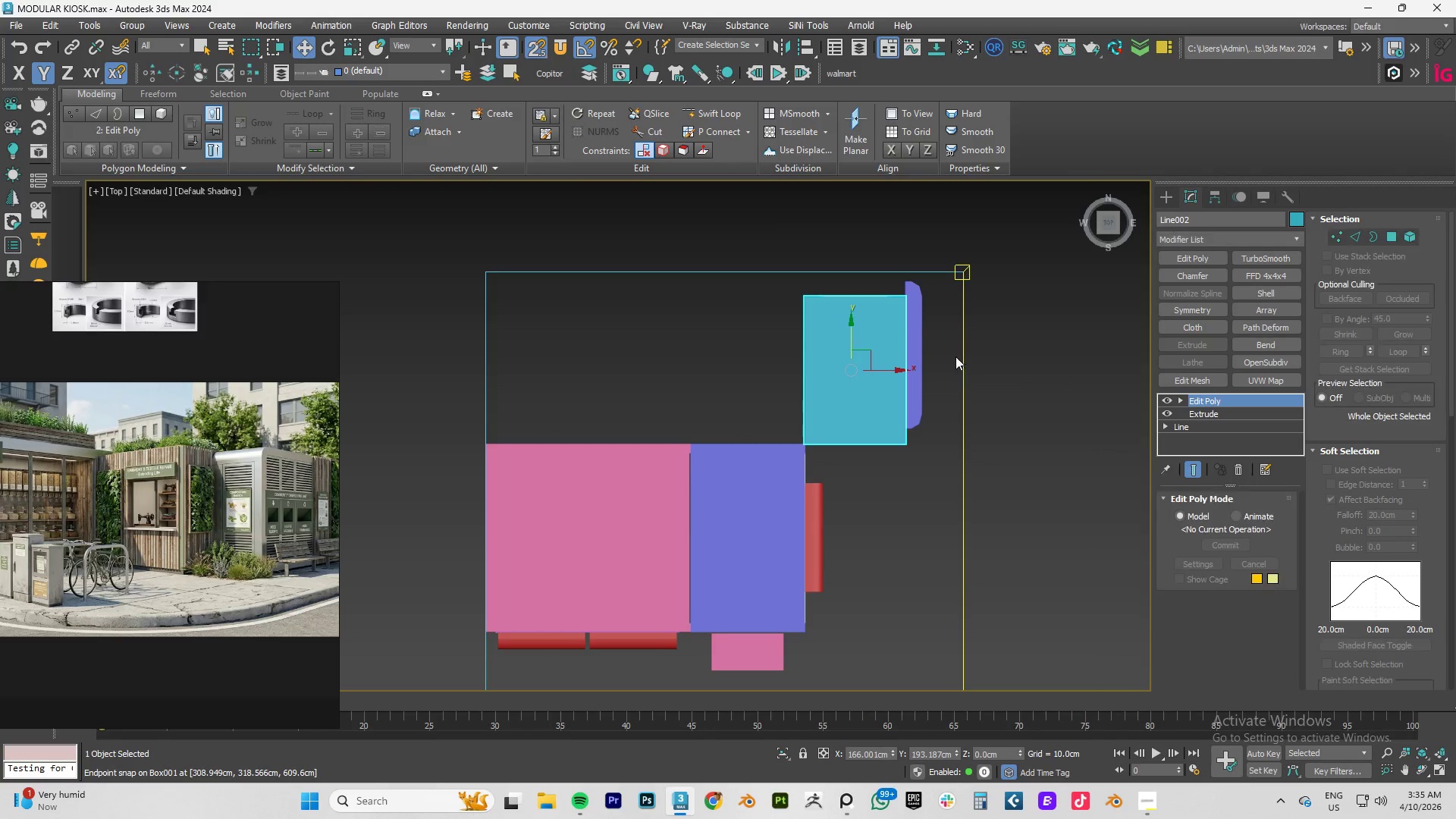 
key(Control+Z)
 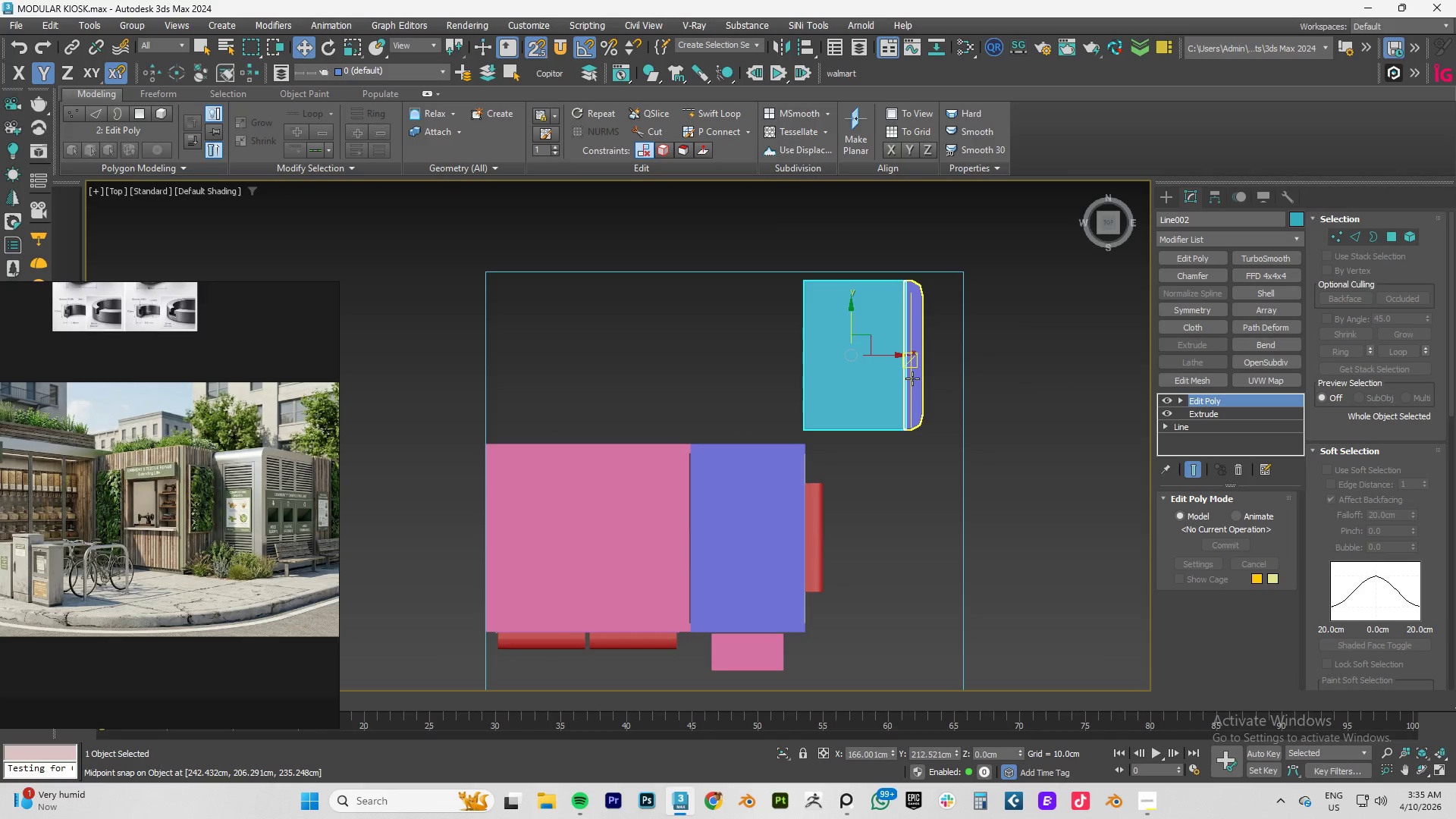 
key(Alt+AltLeft)
 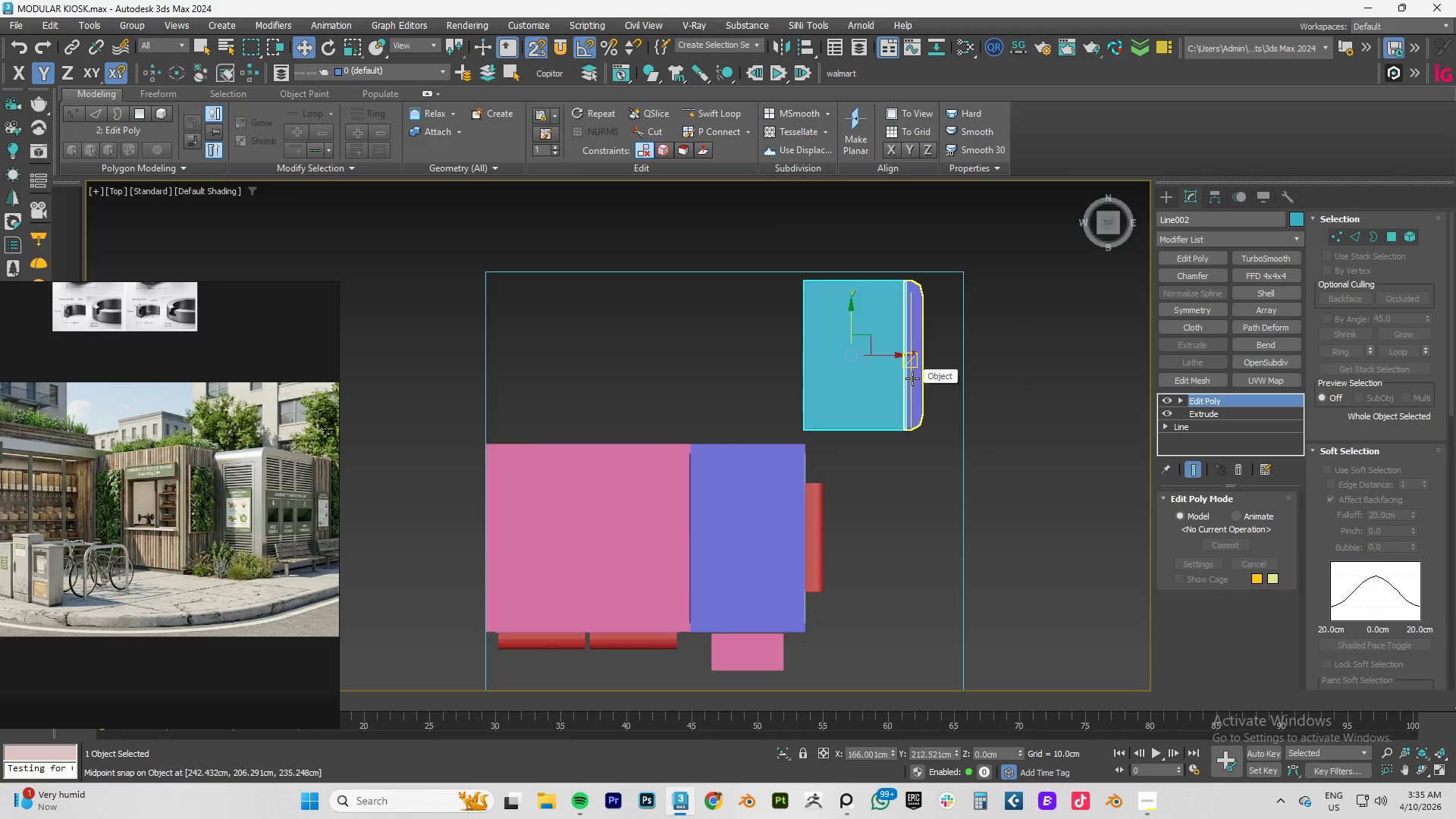 
hold_key(key=ControlLeft, duration=0.55)
left_click([912, 378])
 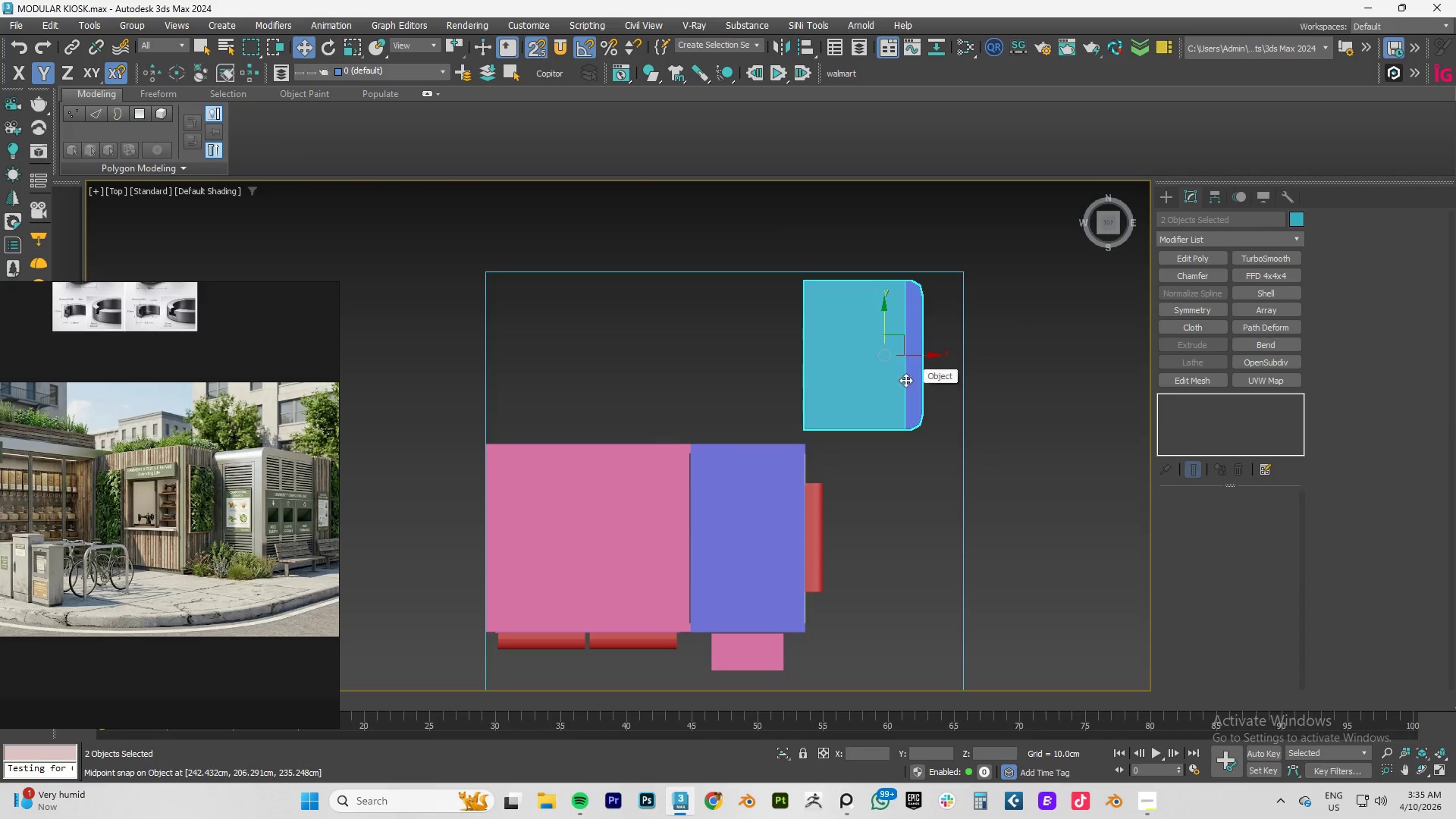 
left_click_drag(start_coordinate=[805, 428], to_coordinate=[807, 435])
 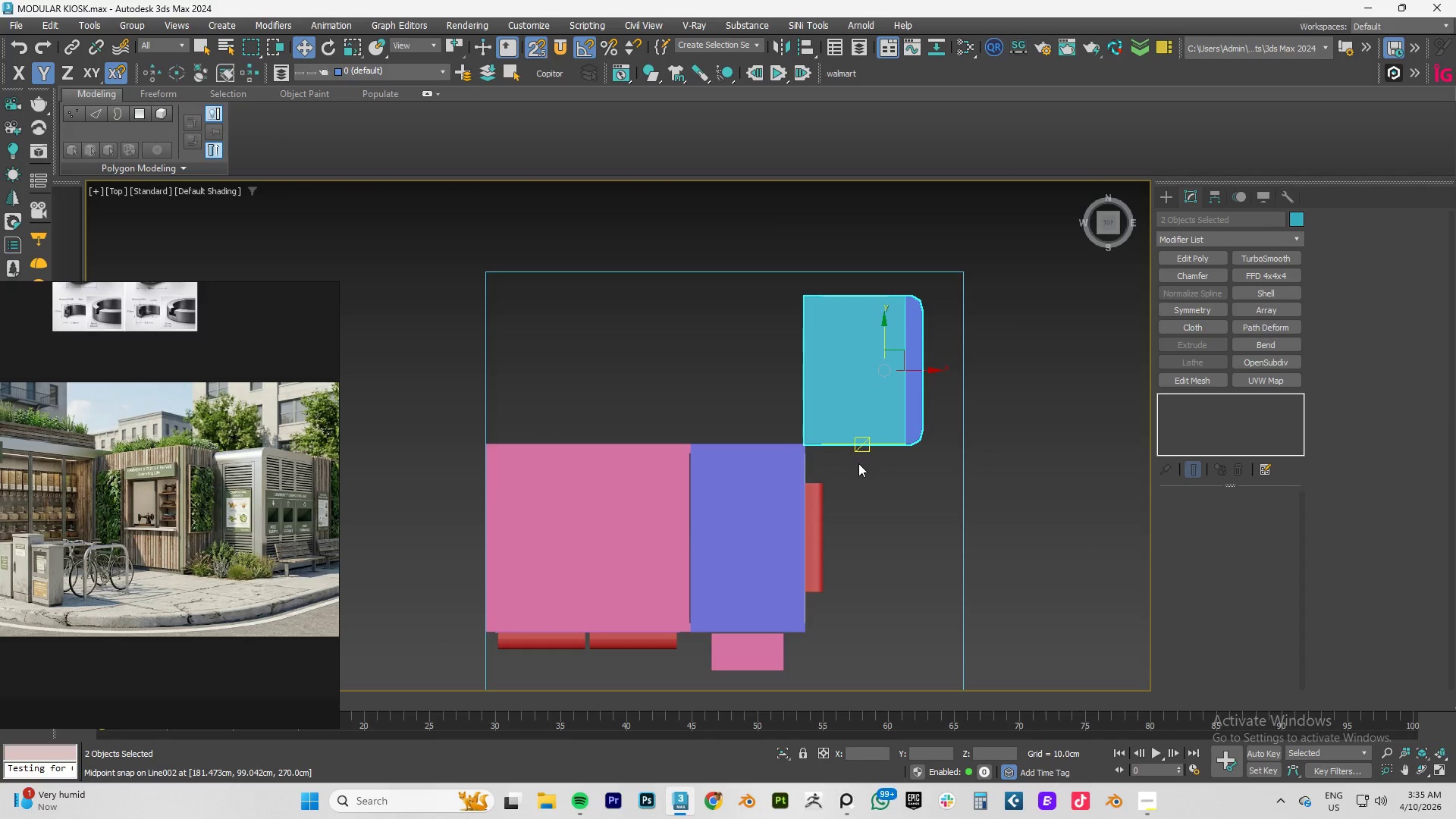 
left_click([862, 465])
 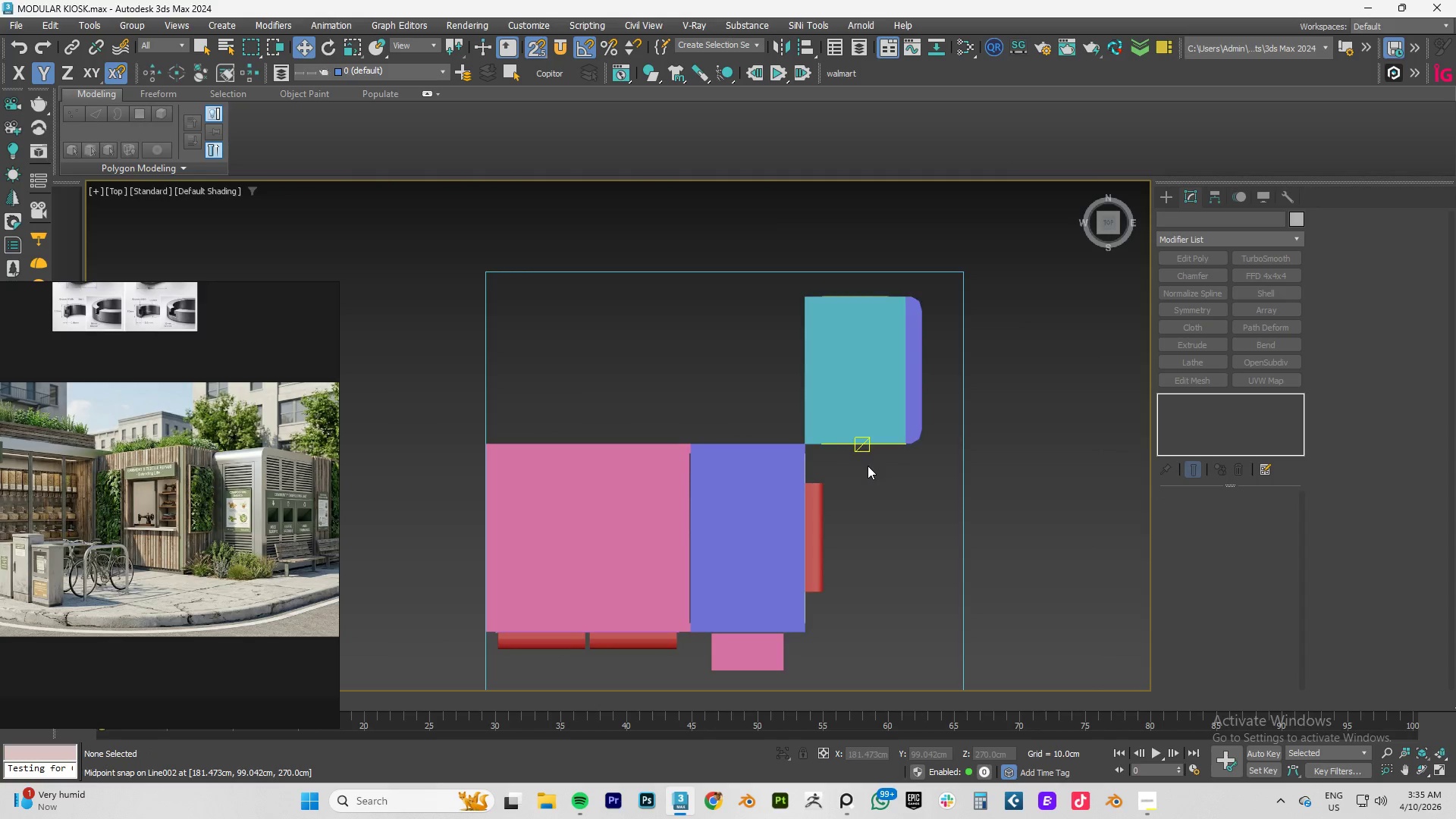 
hold_key(key=AltLeft, duration=1.39)
 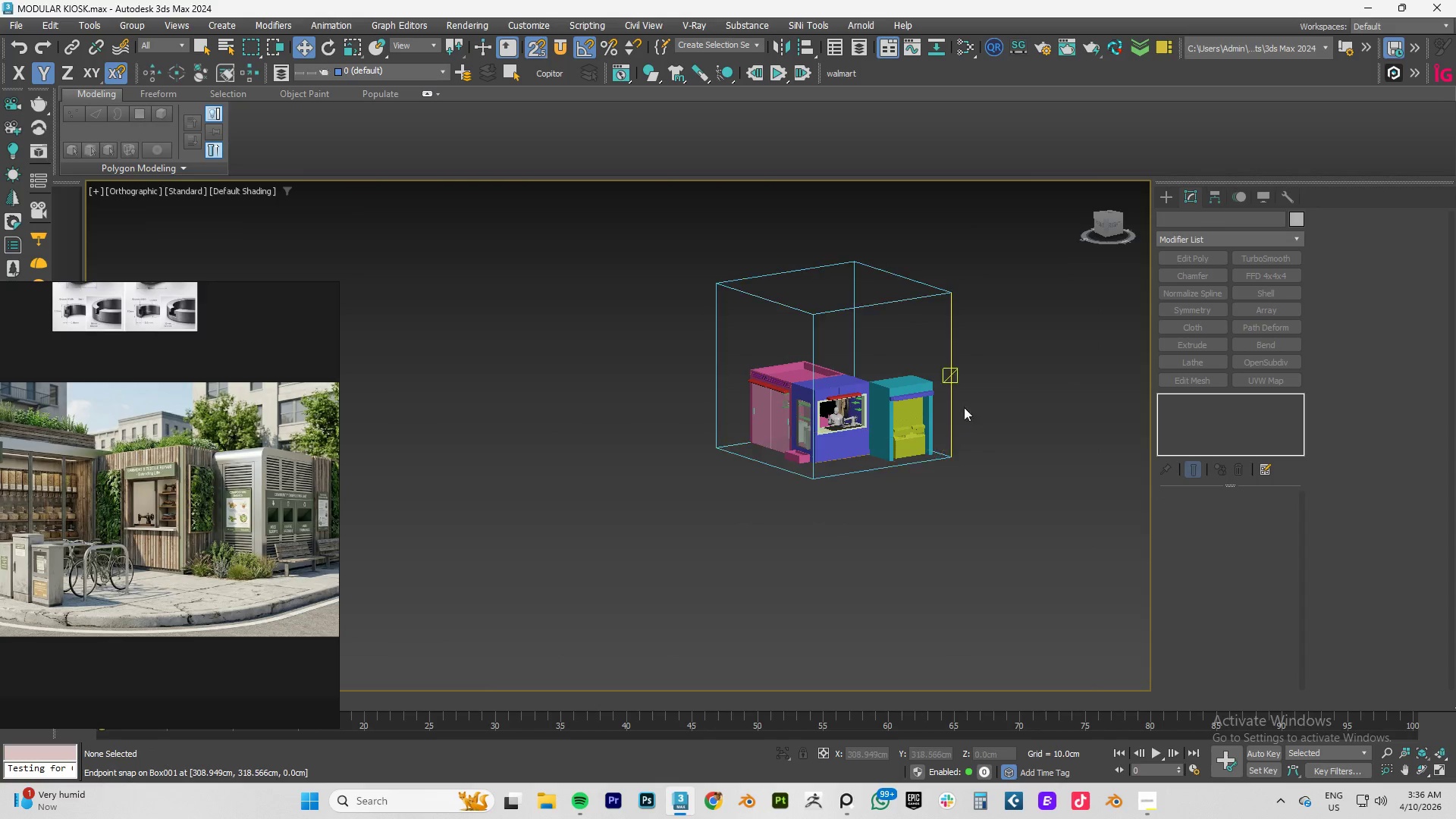 
scroll: coordinate [868, 466], scroll_direction: down, amount: 3.0
 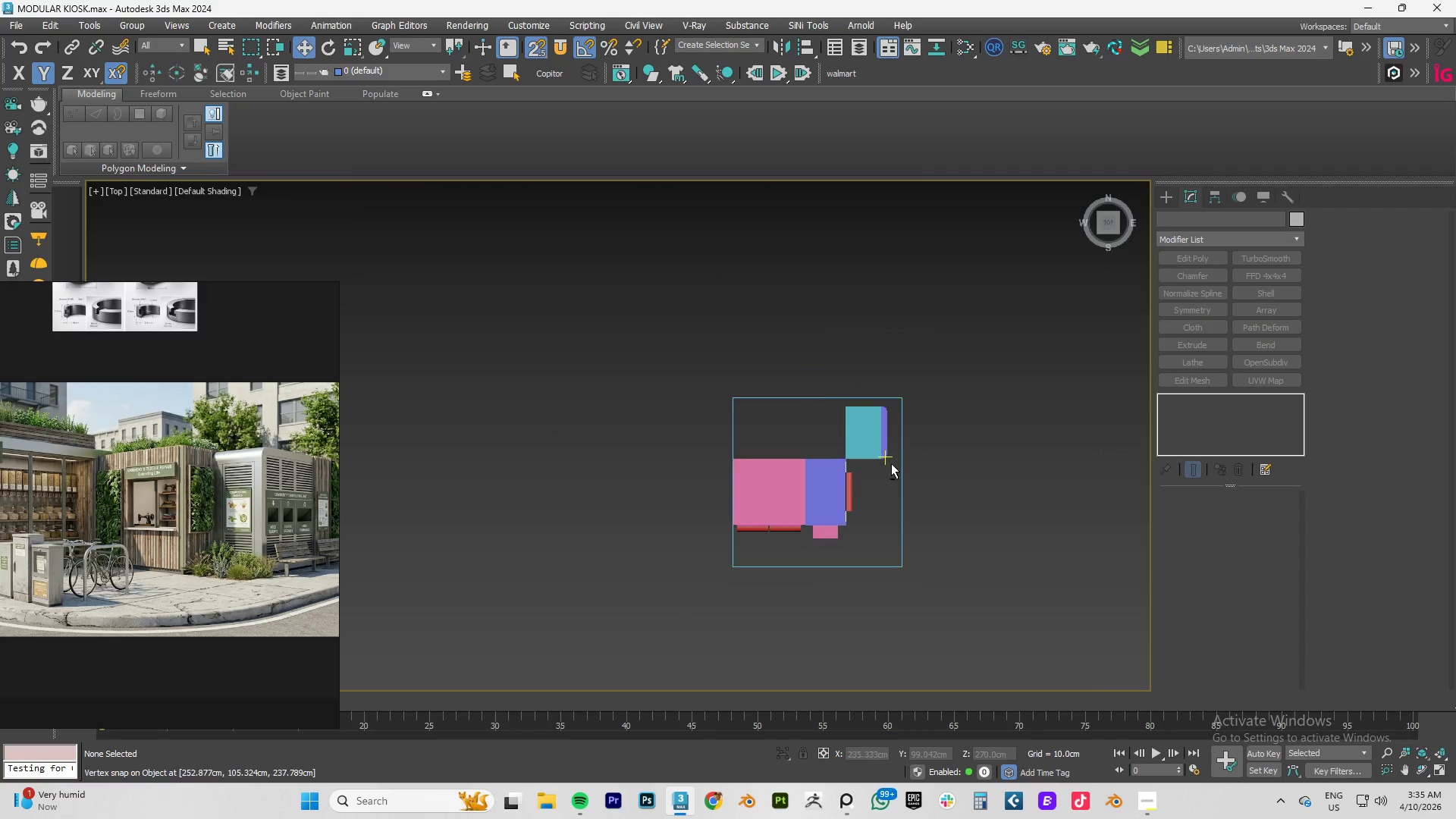 
hold_key(key=AltLeft, duration=1.5)
 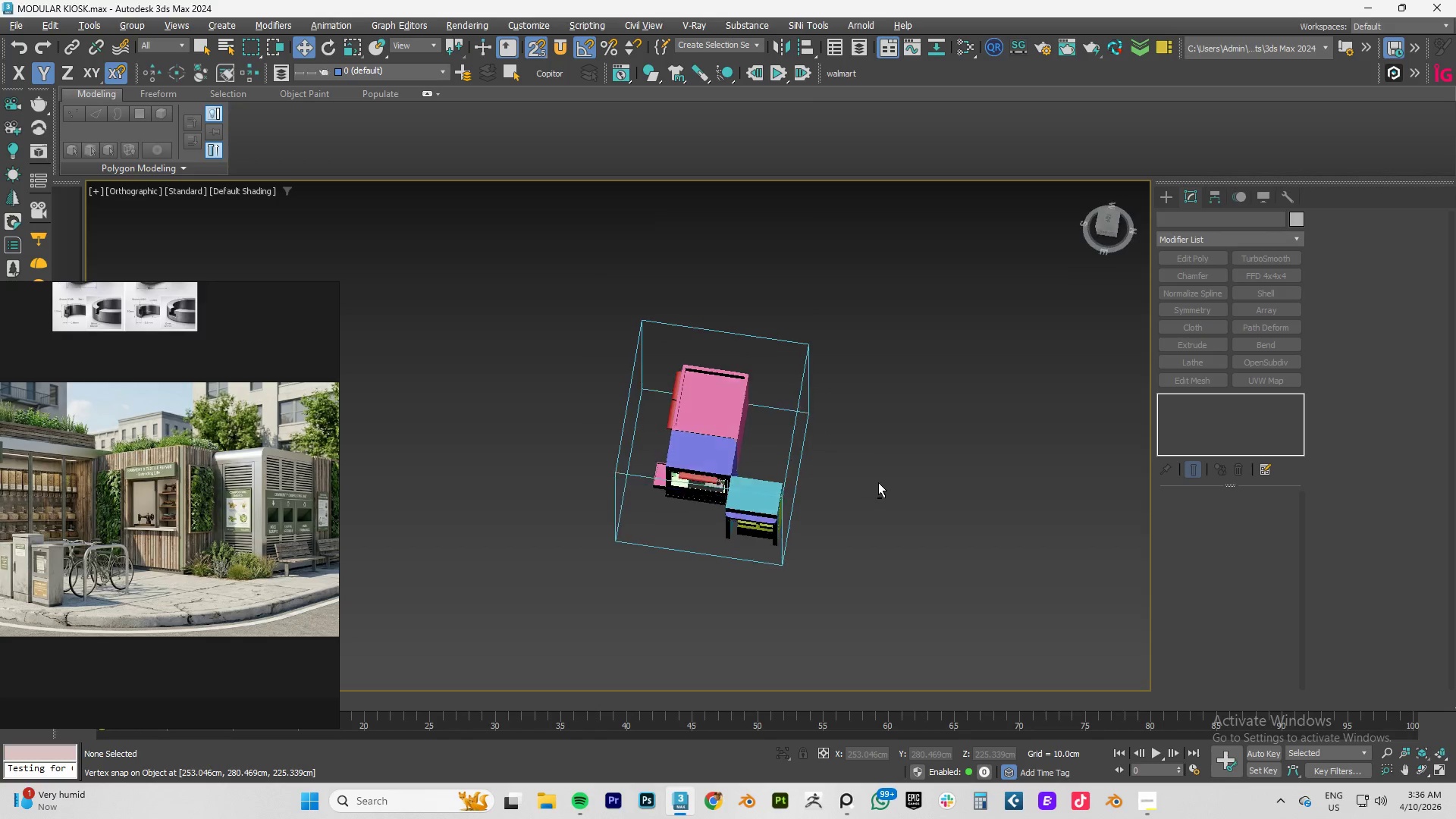 
hold_key(key=AltLeft, duration=1.51)
 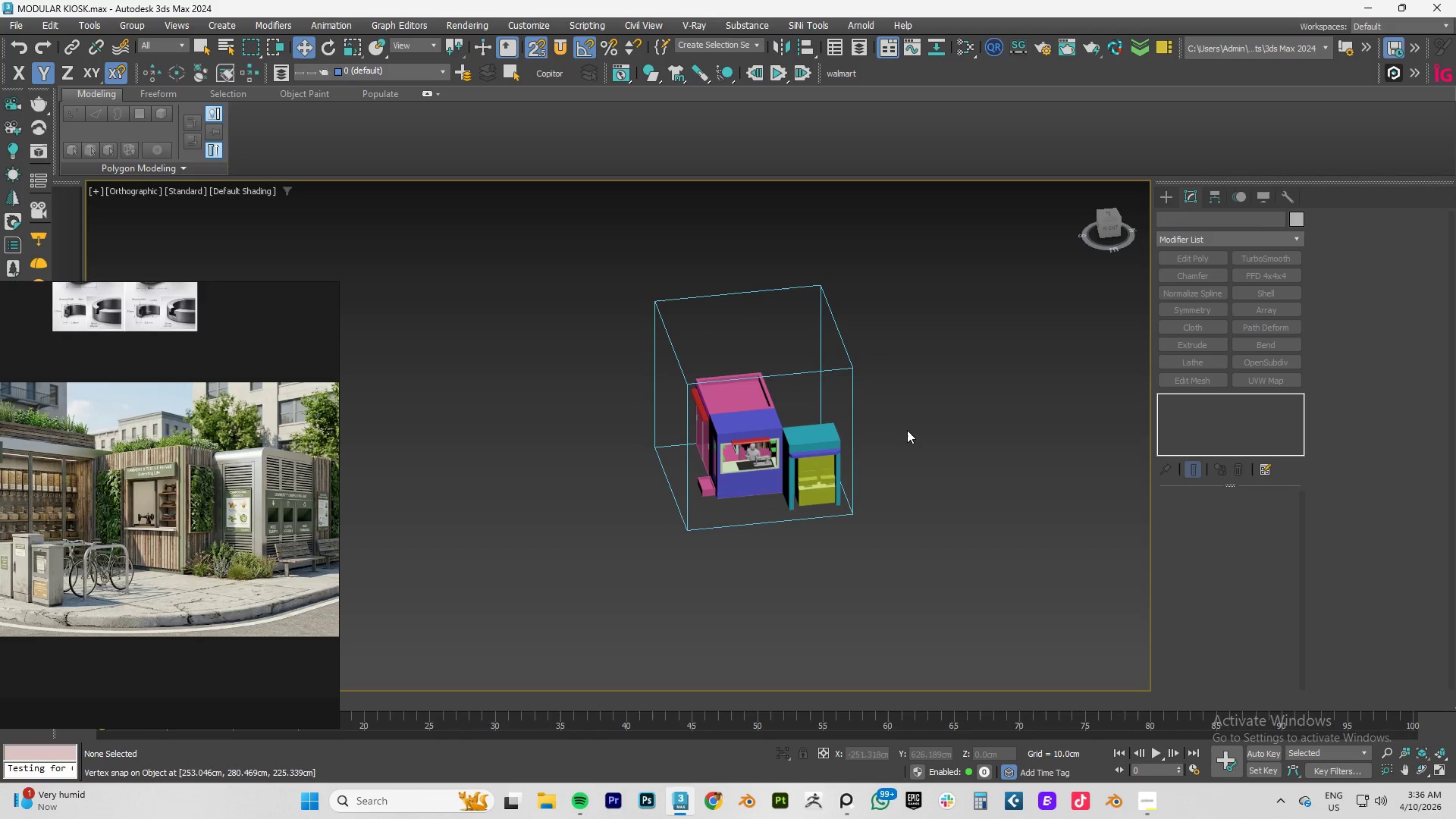 
key(Alt+AltLeft)
 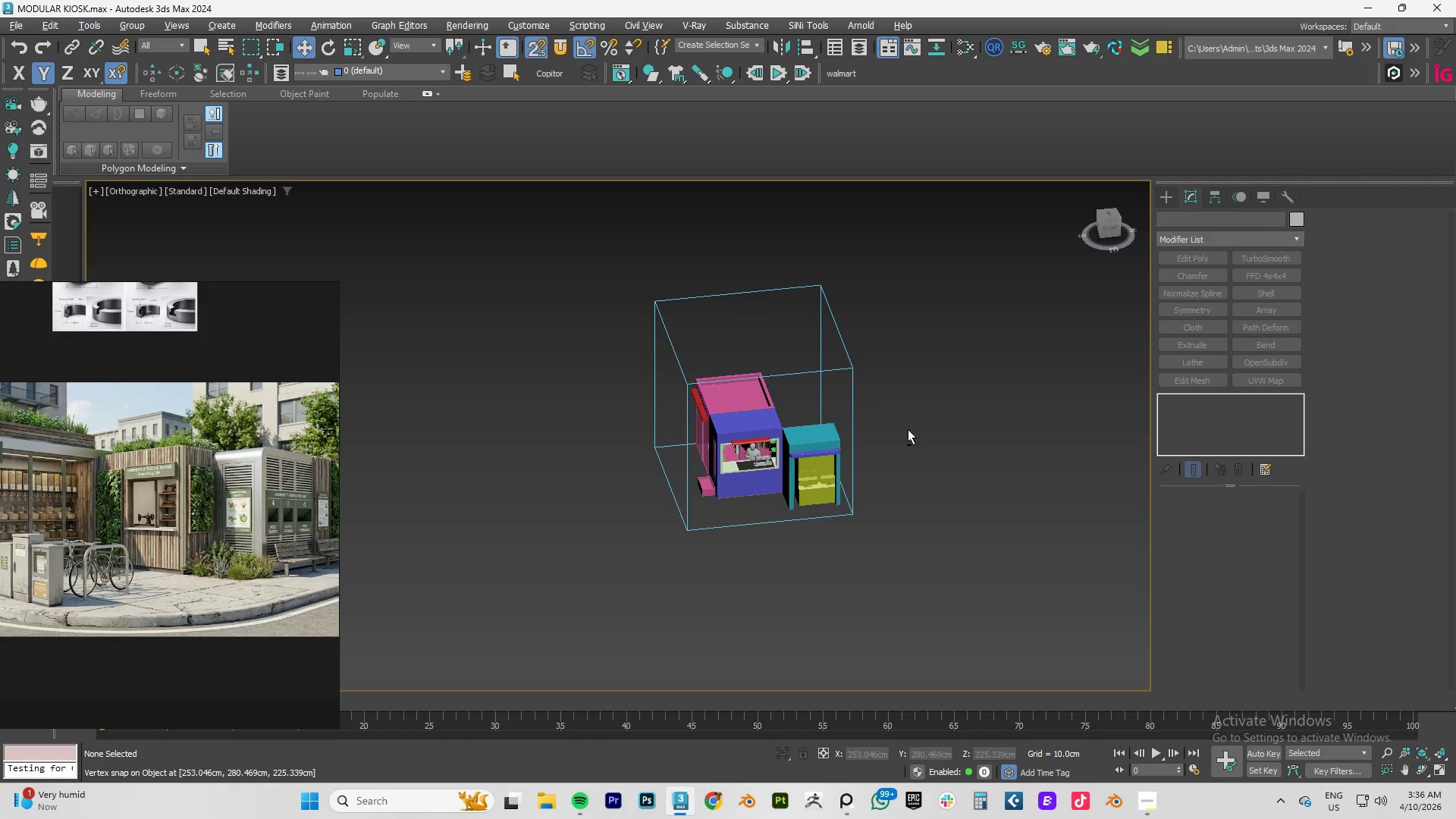 
key(Alt+AltLeft)
 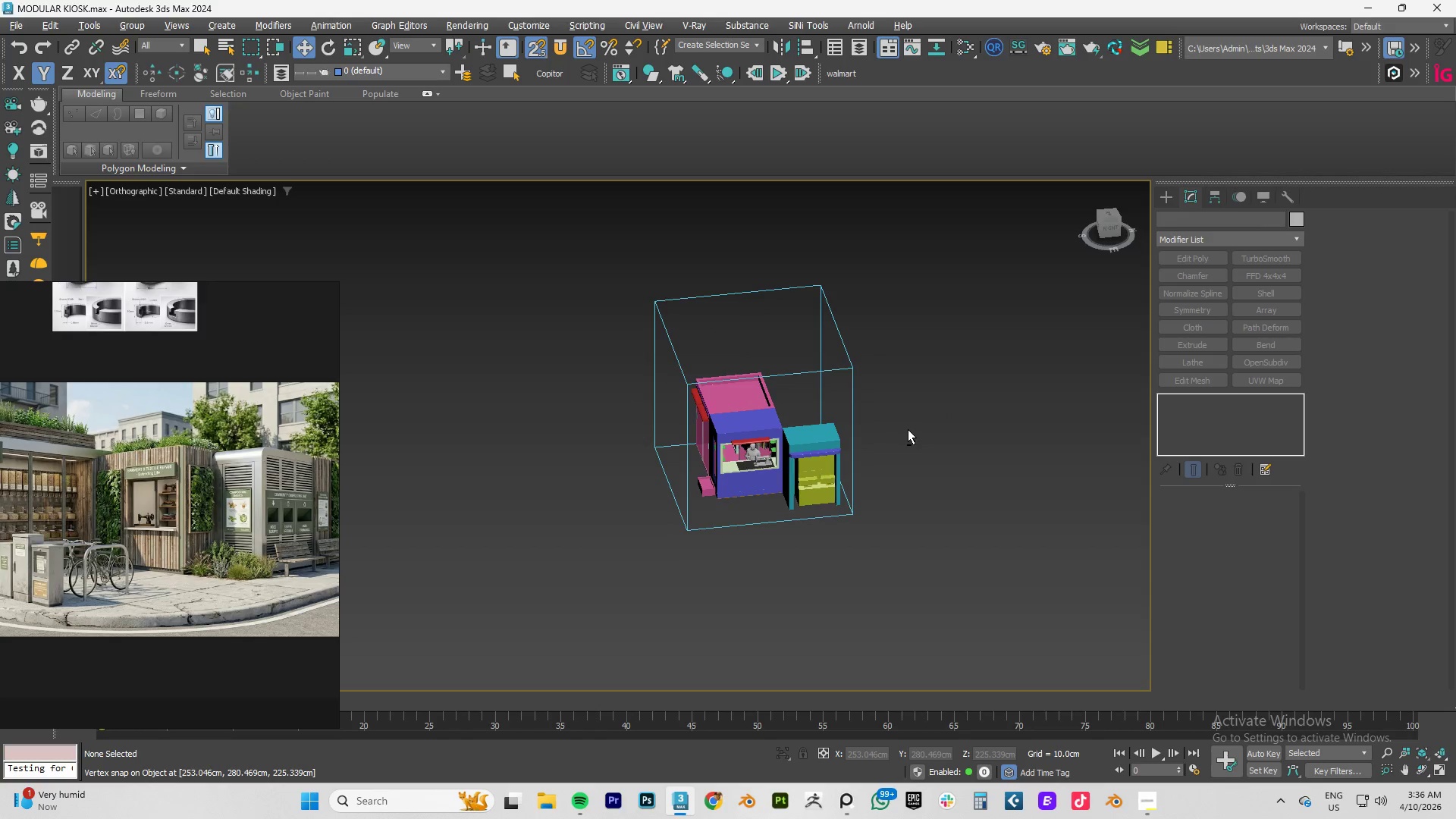 
key(Alt+AltLeft)
 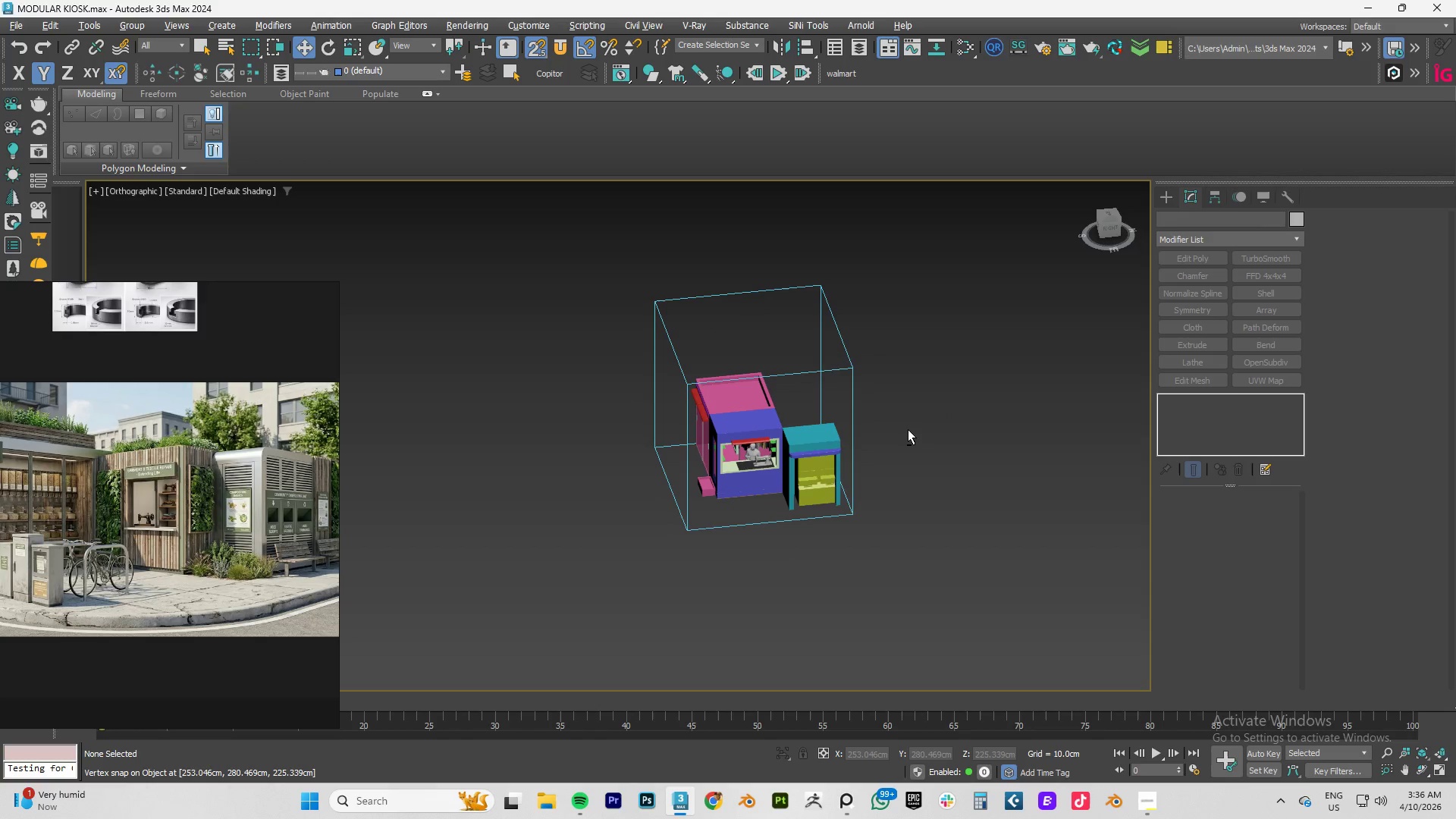 
key(Alt+AltLeft)
 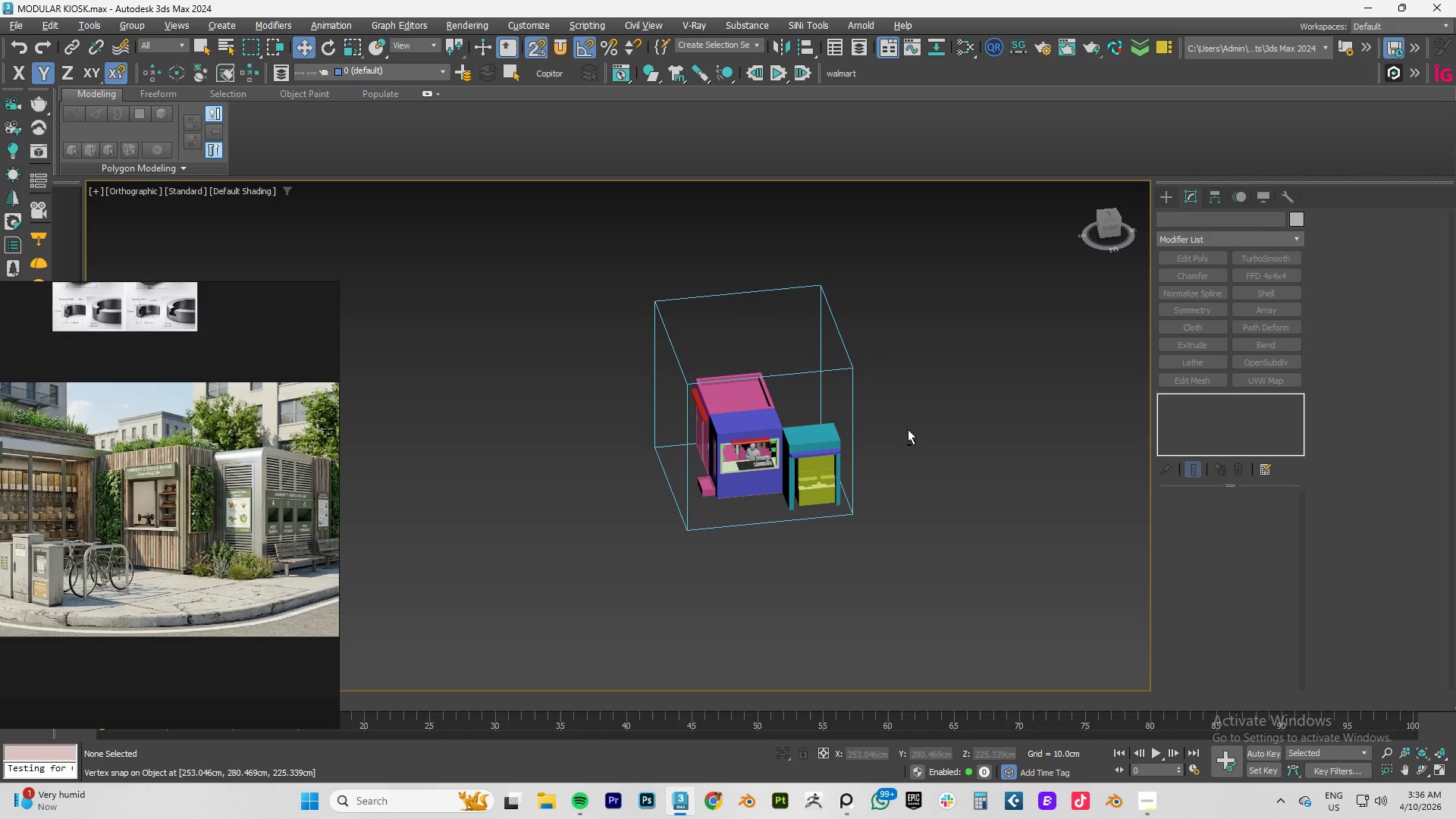 
key(Alt+AltLeft)
 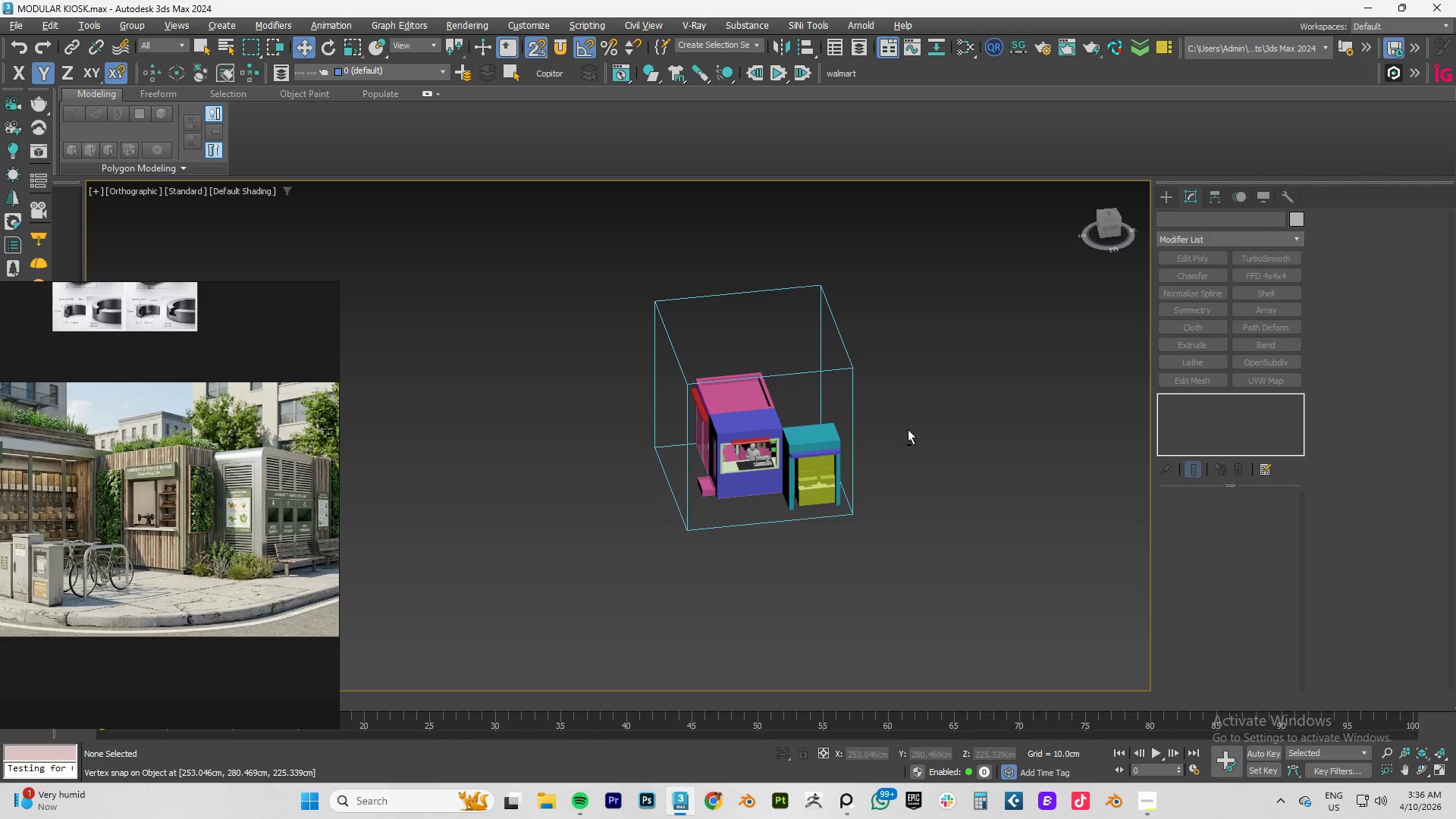 
key(Alt+AltLeft)
 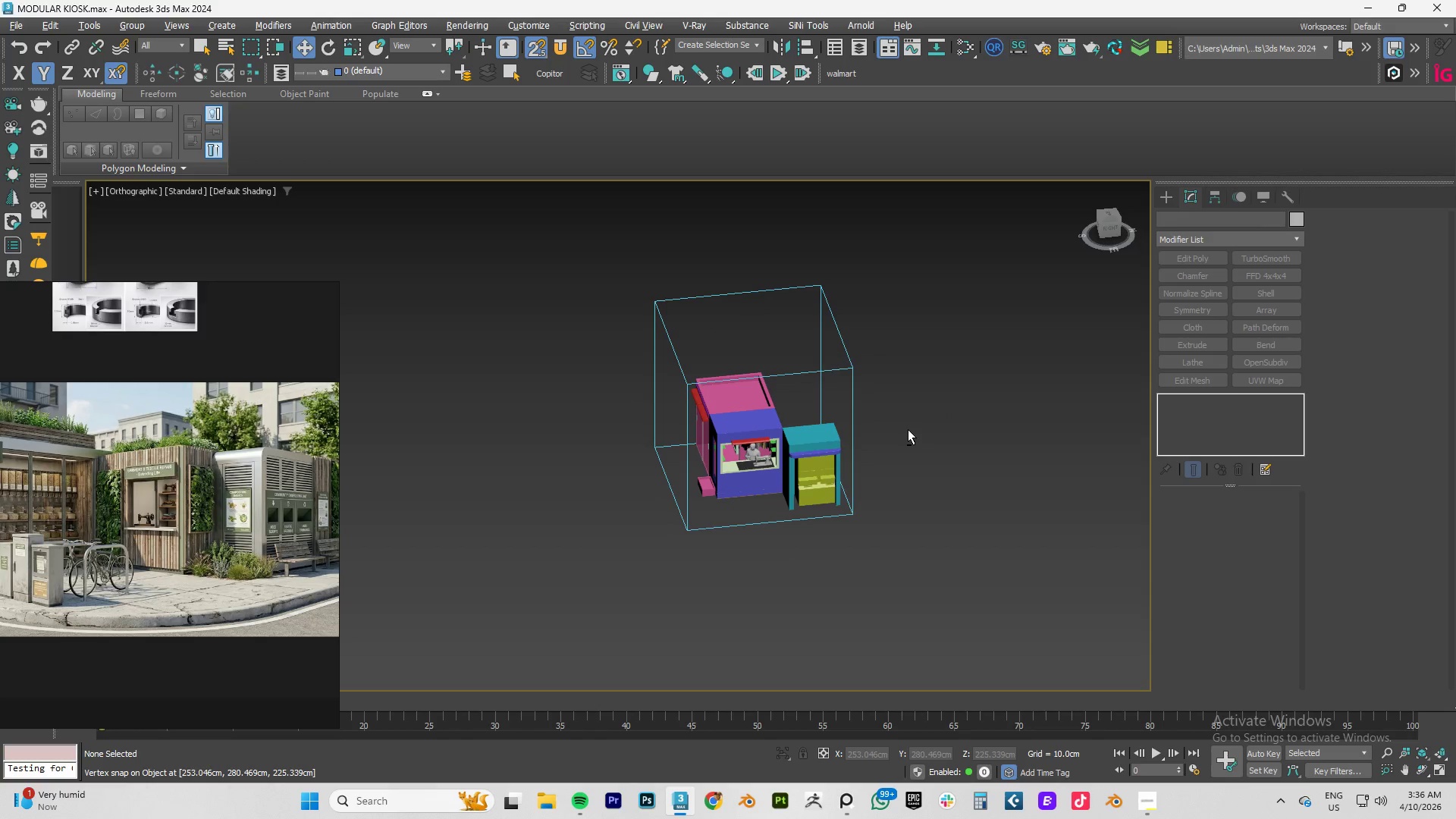 
key(Alt+AltLeft)
 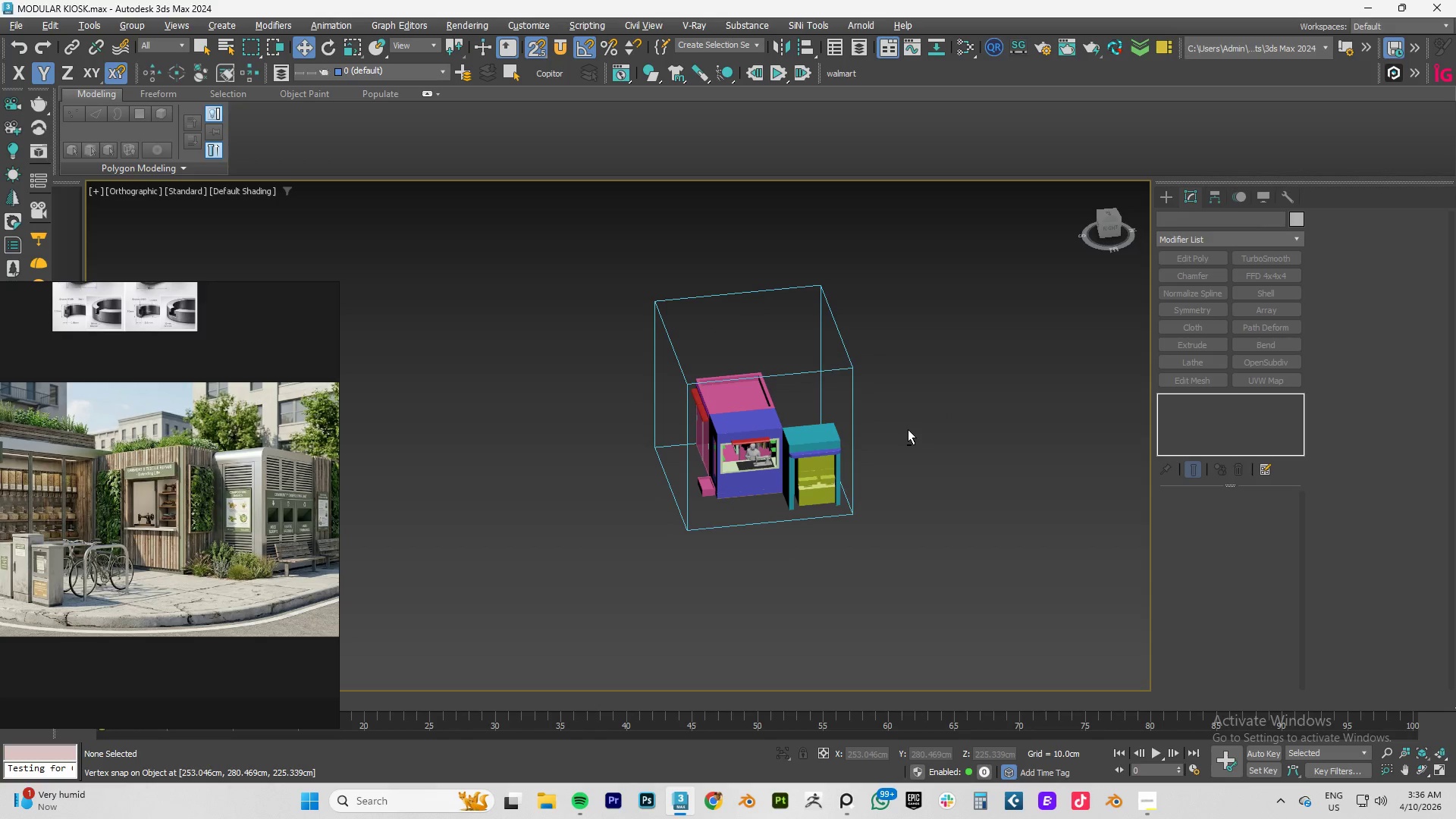 
key(Alt+AltLeft)
 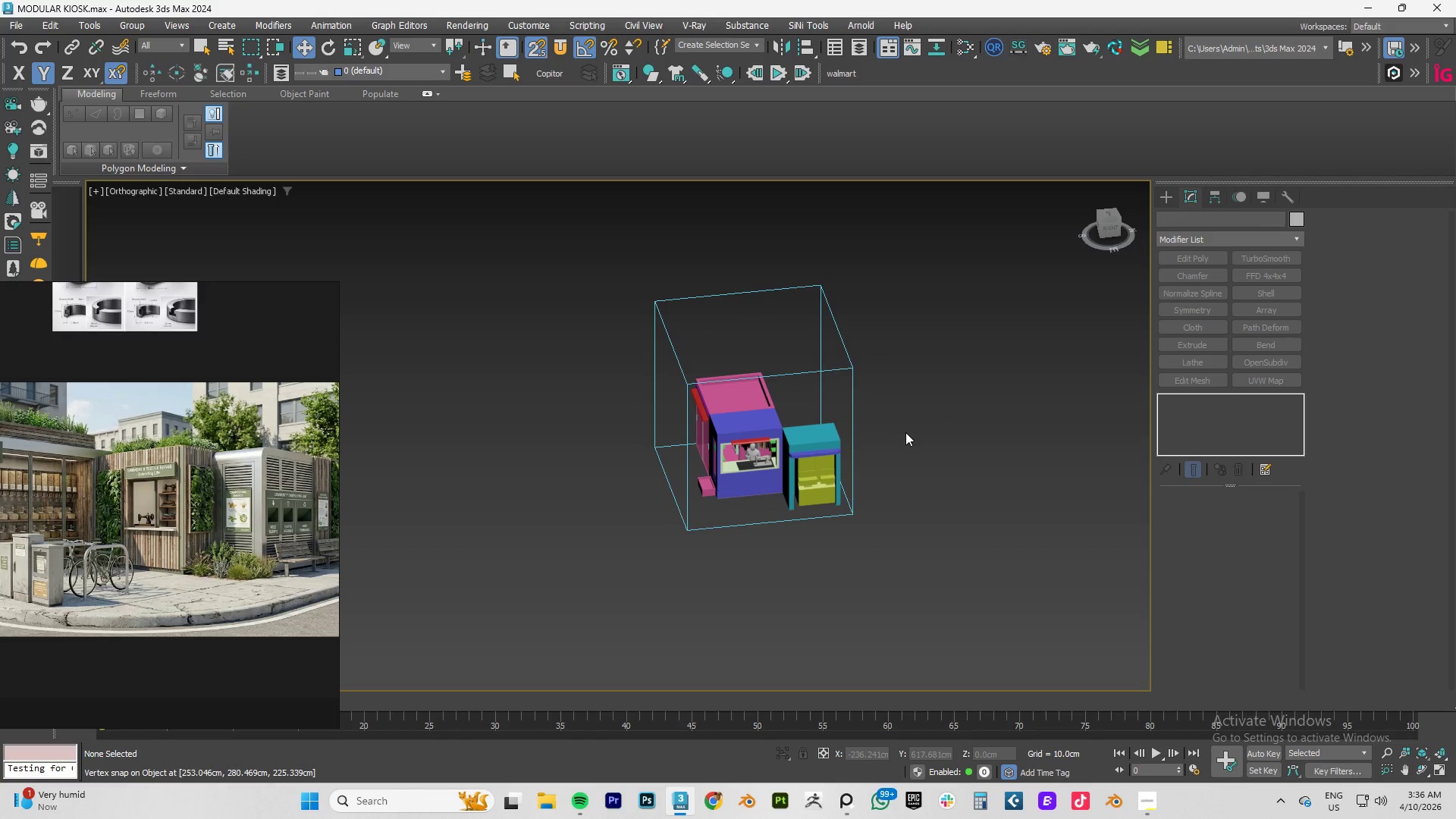 
type(tz)
 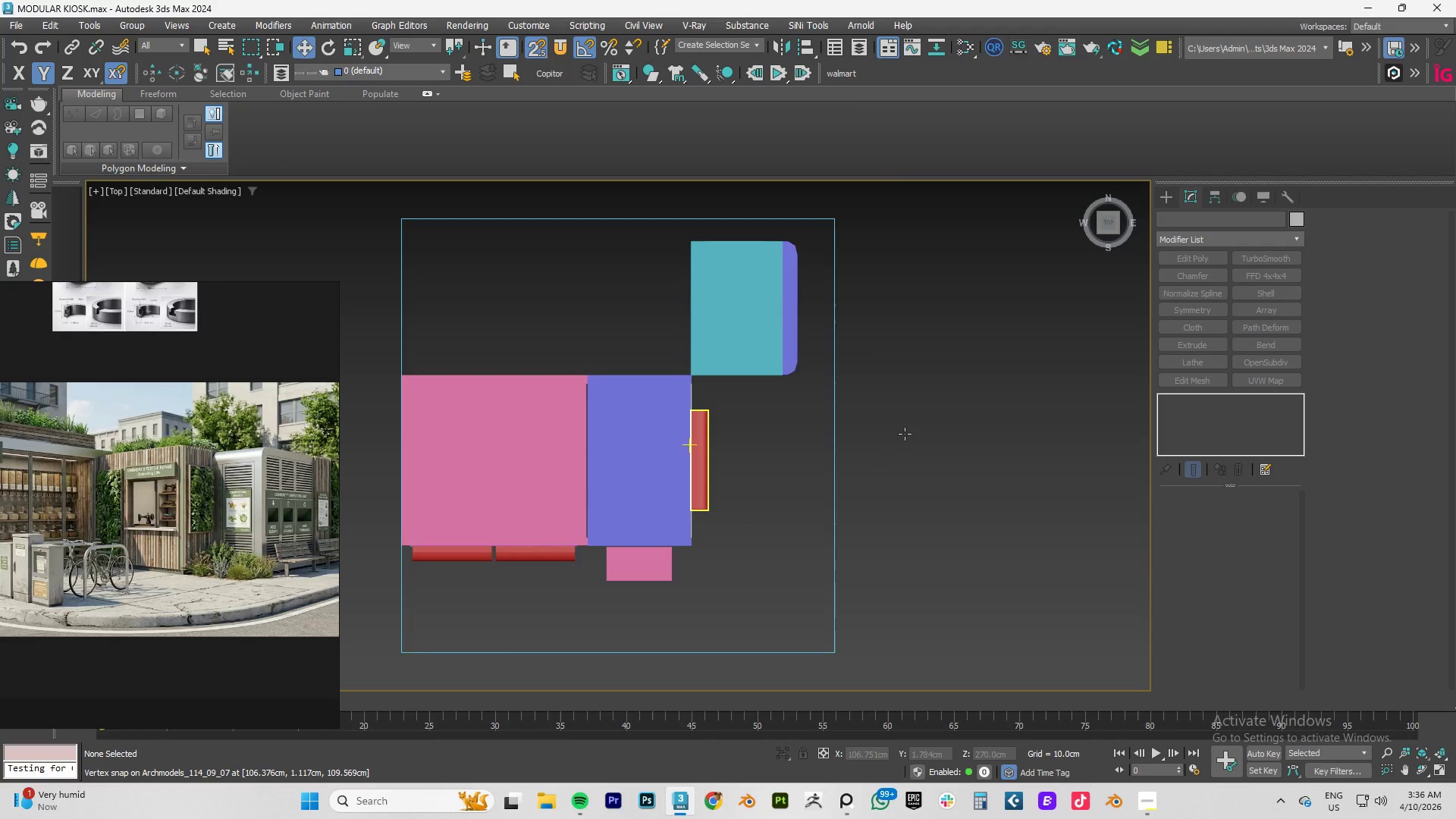 
scroll: coordinate [905, 434], scroll_direction: down, amount: 3.0
 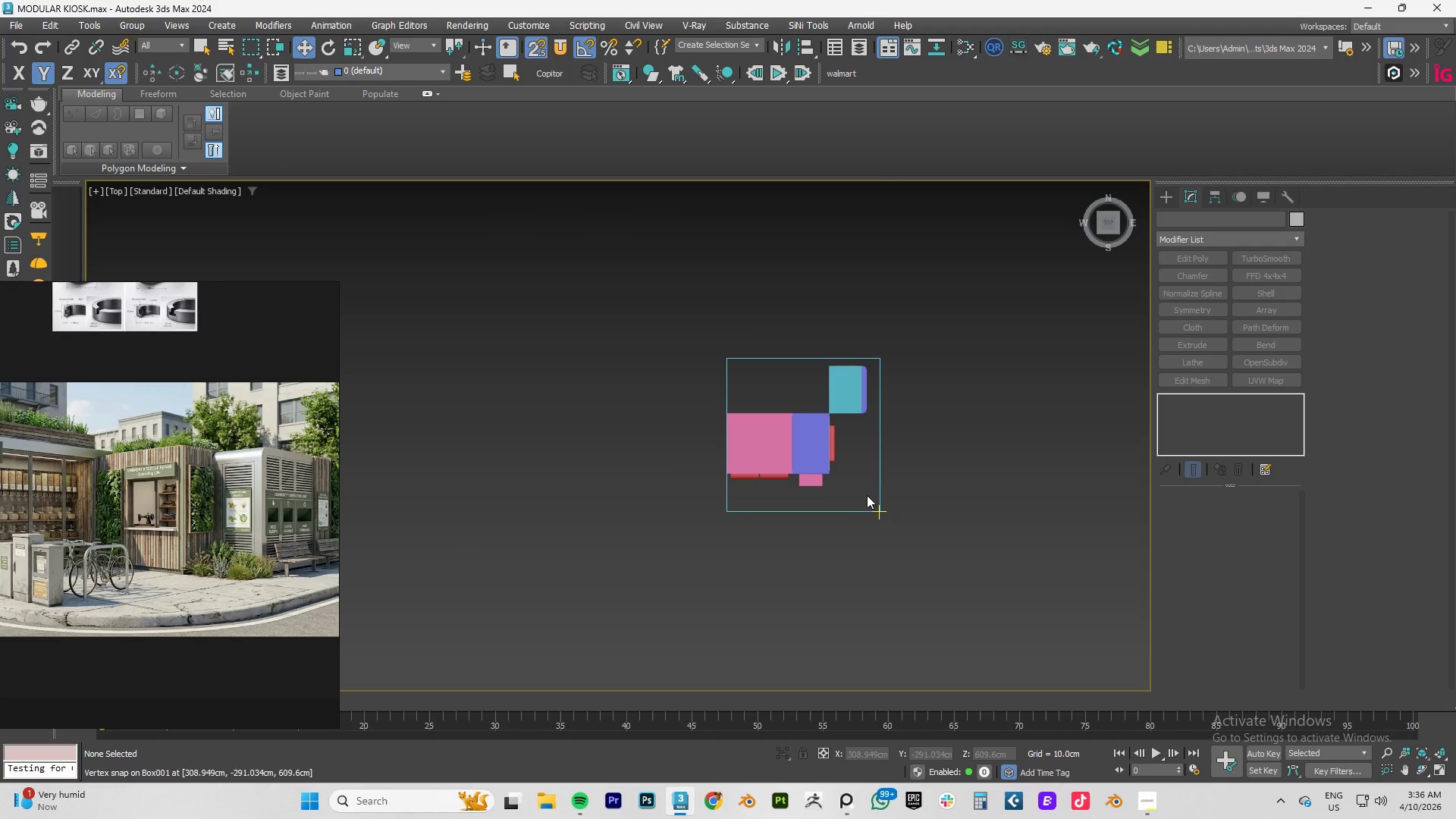 
left_click_drag(start_coordinate=[870, 493], to_coordinate=[731, 373])
 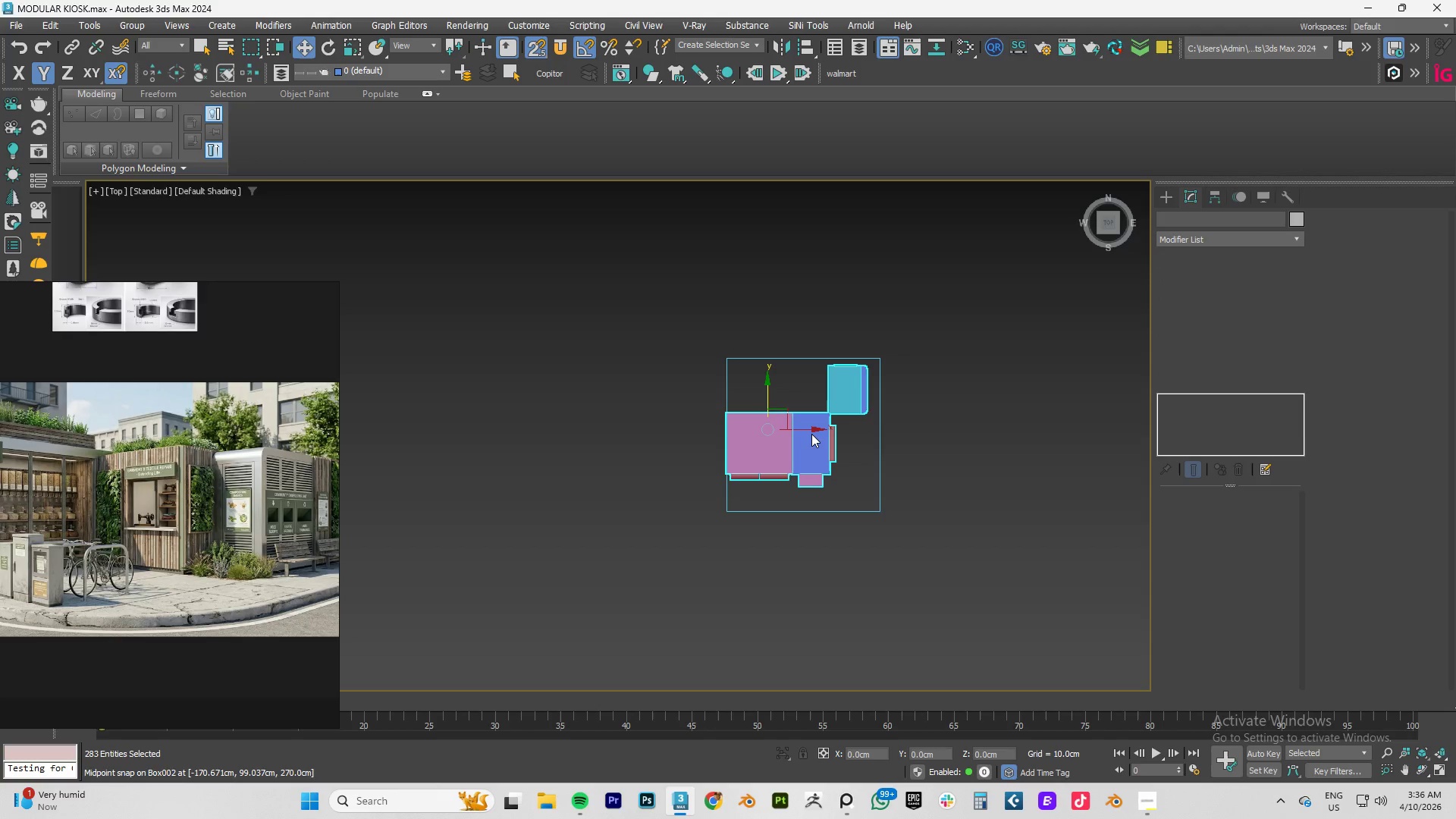 
key(S)
 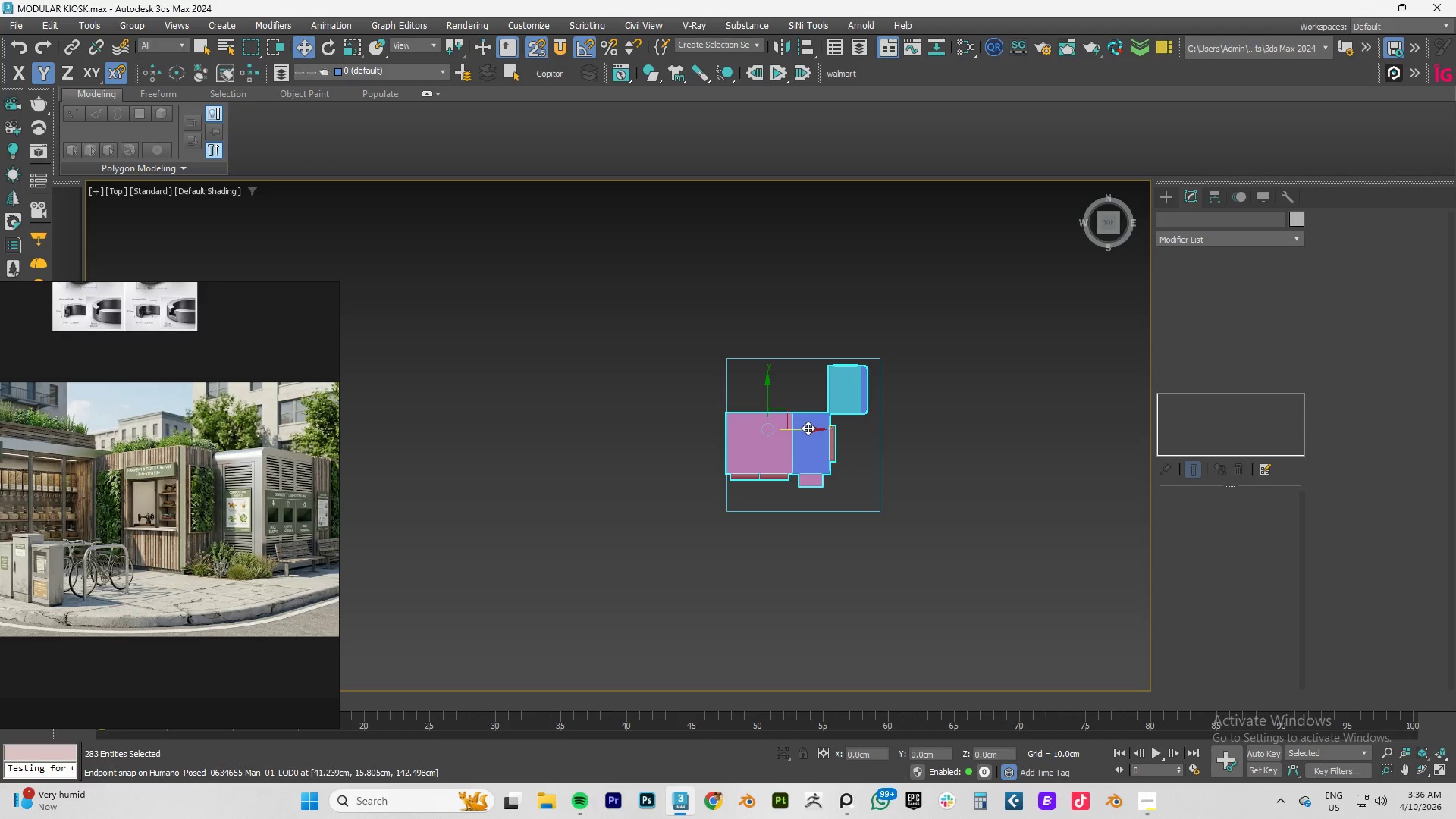 
left_click_drag(start_coordinate=[808, 429], to_coordinate=[816, 429])
 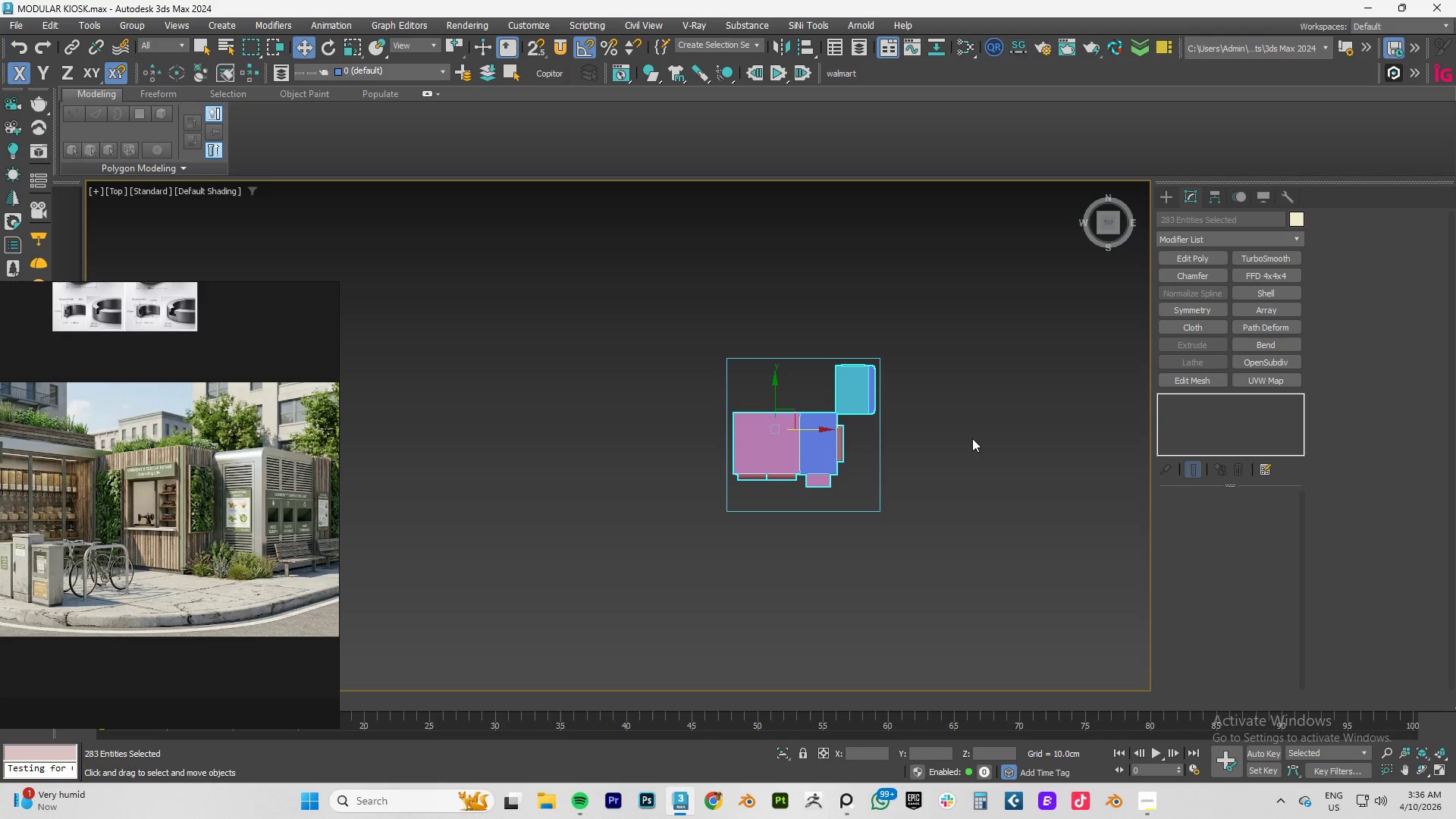 
left_click([974, 438])
 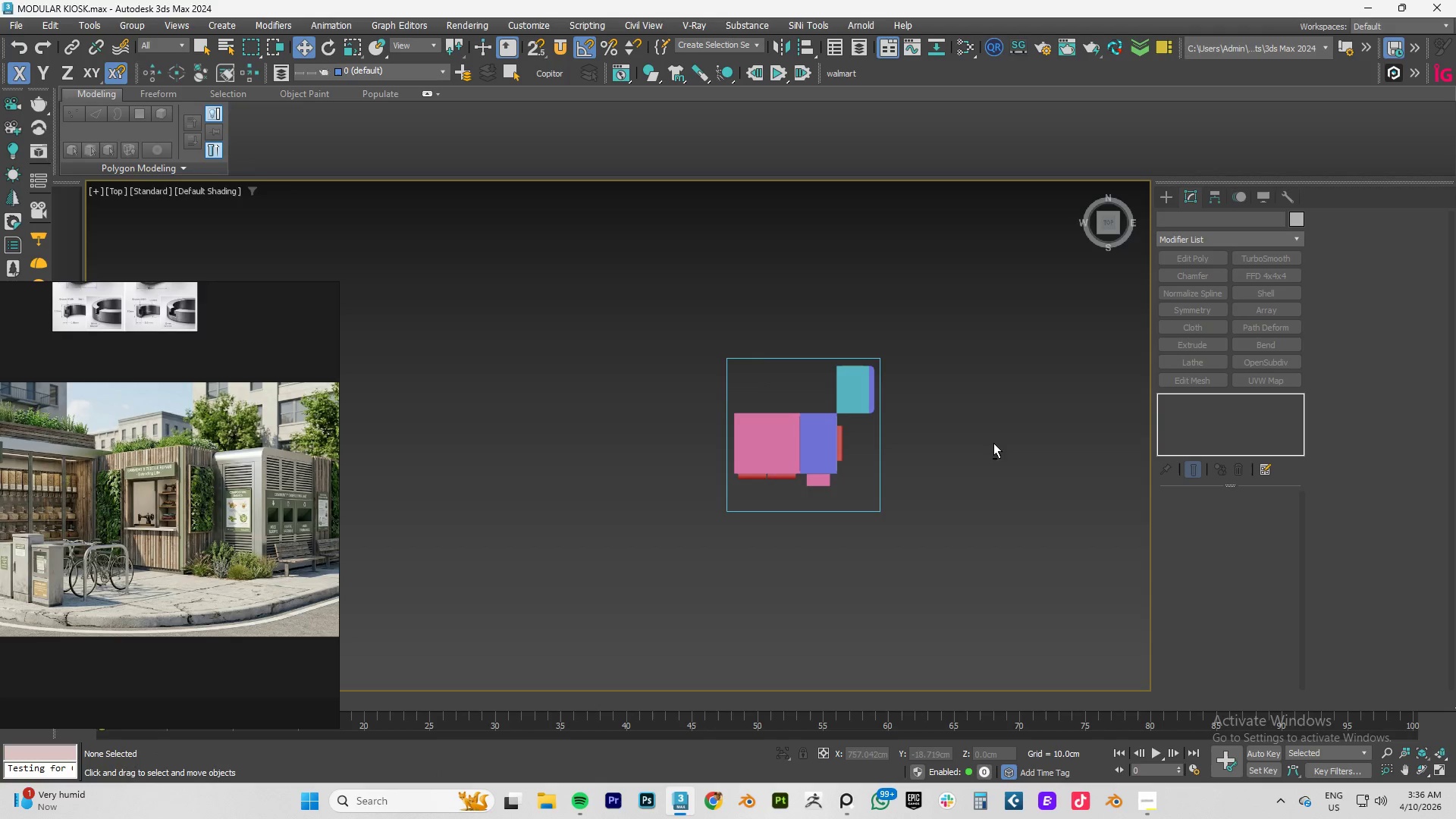 
hold_key(key=AltLeft, duration=0.72)
 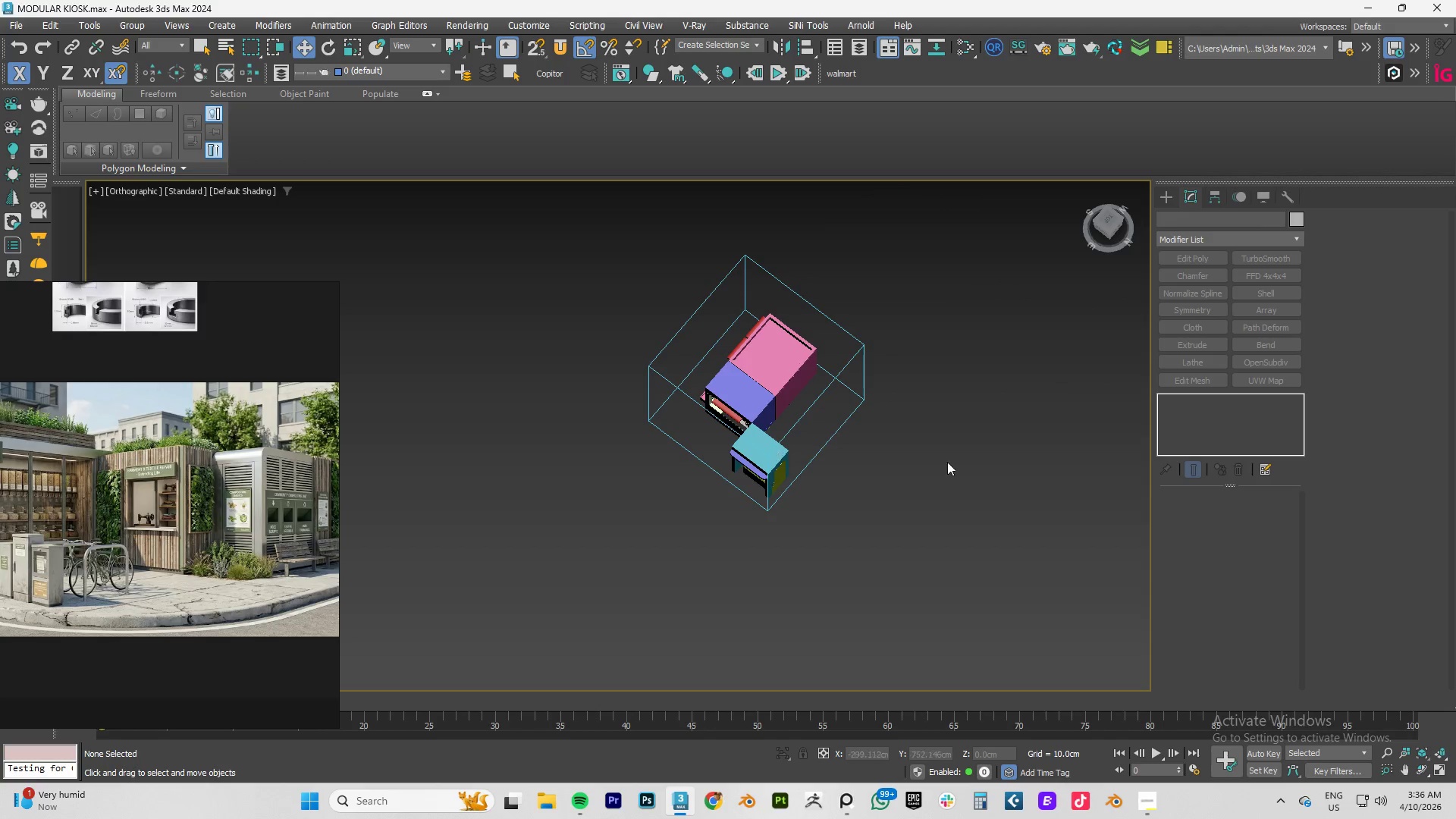 
hold_key(key=AltLeft, duration=0.69)
 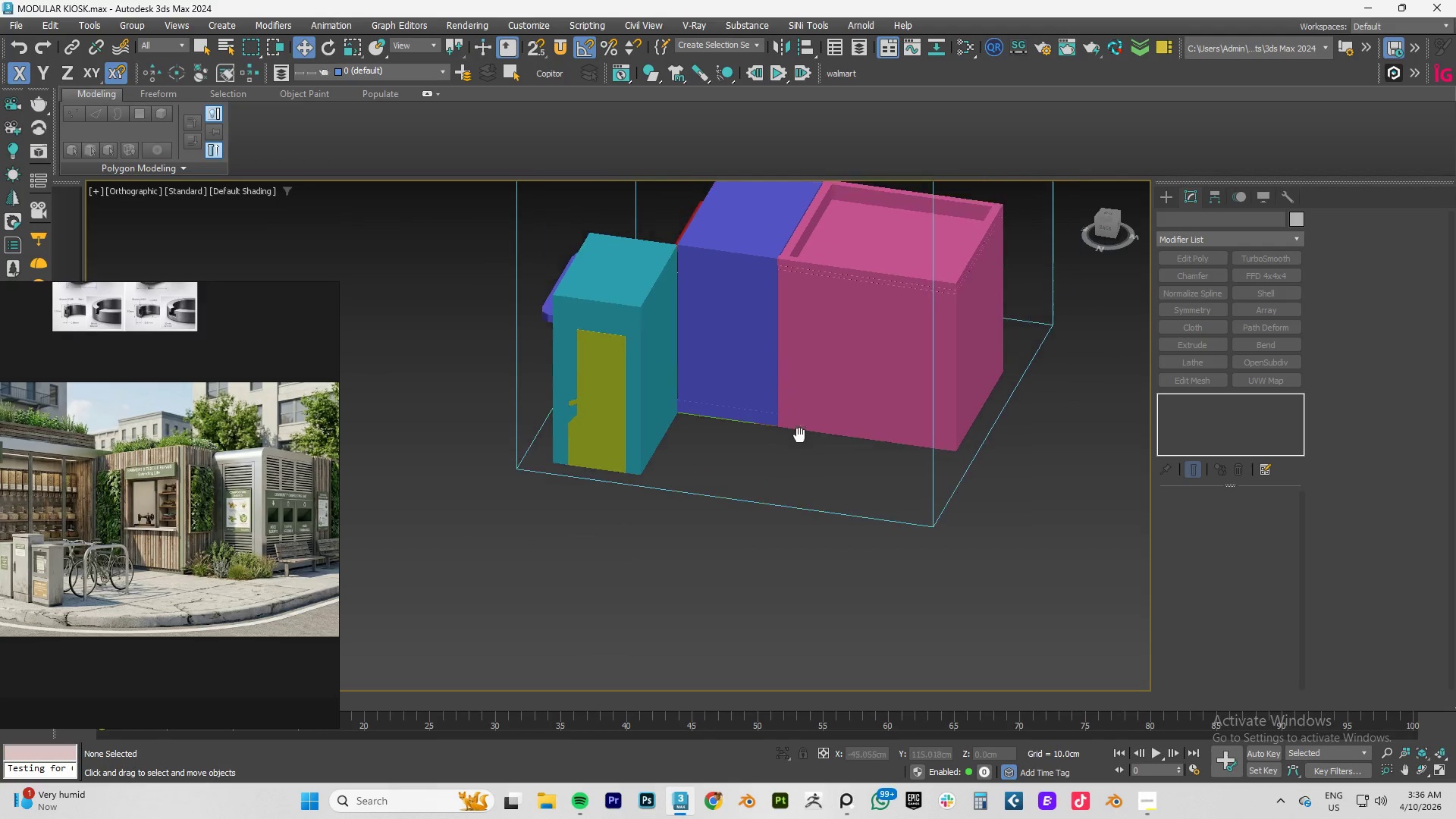 
scroll: coordinate [853, 438], scroll_direction: up, amount: 3.0
 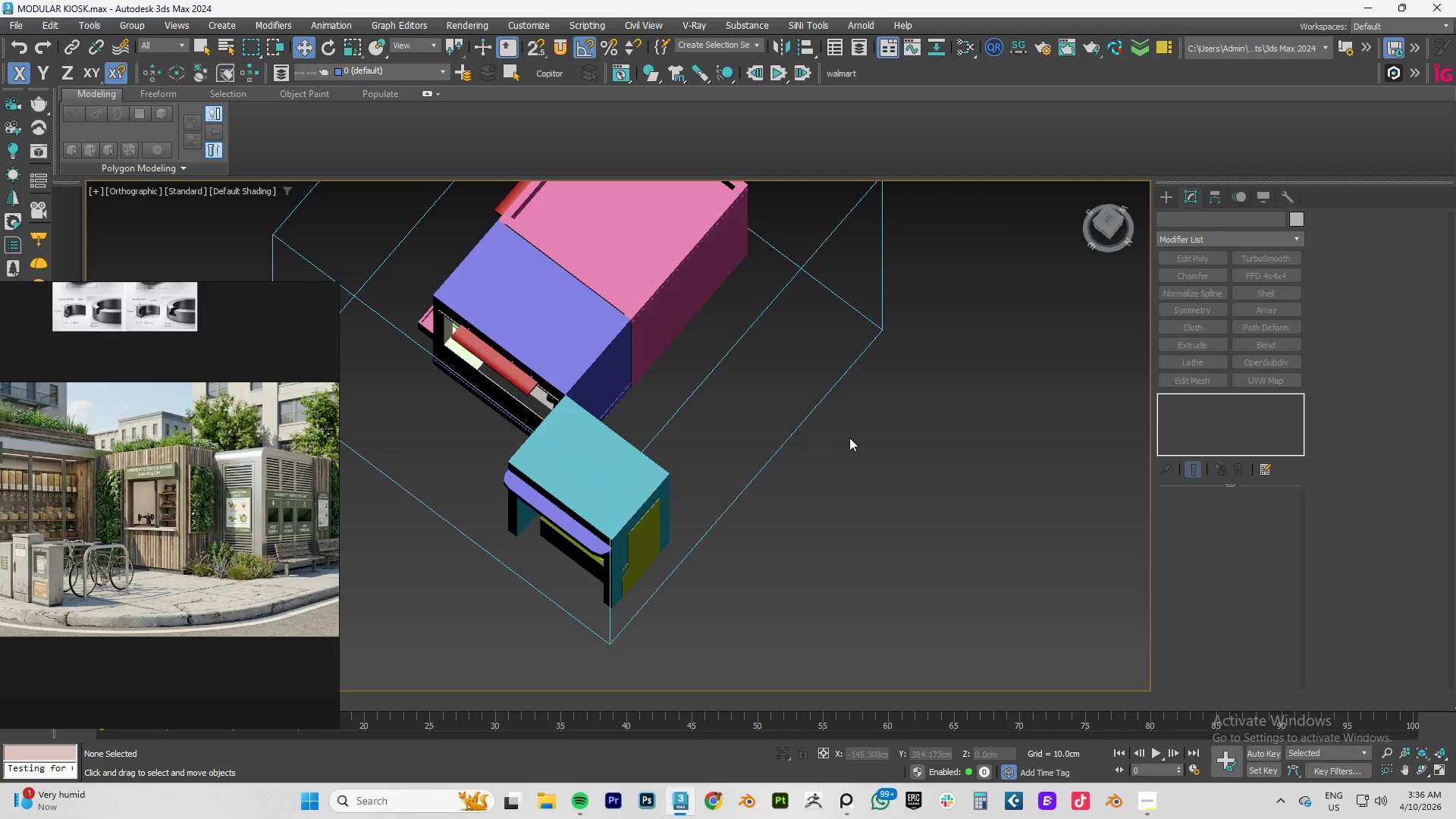 
hold_key(key=AltLeft, duration=9.52)
scroll: coordinate [676, 405], scroll_direction: up, amount: 4.0
 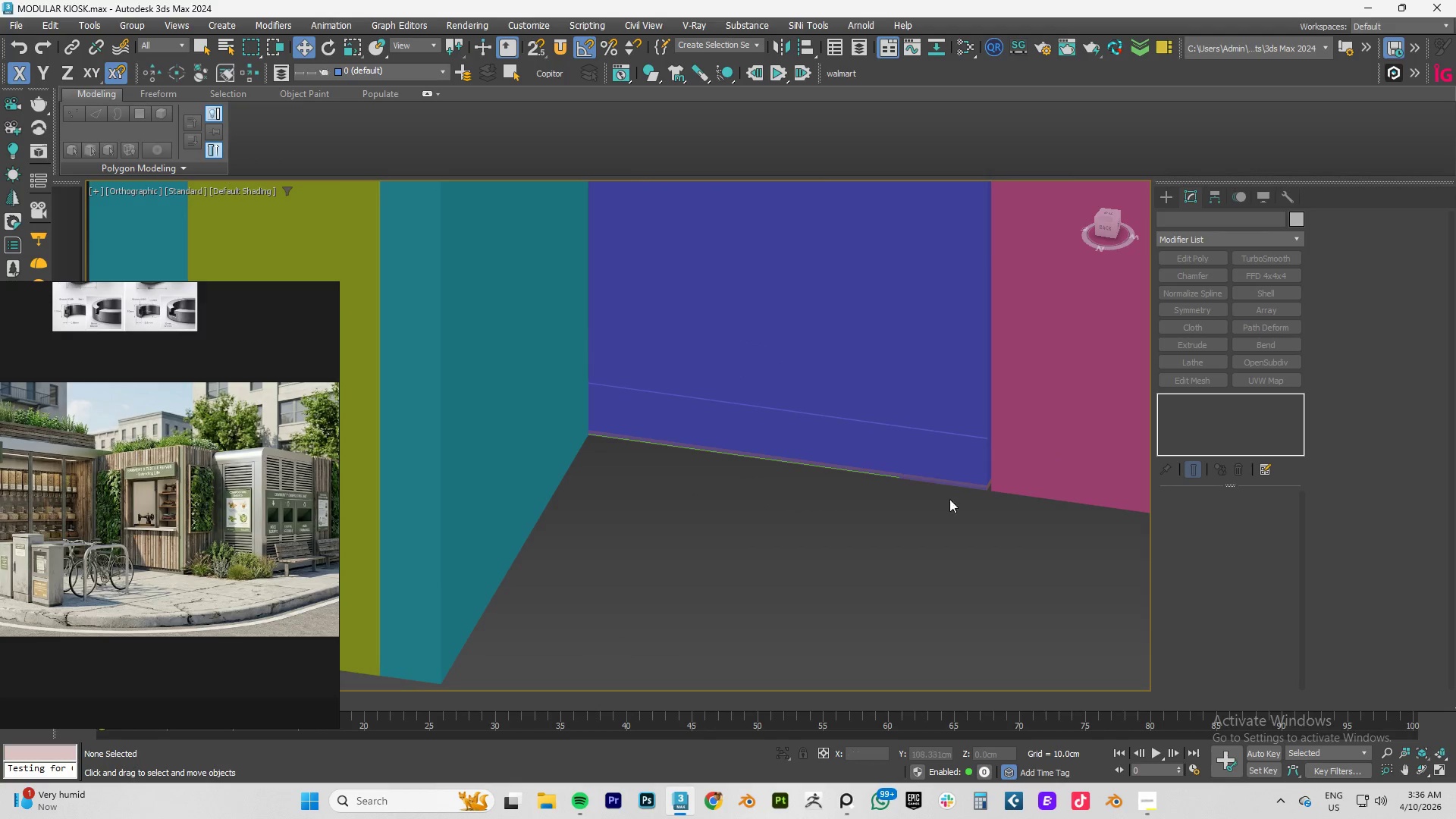 
scroll: coordinate [951, 548], scroll_direction: down, amount: 6.0
 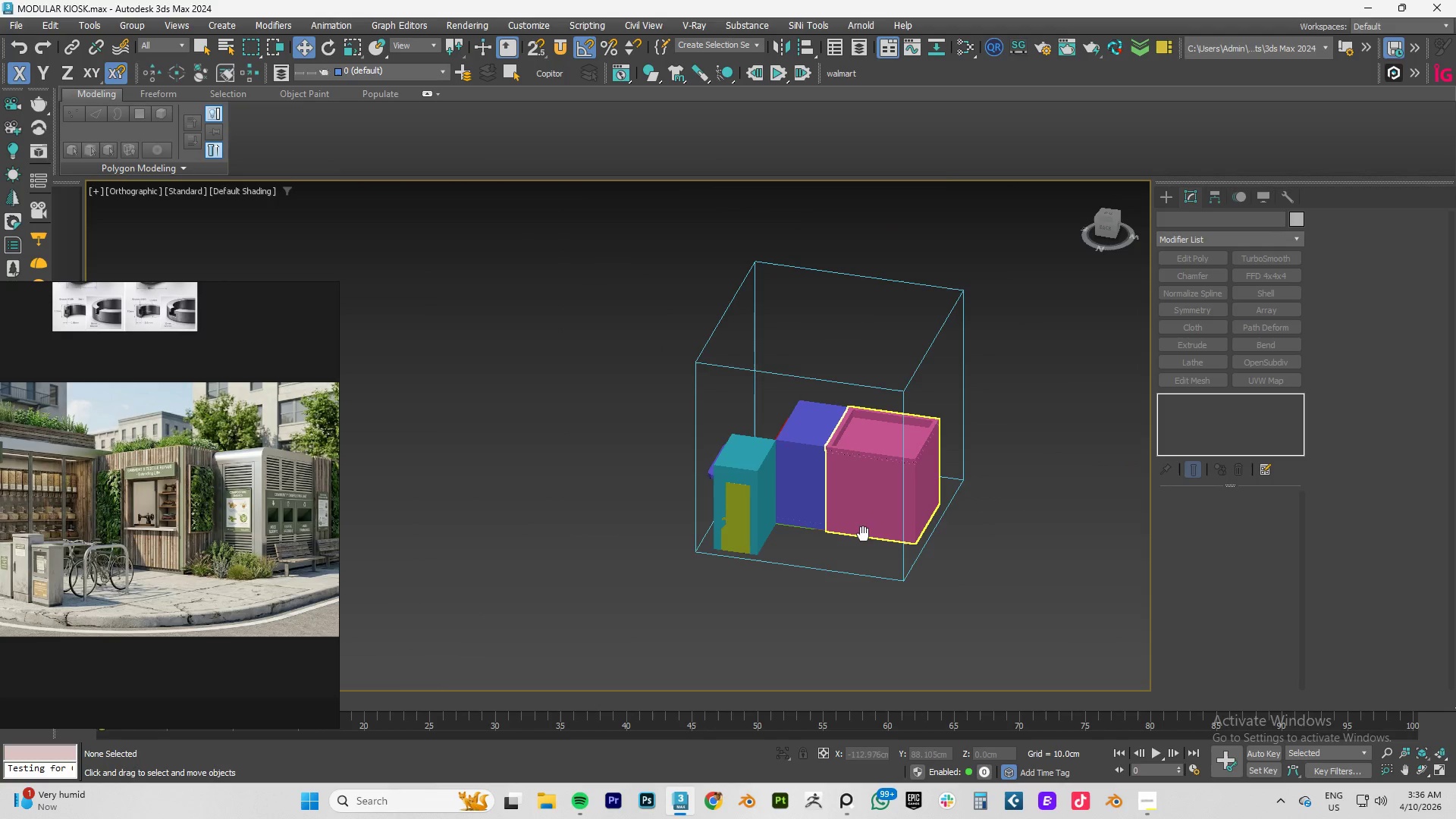 
scroll: coordinate [670, 479], scroll_direction: up, amount: 2.0
 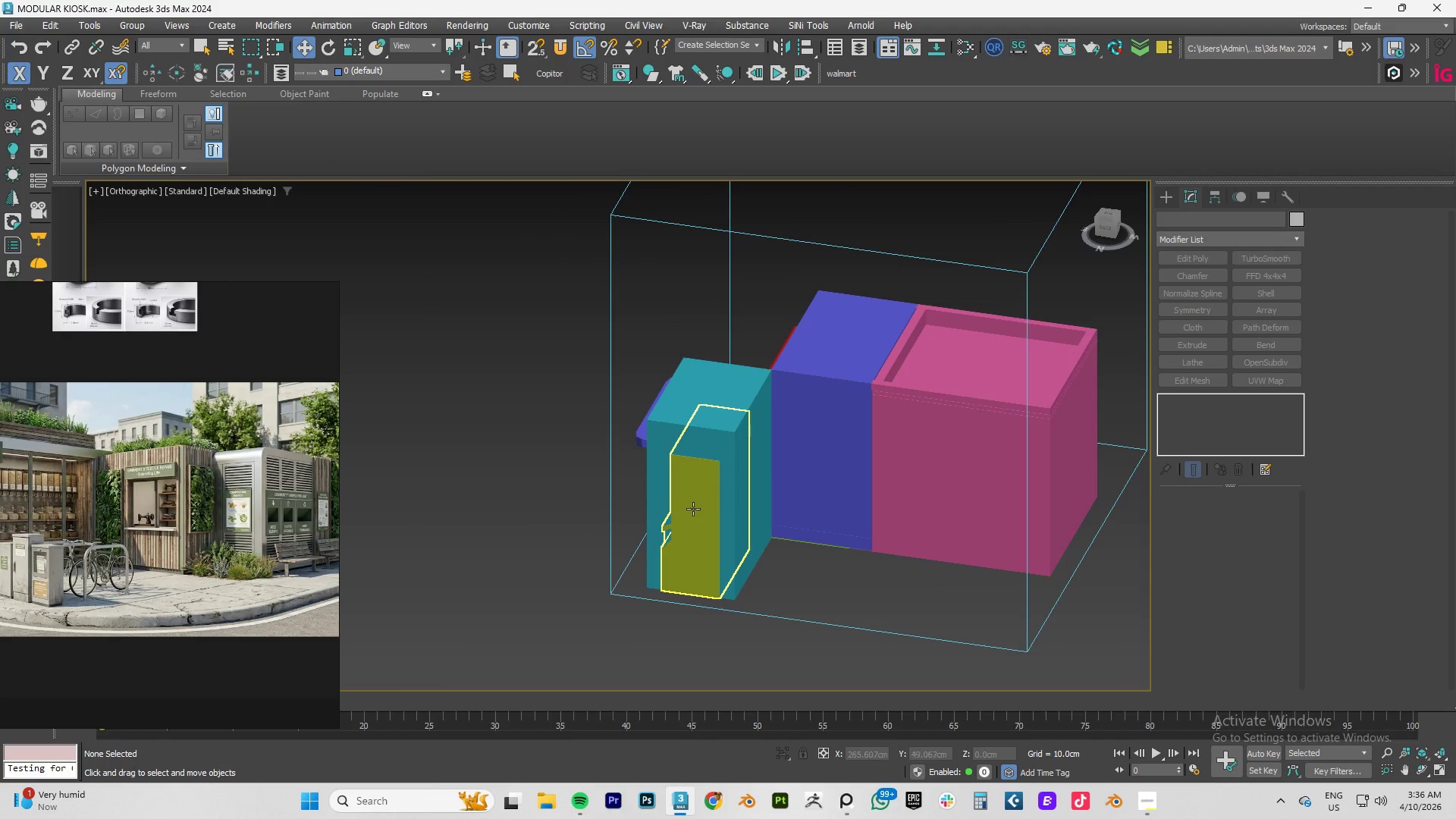 
left_click([692, 510])
 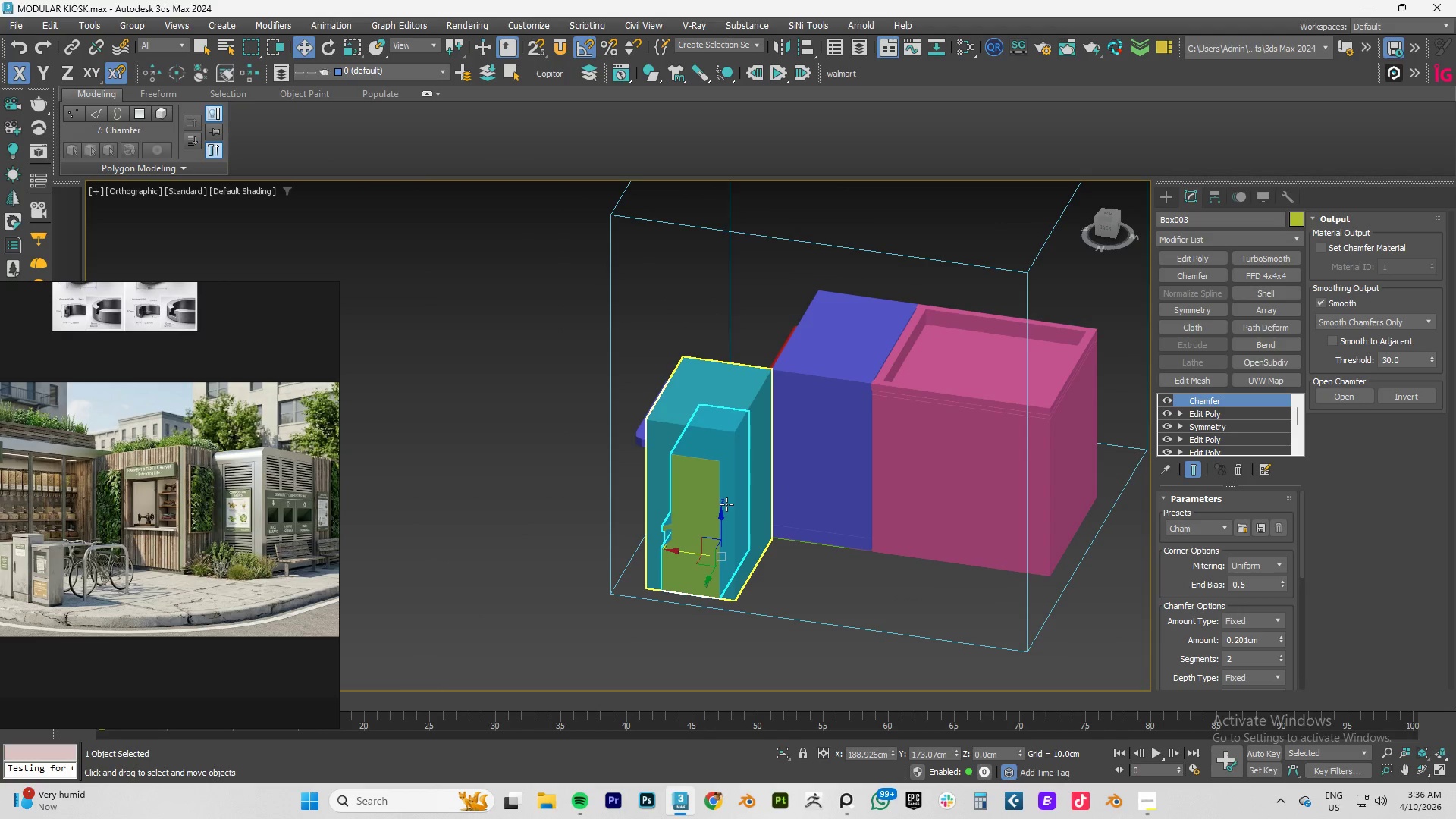 
type(tz)
 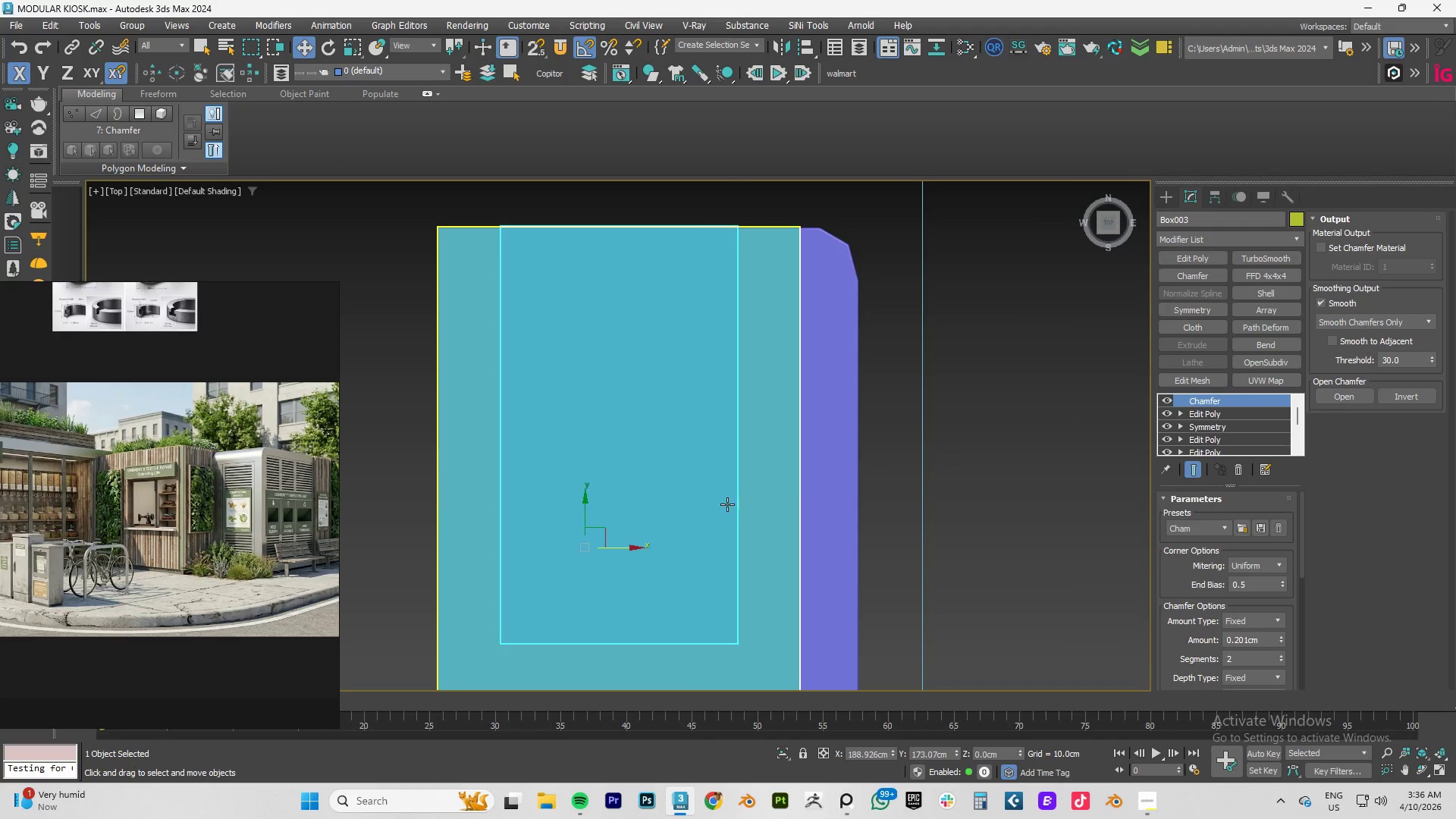 
scroll: coordinate [727, 504], scroll_direction: down, amount: 2.0
 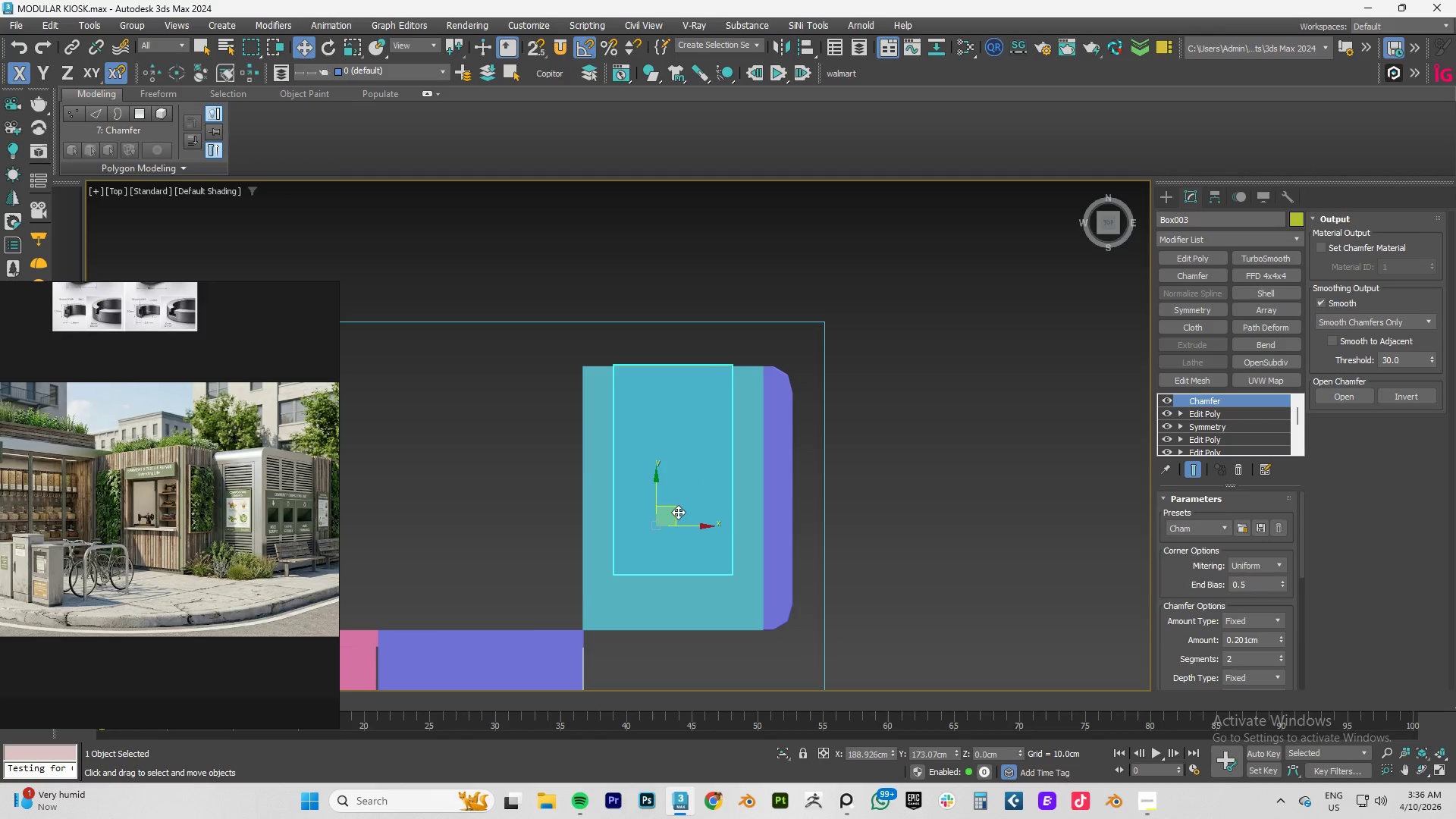 
hold_key(key=AltLeft, duration=1.51)
 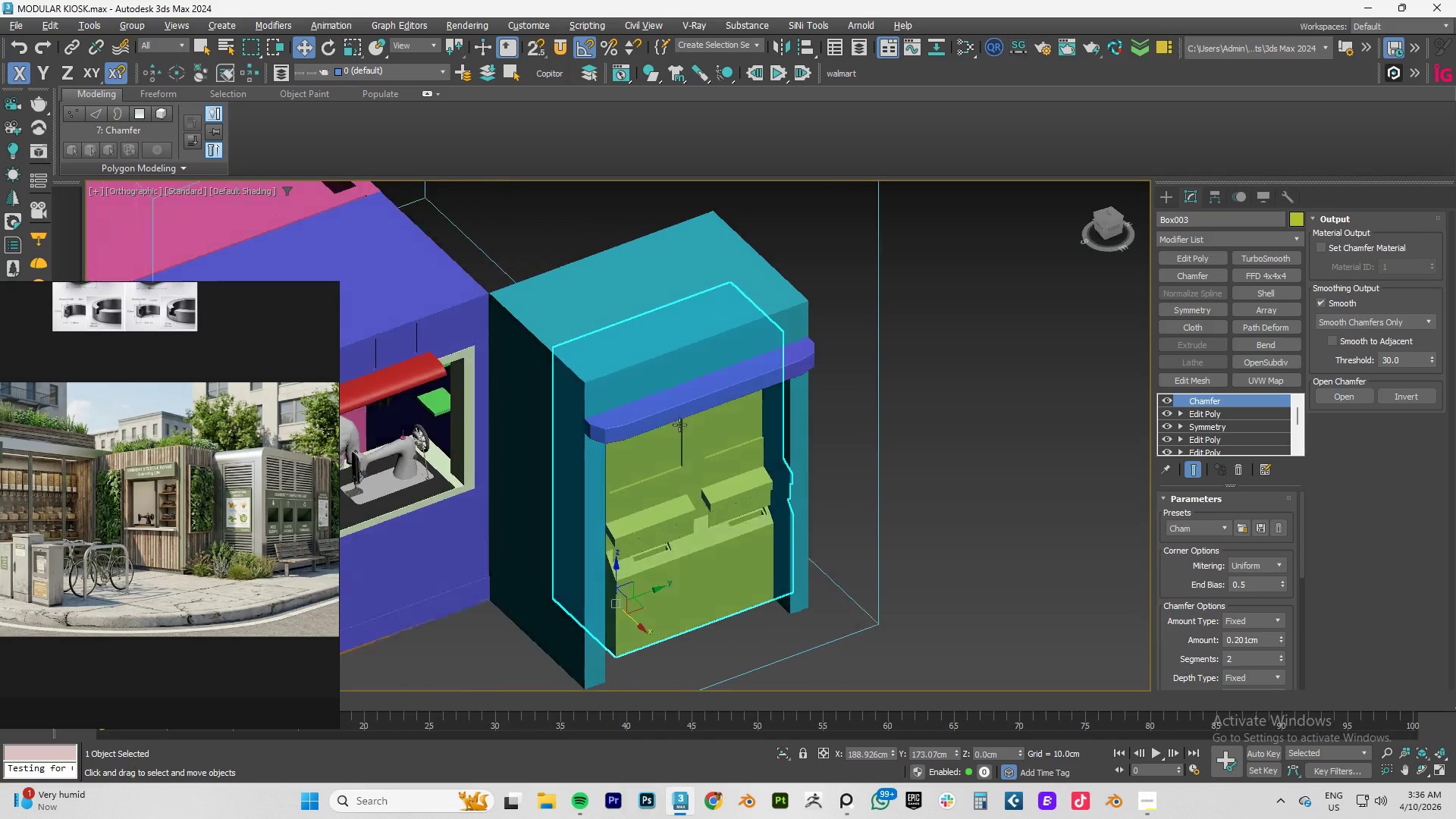 
hold_key(key=AltLeft, duration=0.88)
 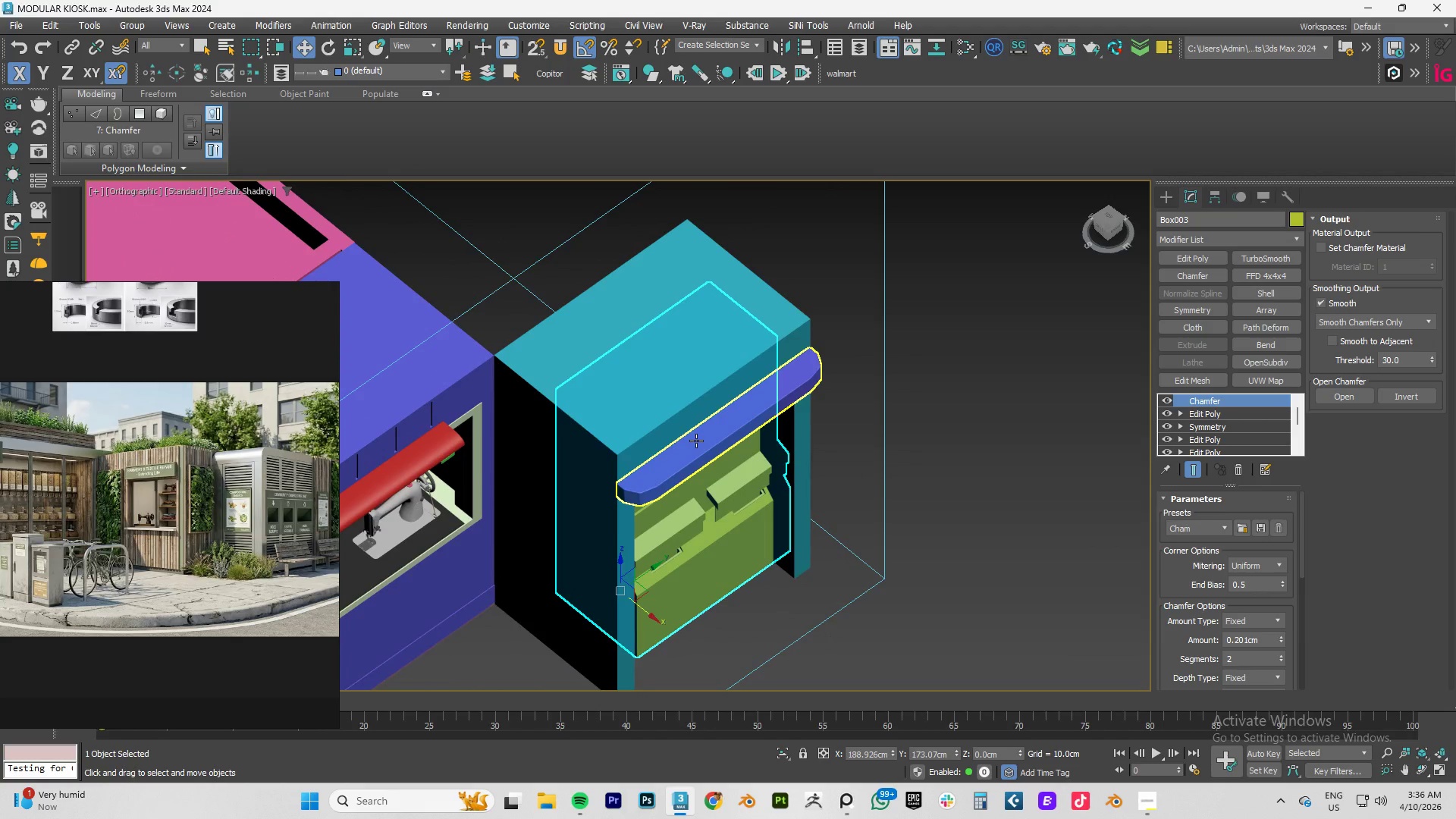 
key(T)
 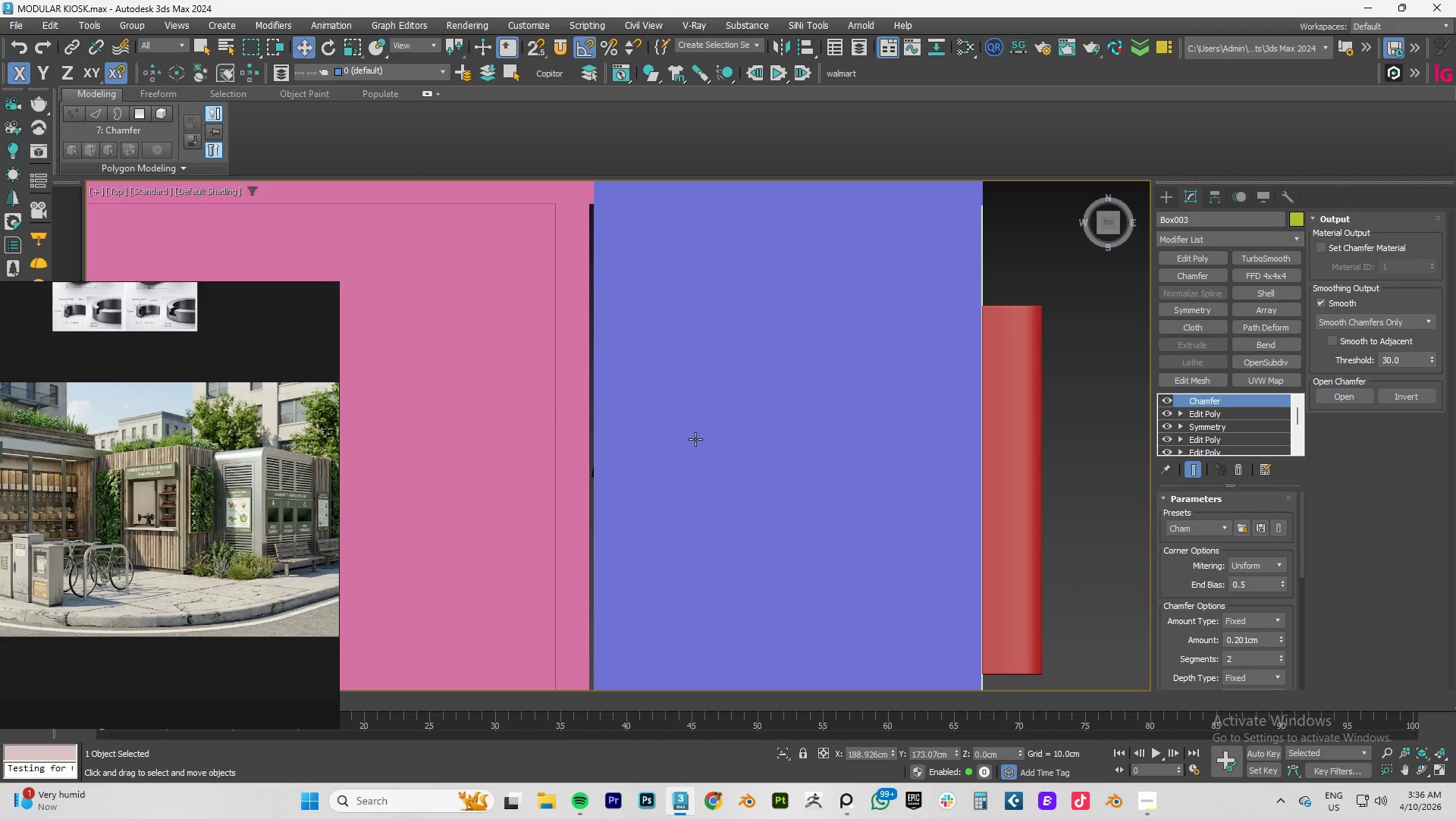 
key(Z)
 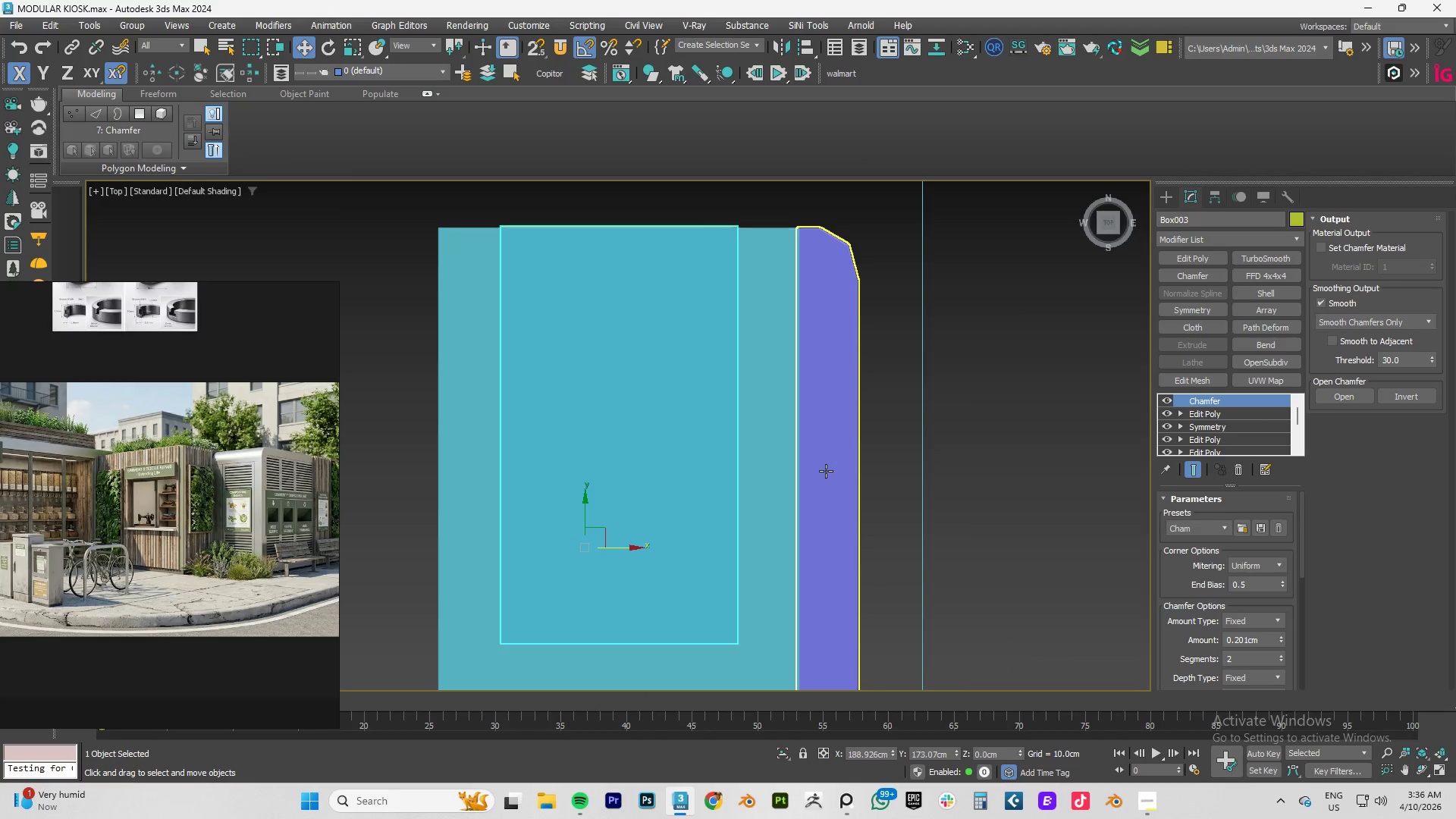 
scroll: coordinate [826, 471], scroll_direction: down, amount: 3.0
 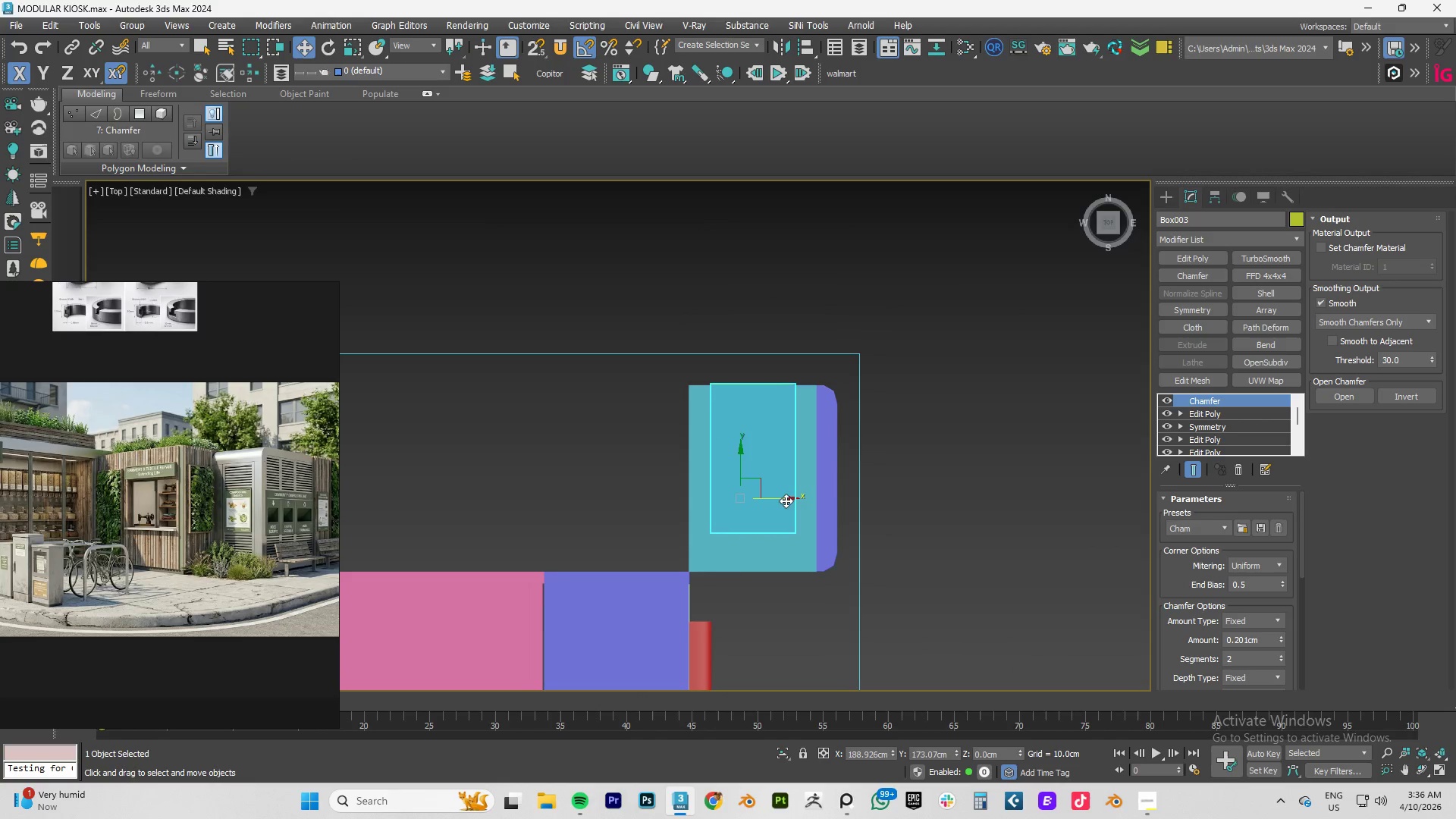 
key(S)
 